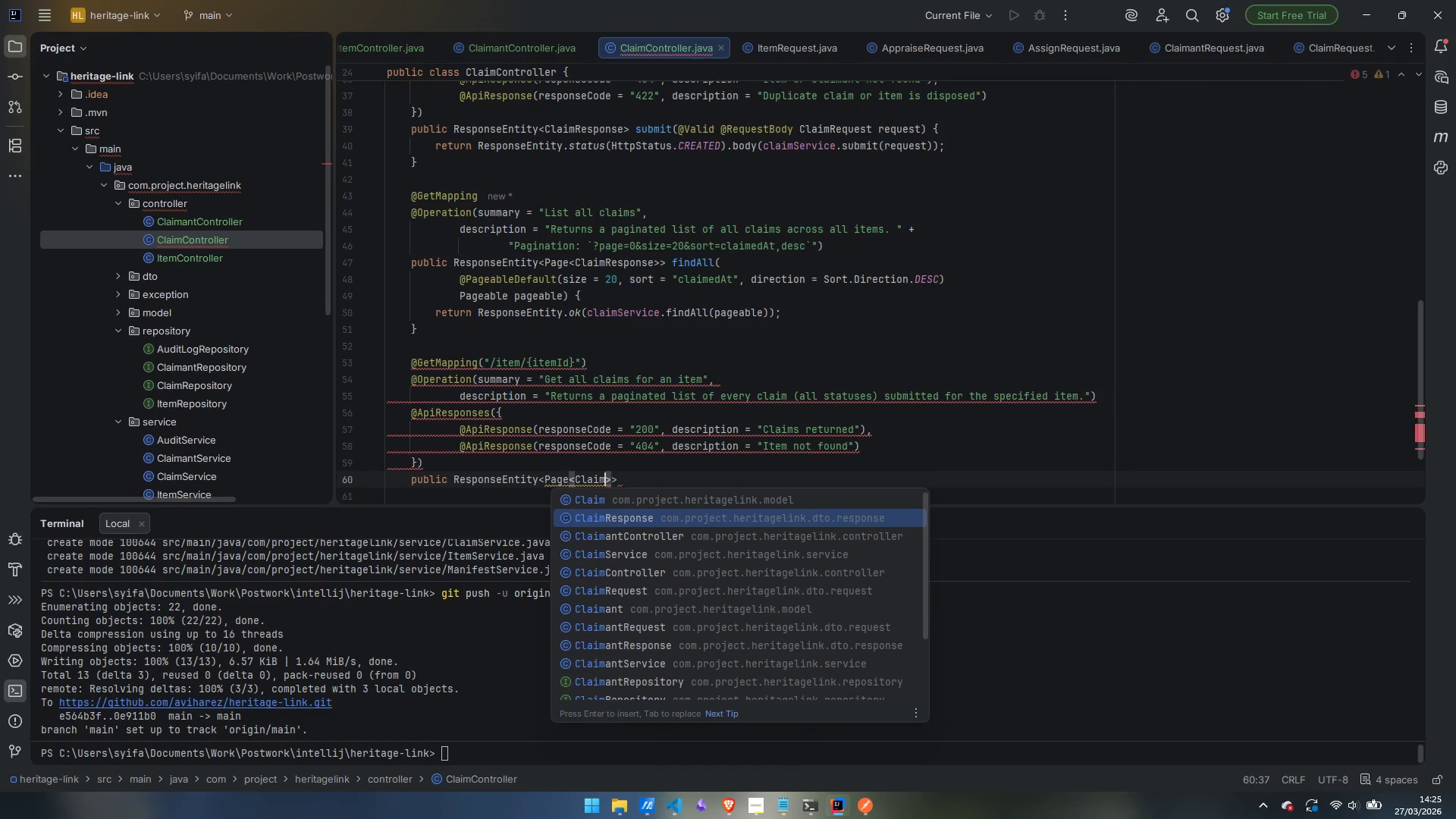 
key(Enter)
 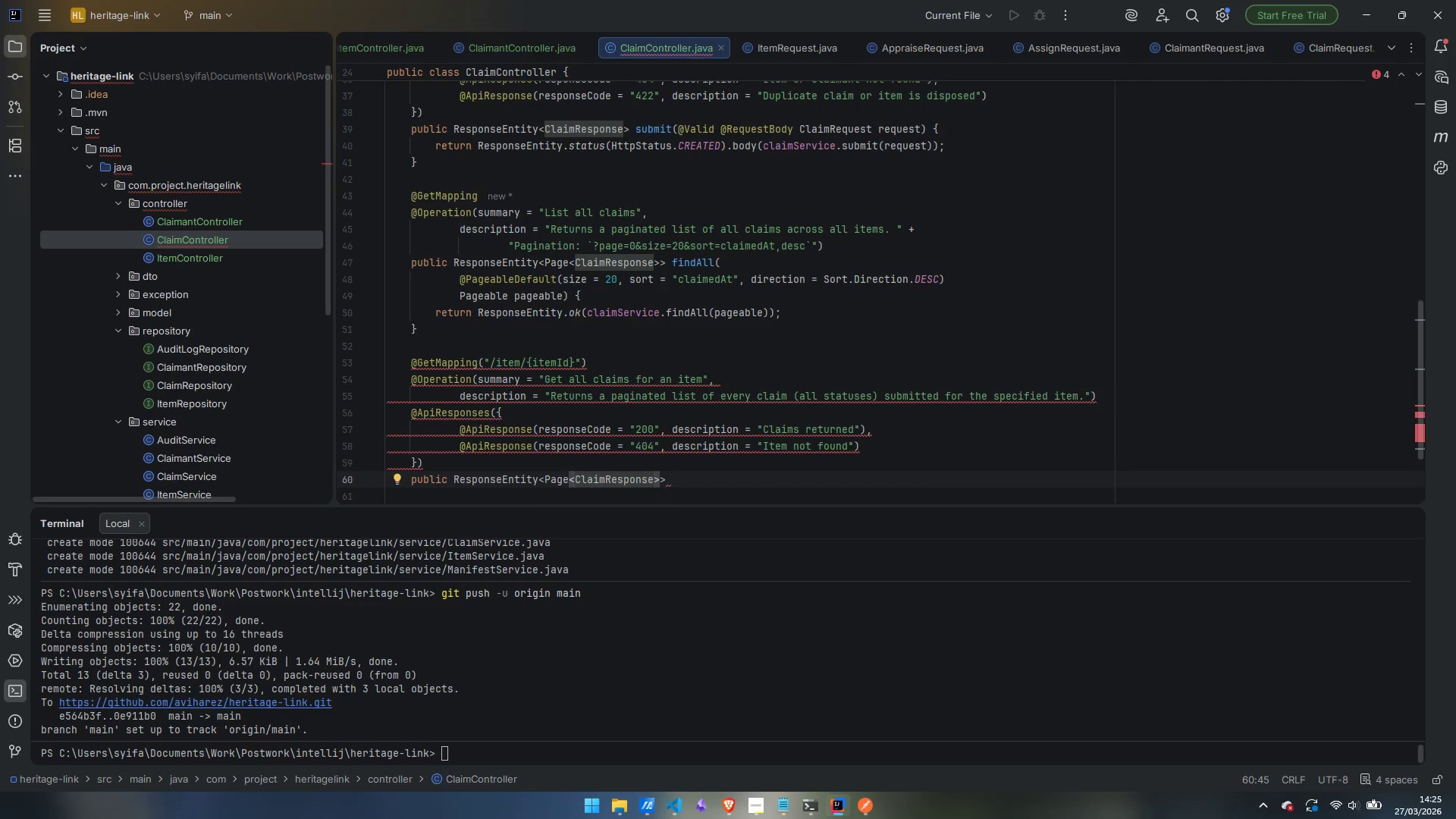 
key(ArrowRight)
 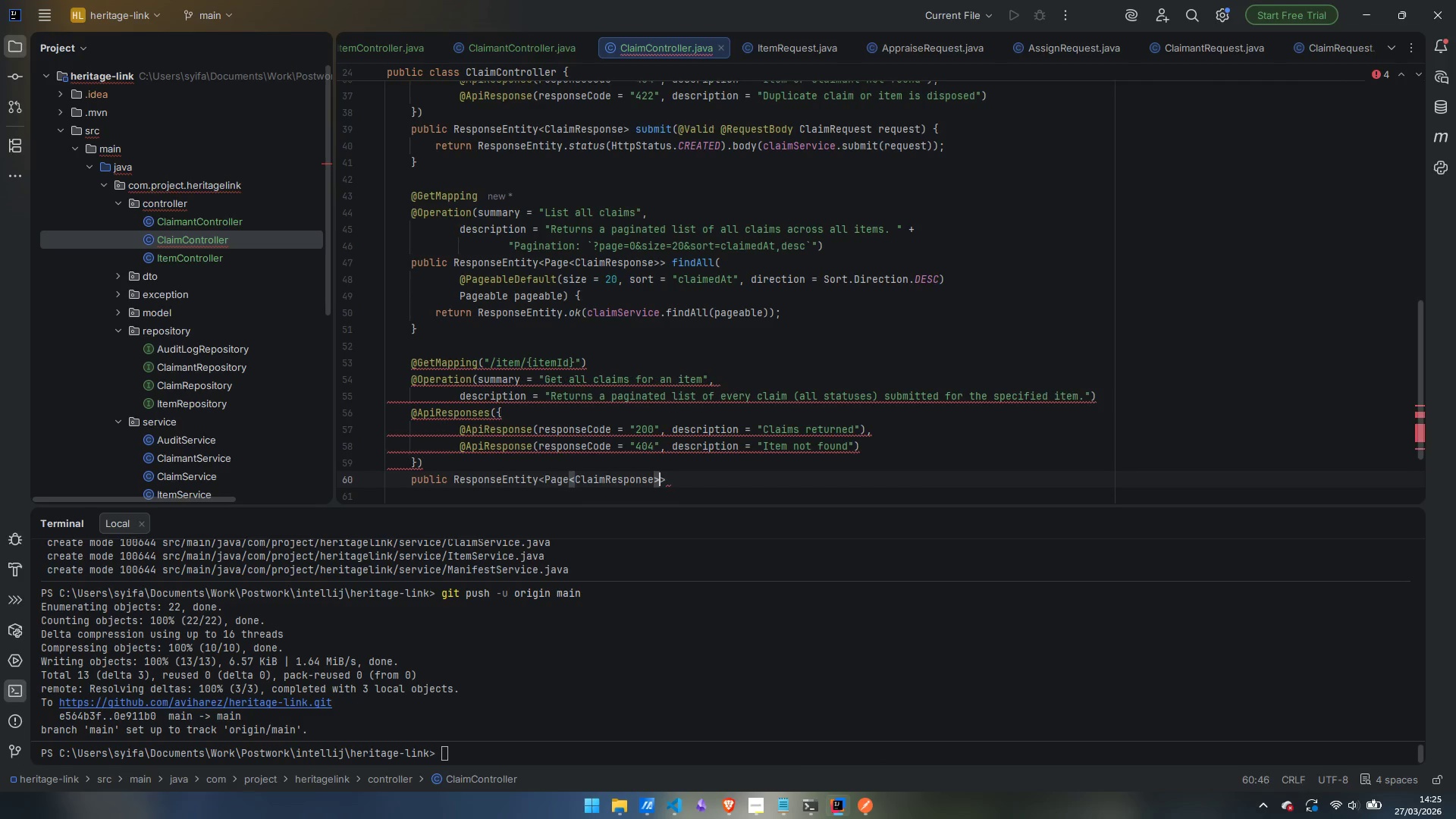 
key(ArrowRight)
 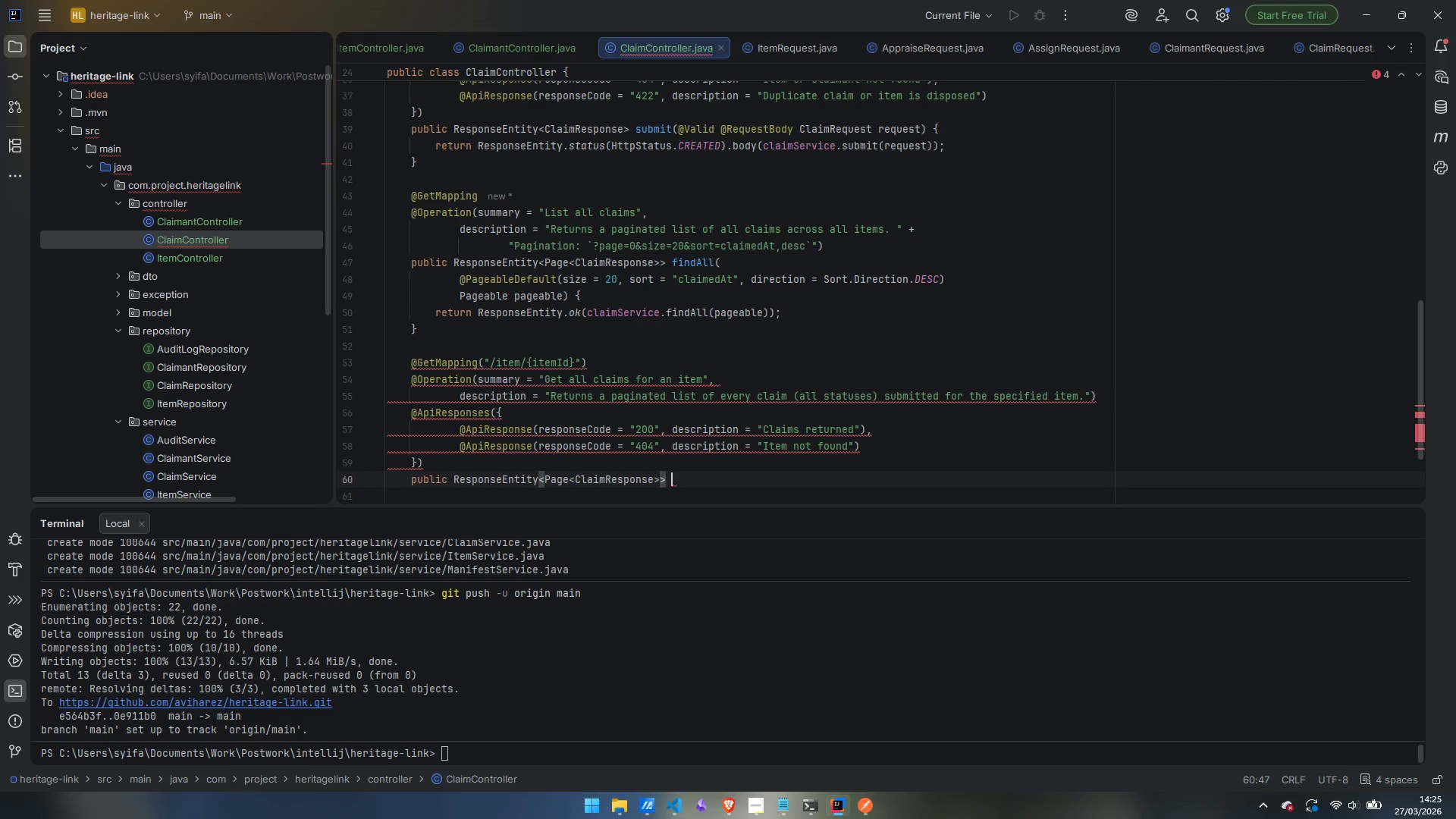 
type( findByItem()
 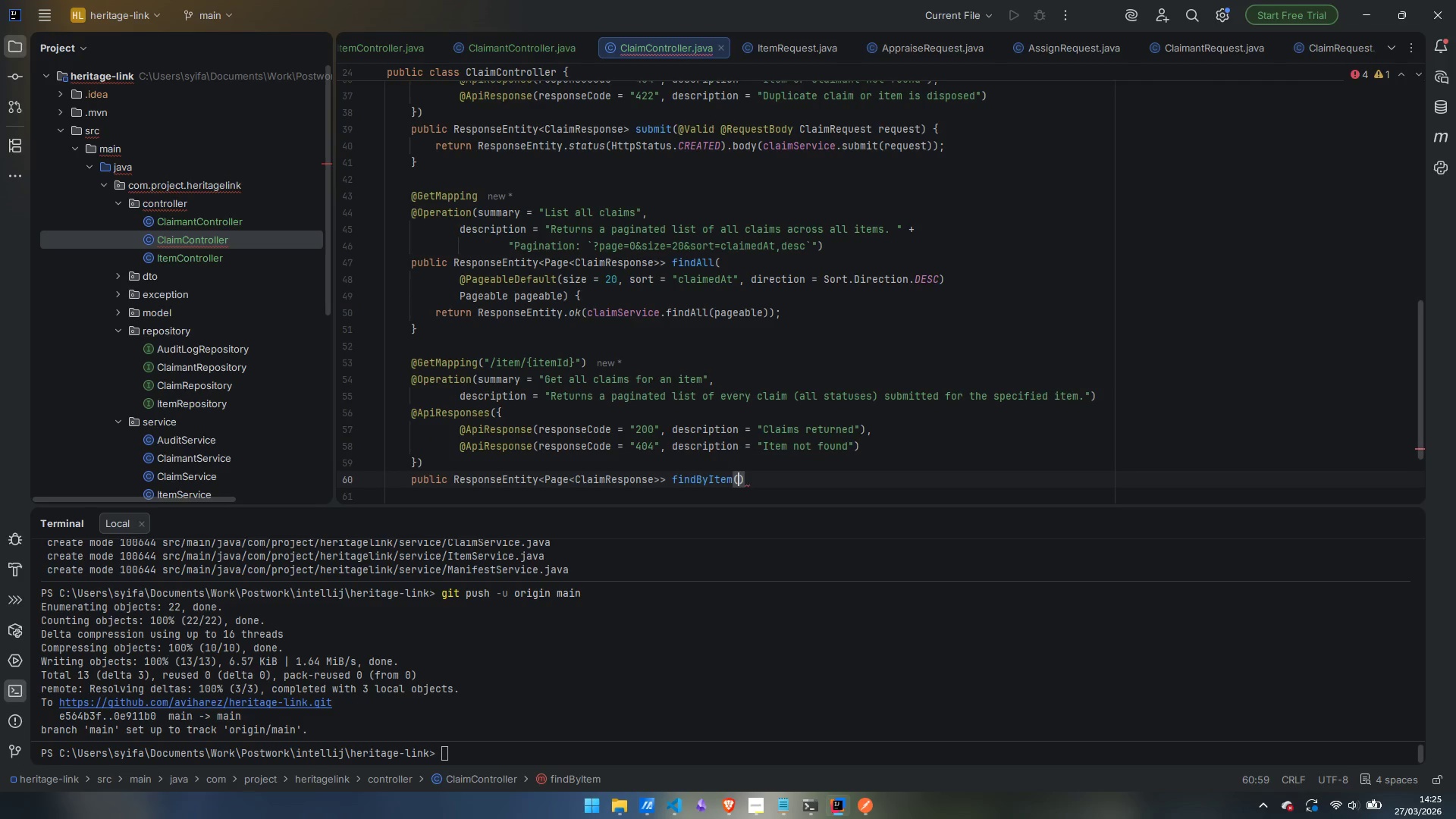 
key(Enter)
 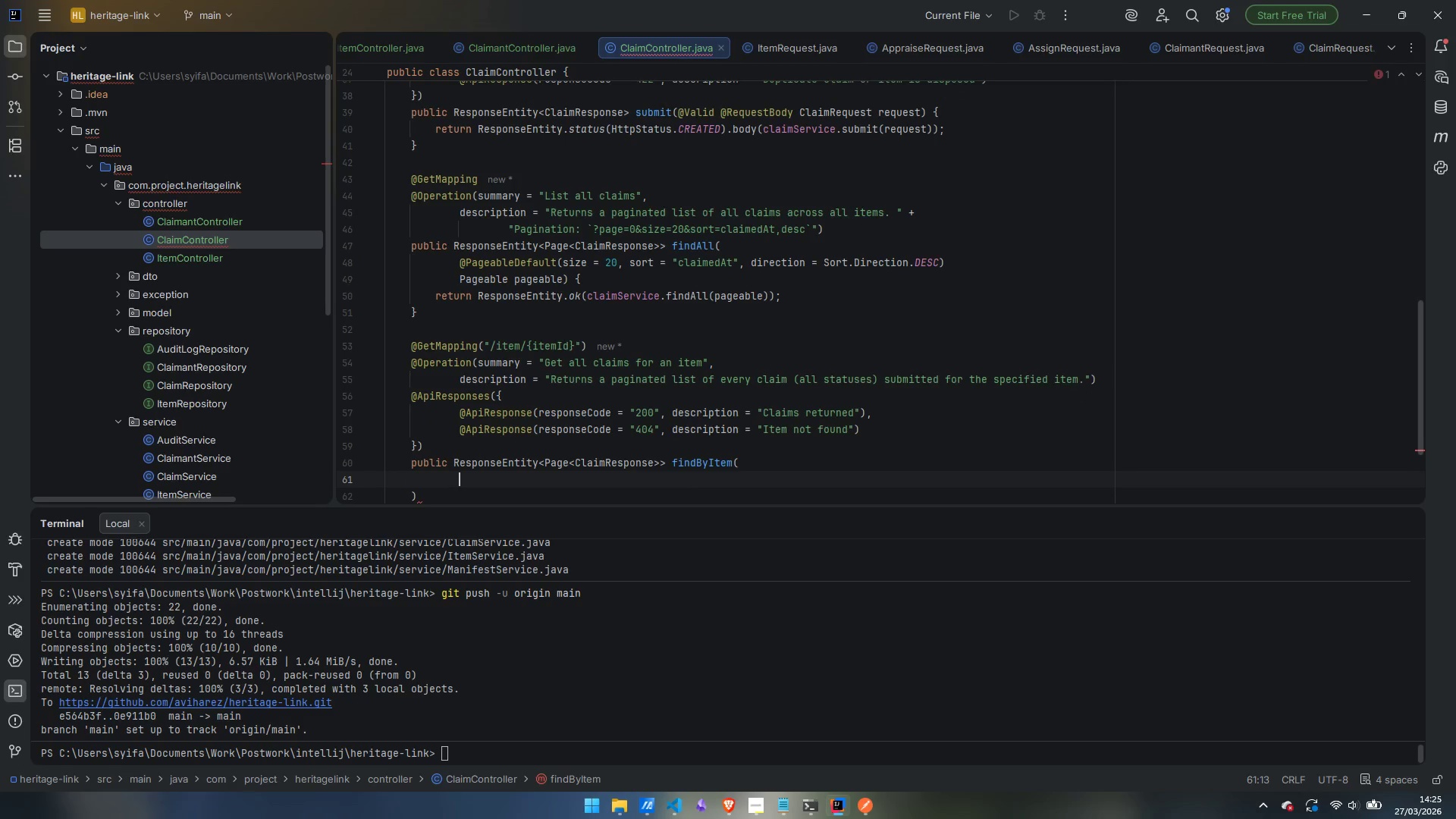 
type(@Path)
 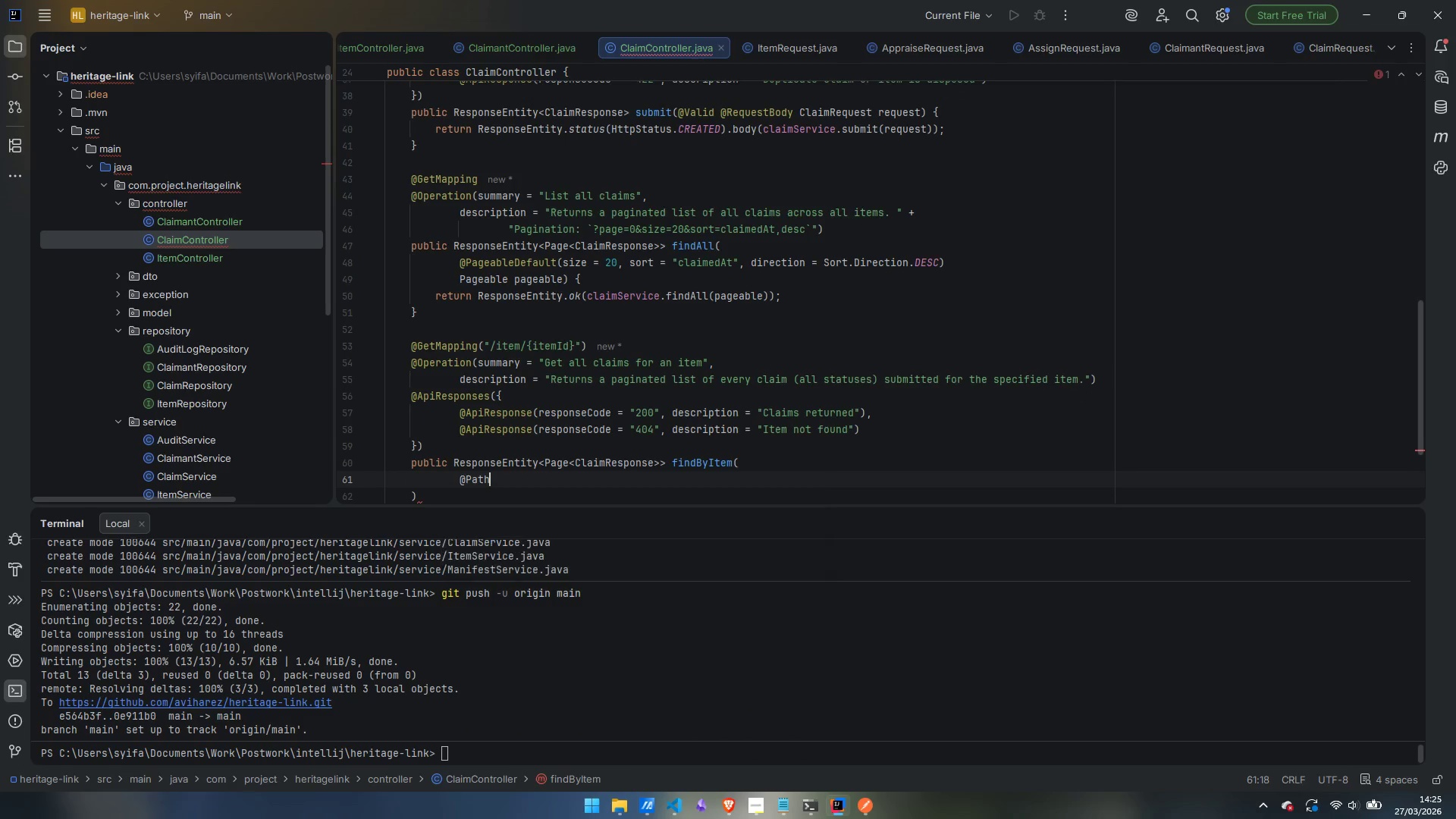 
key(Enter)
 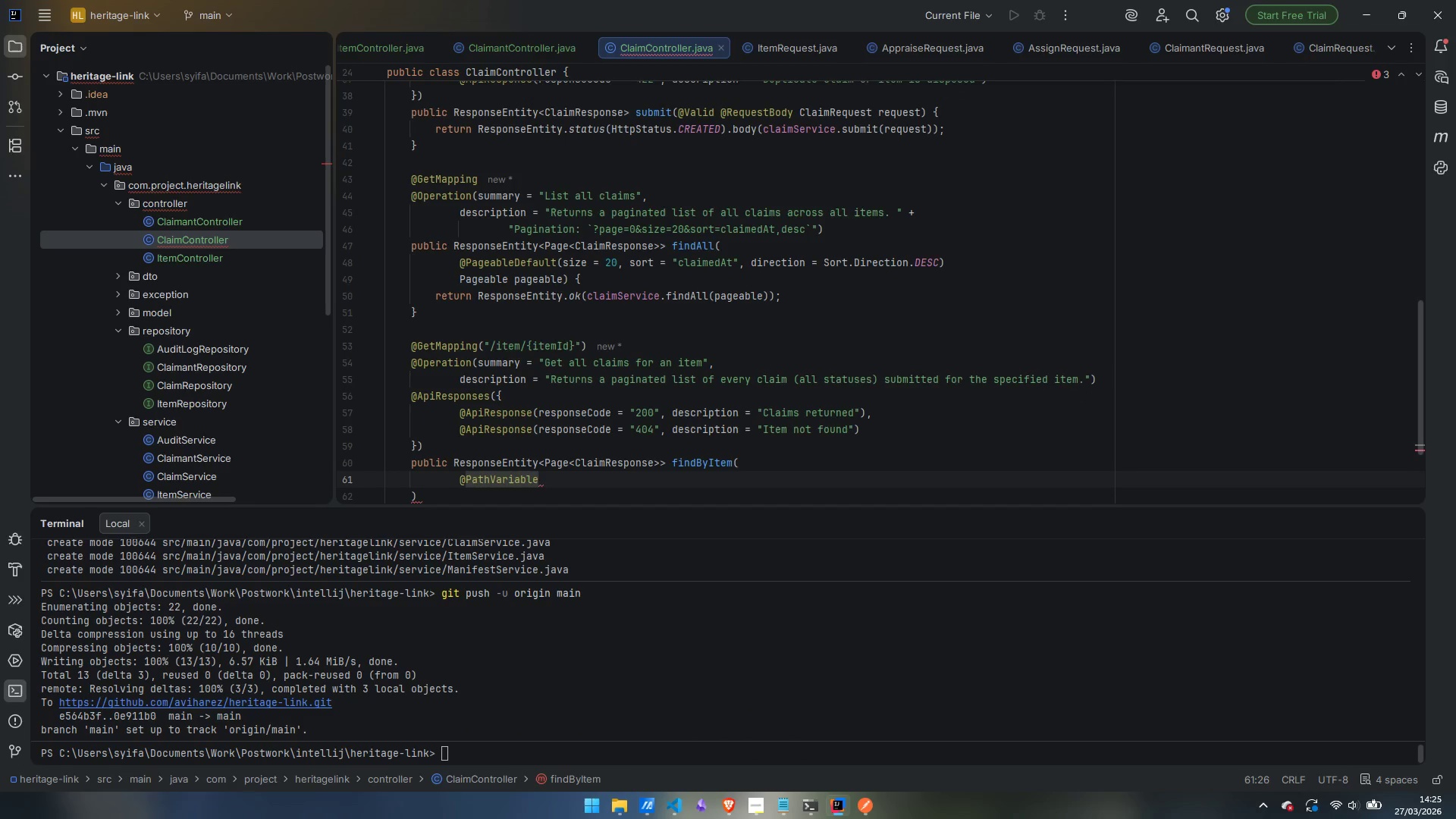 
type( Long itemId,)
 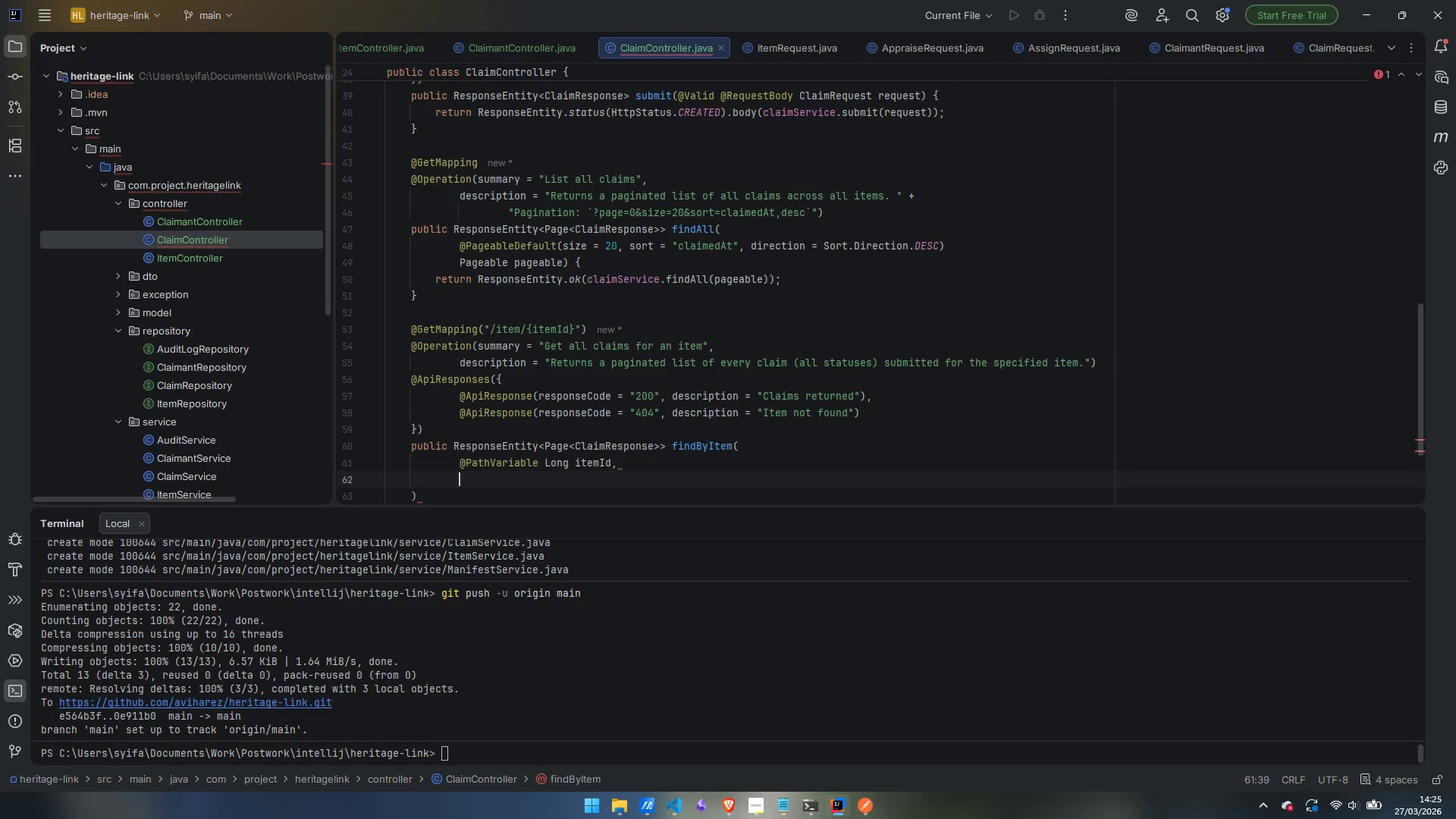 
key(Enter)
 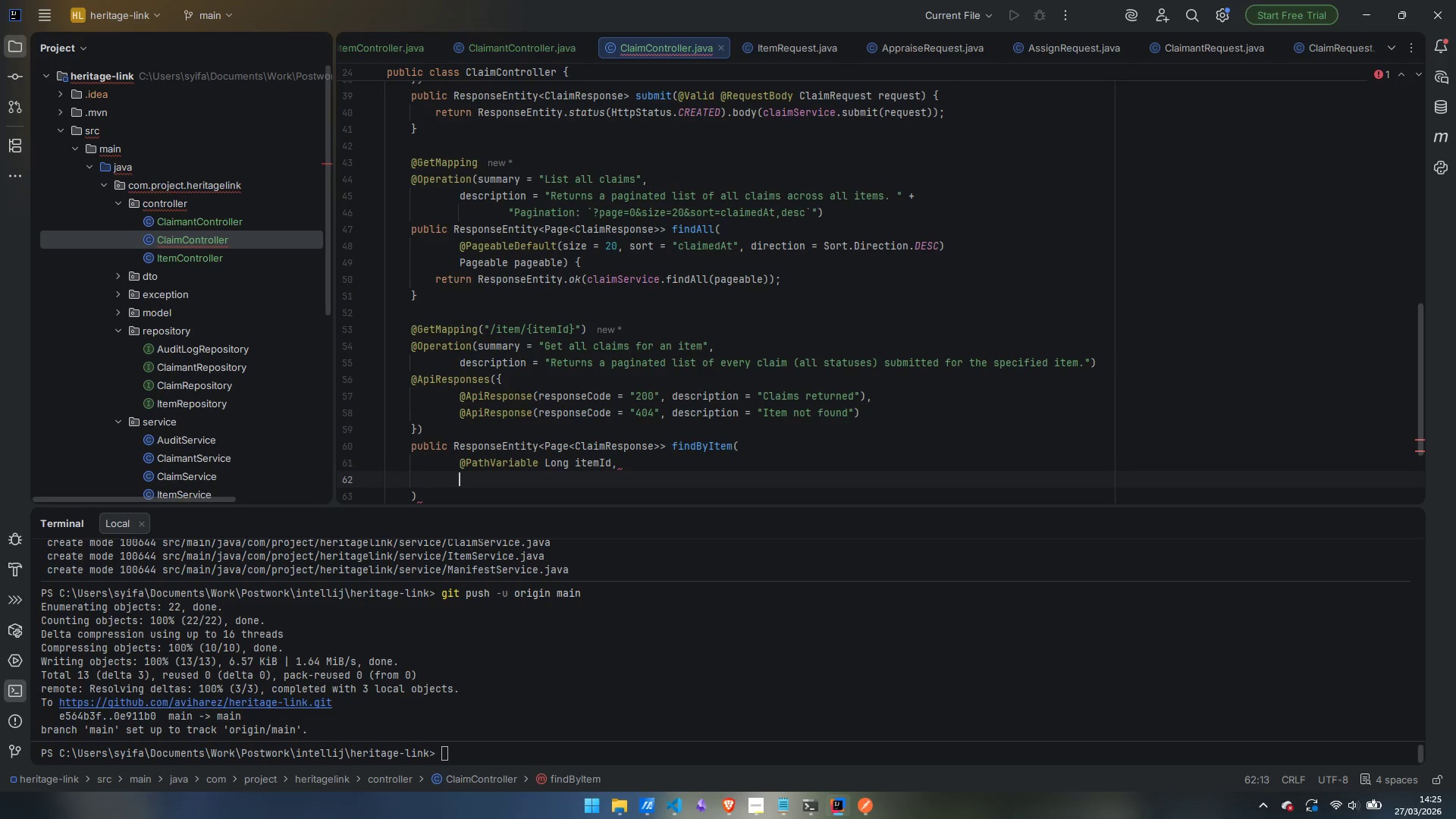 
type(@Page)
 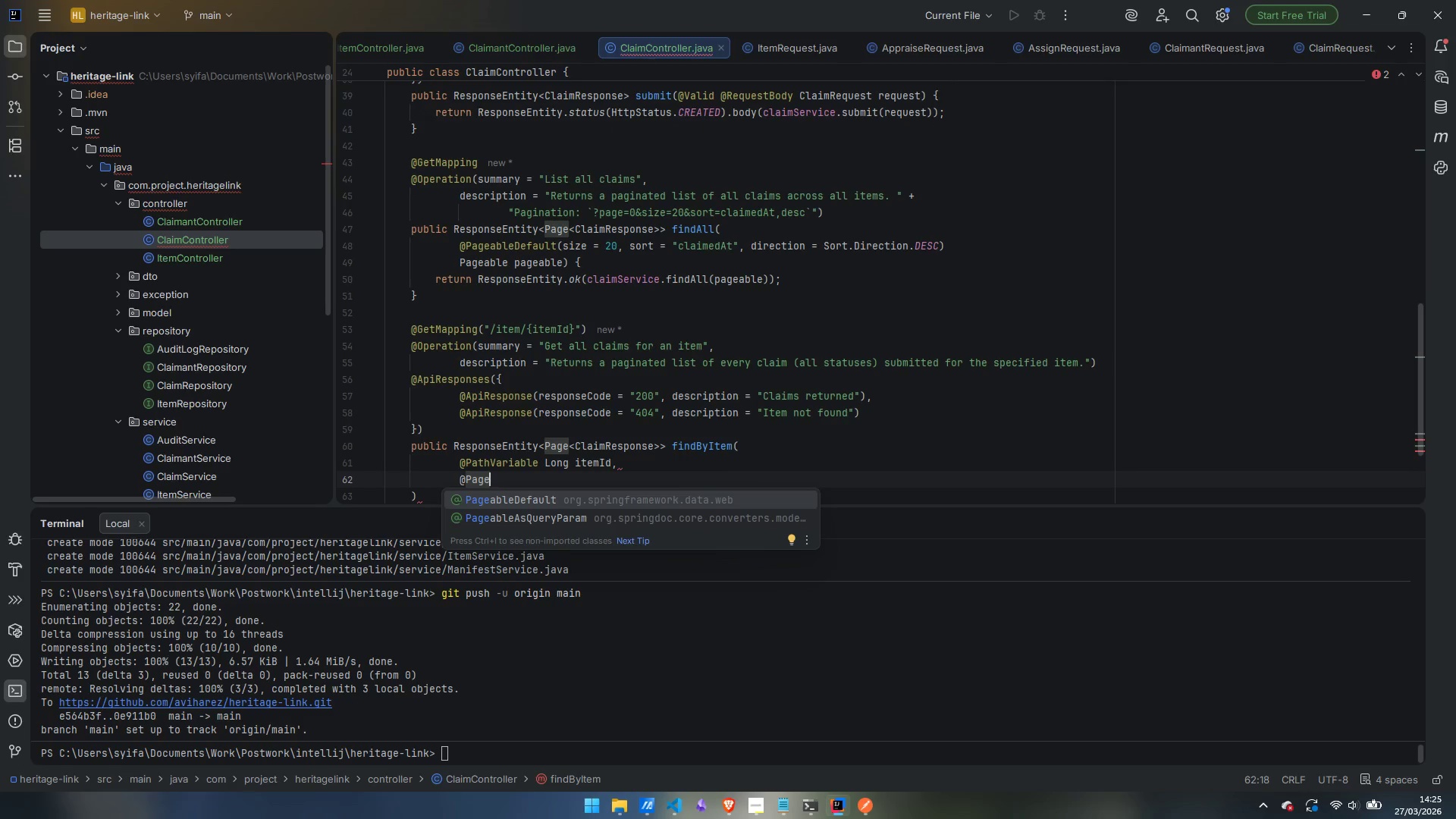 
key(Enter)
 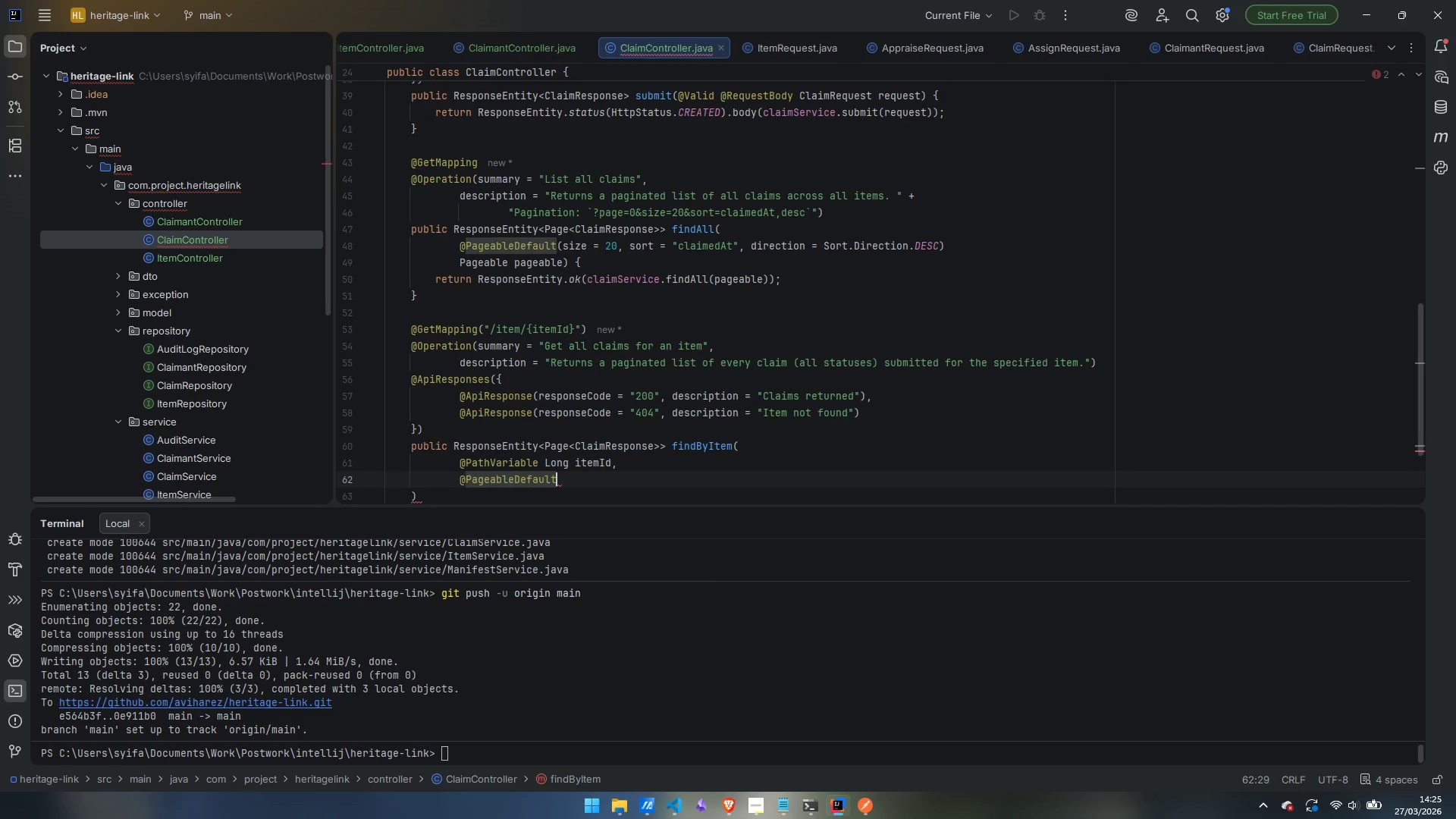 
type( )
key(Backspace)
type((size)
 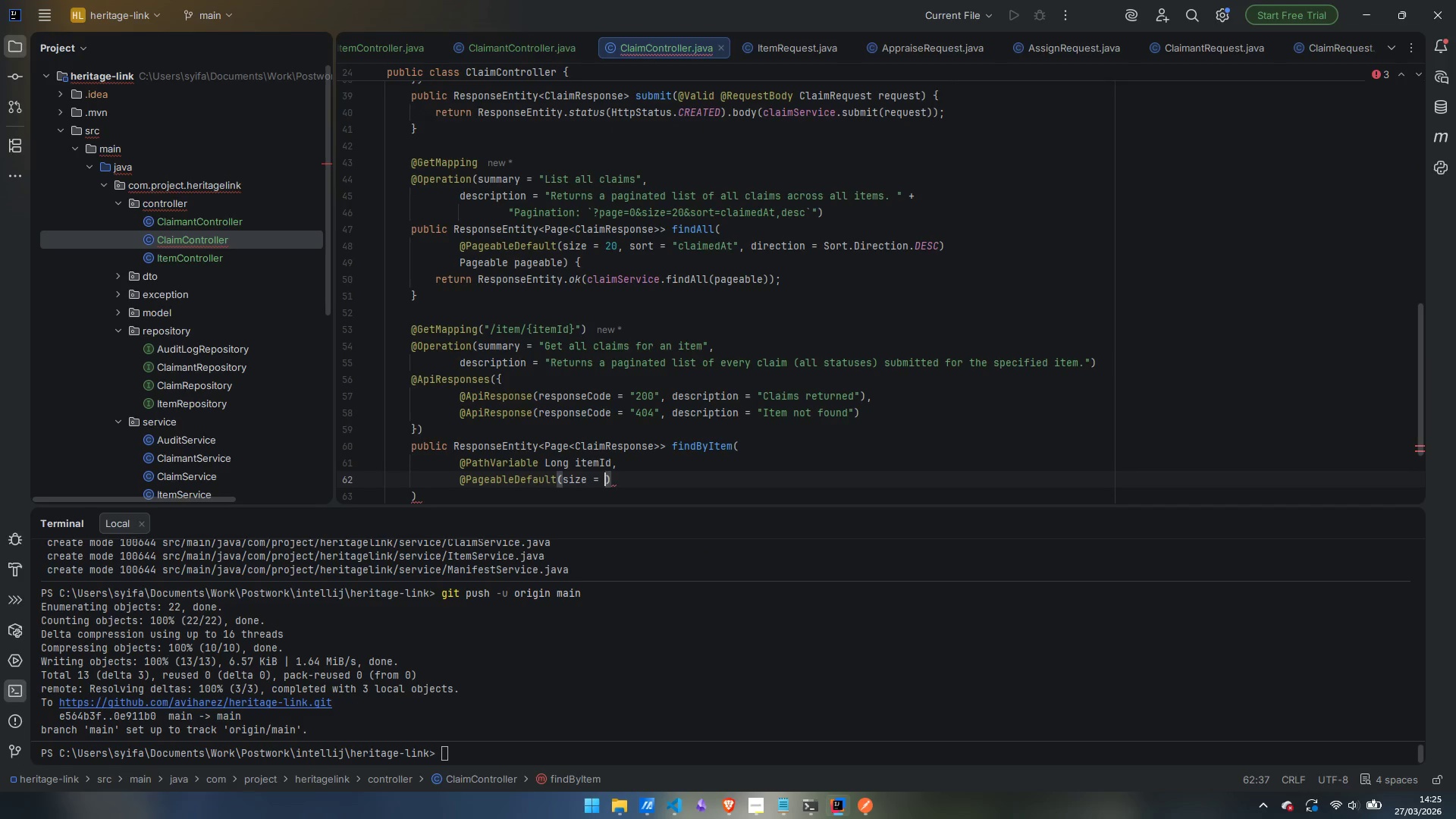 
 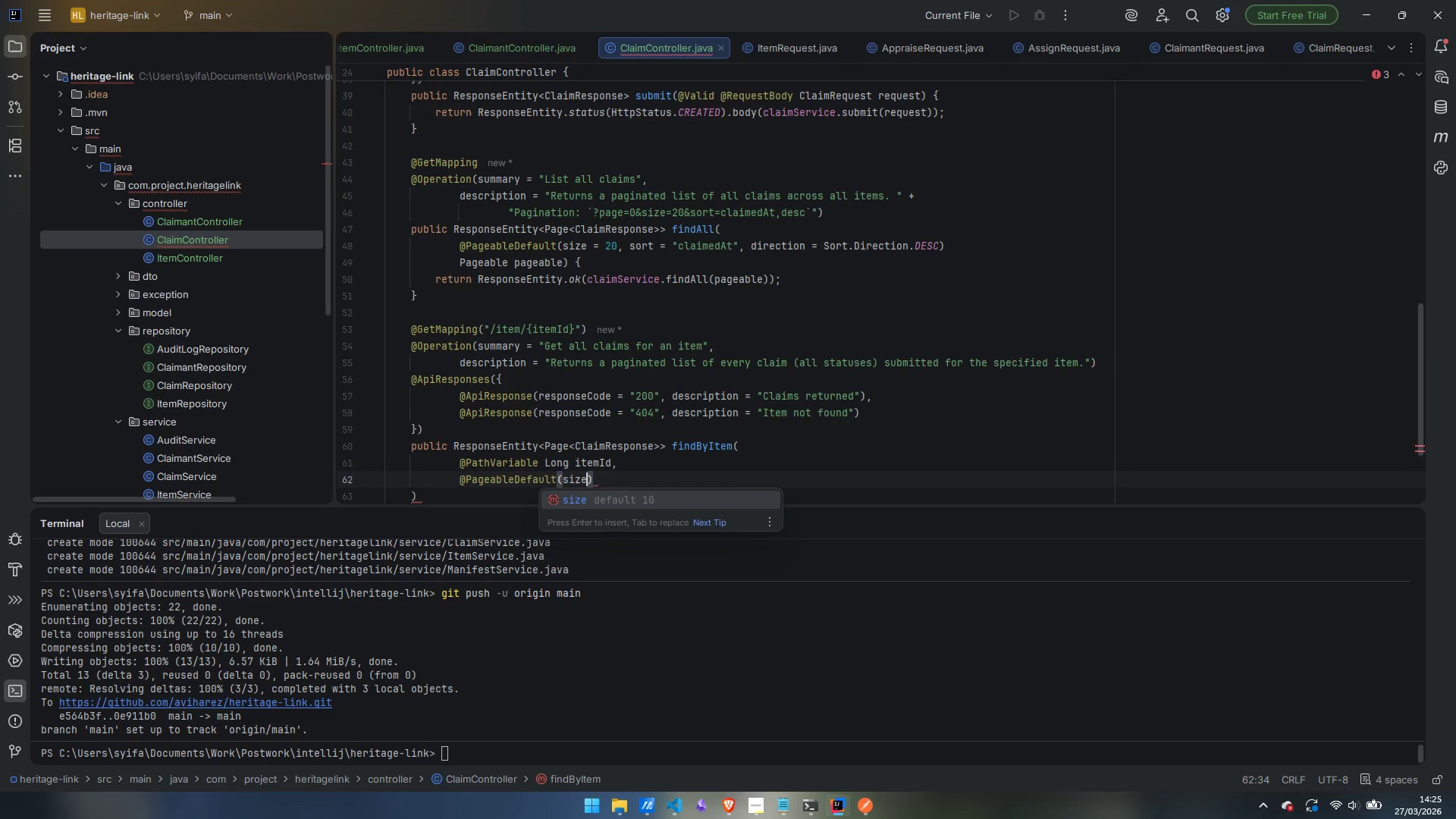 
key(Enter)
 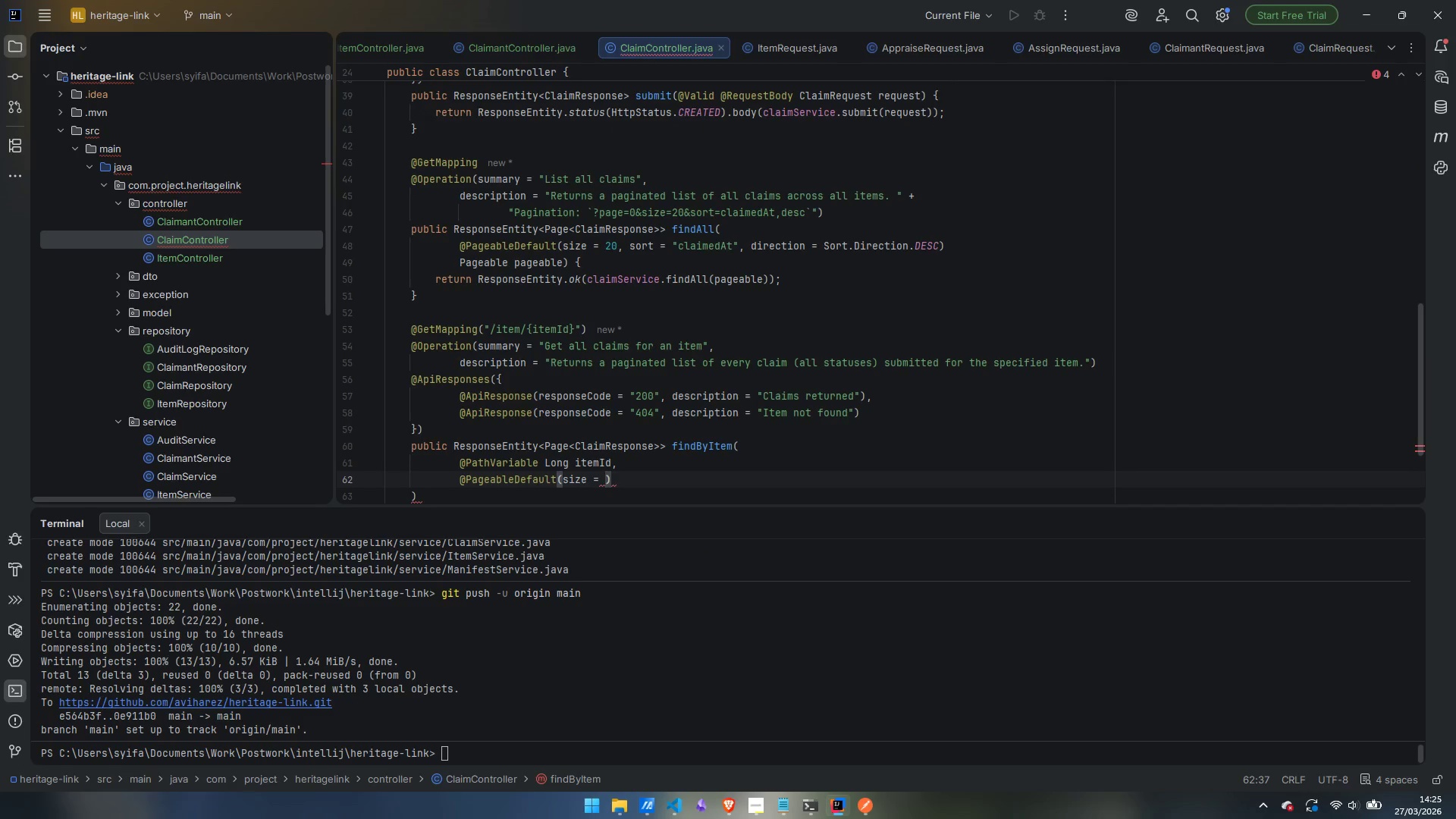 
type(20, sor)
 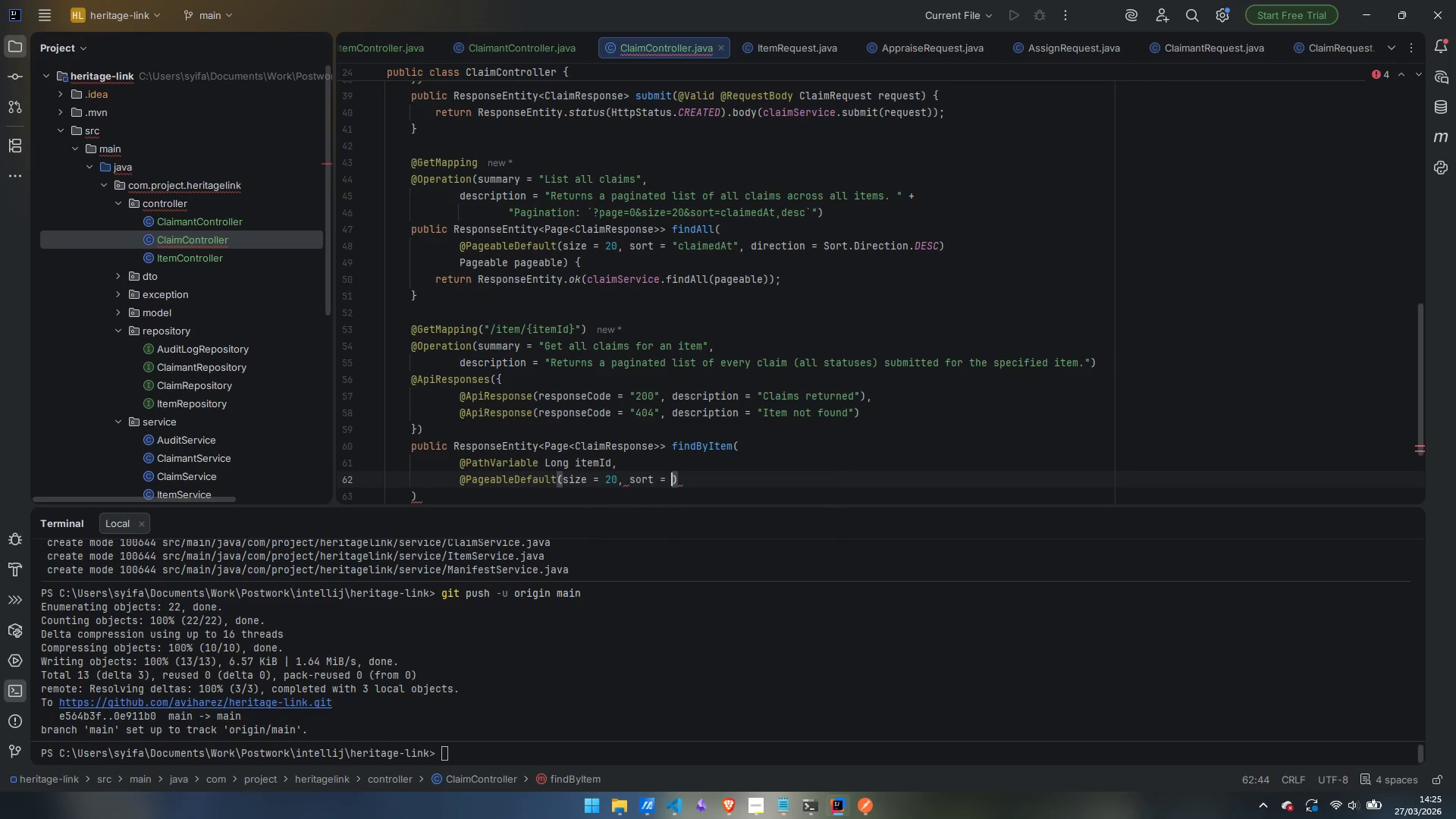 
key(Enter)
 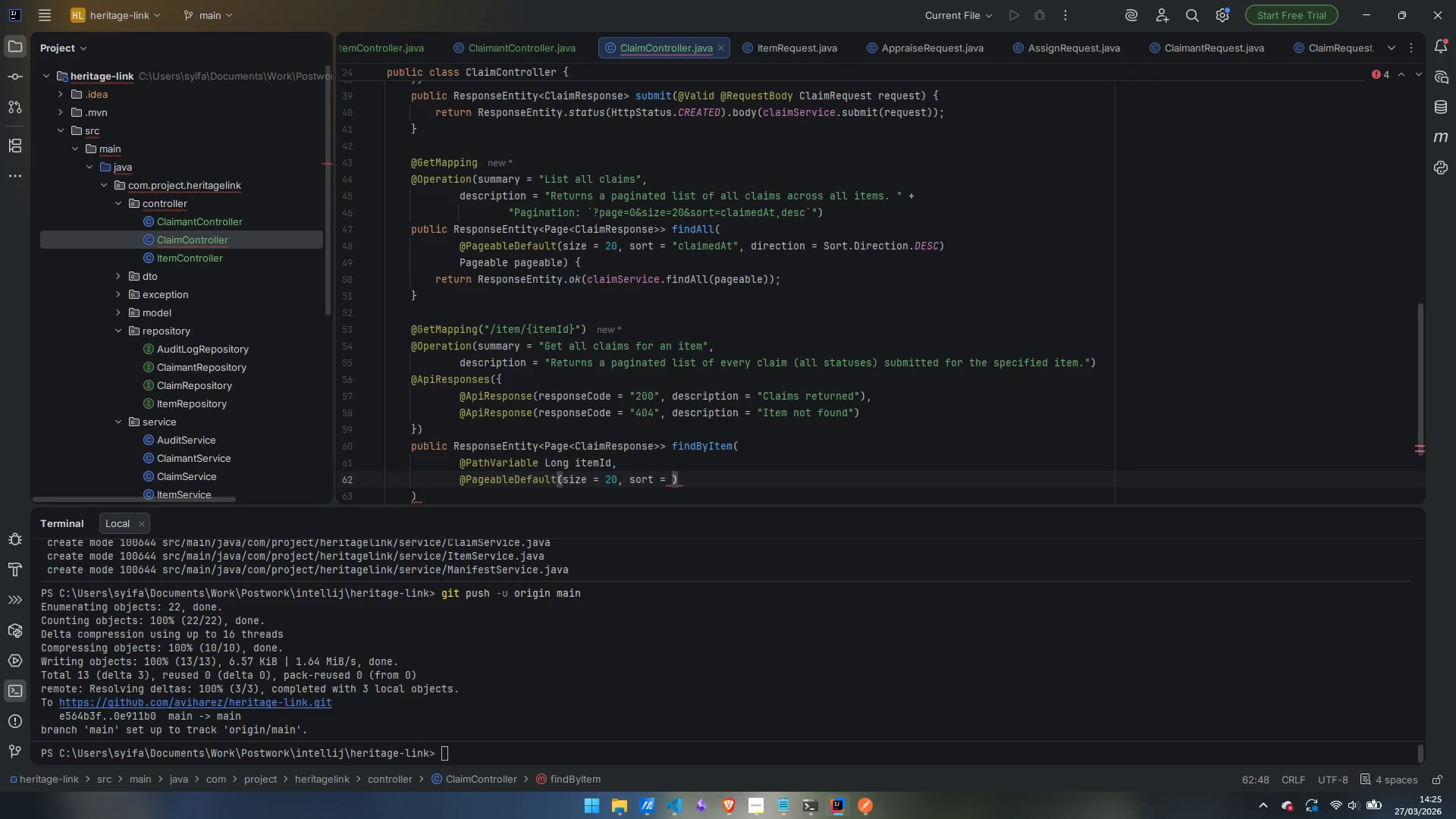 
type("claimedAt)
 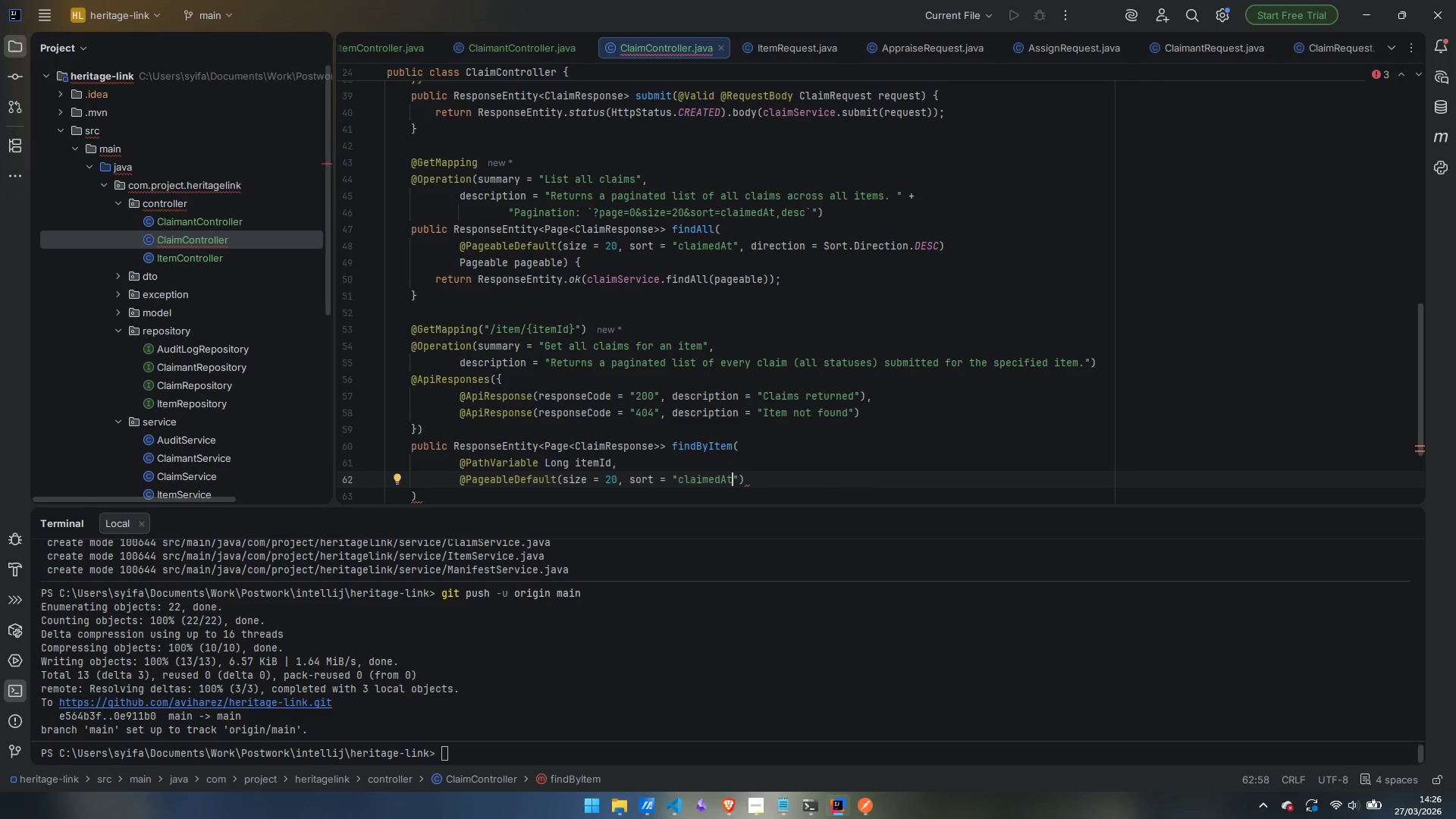 
key(ArrowRight)
 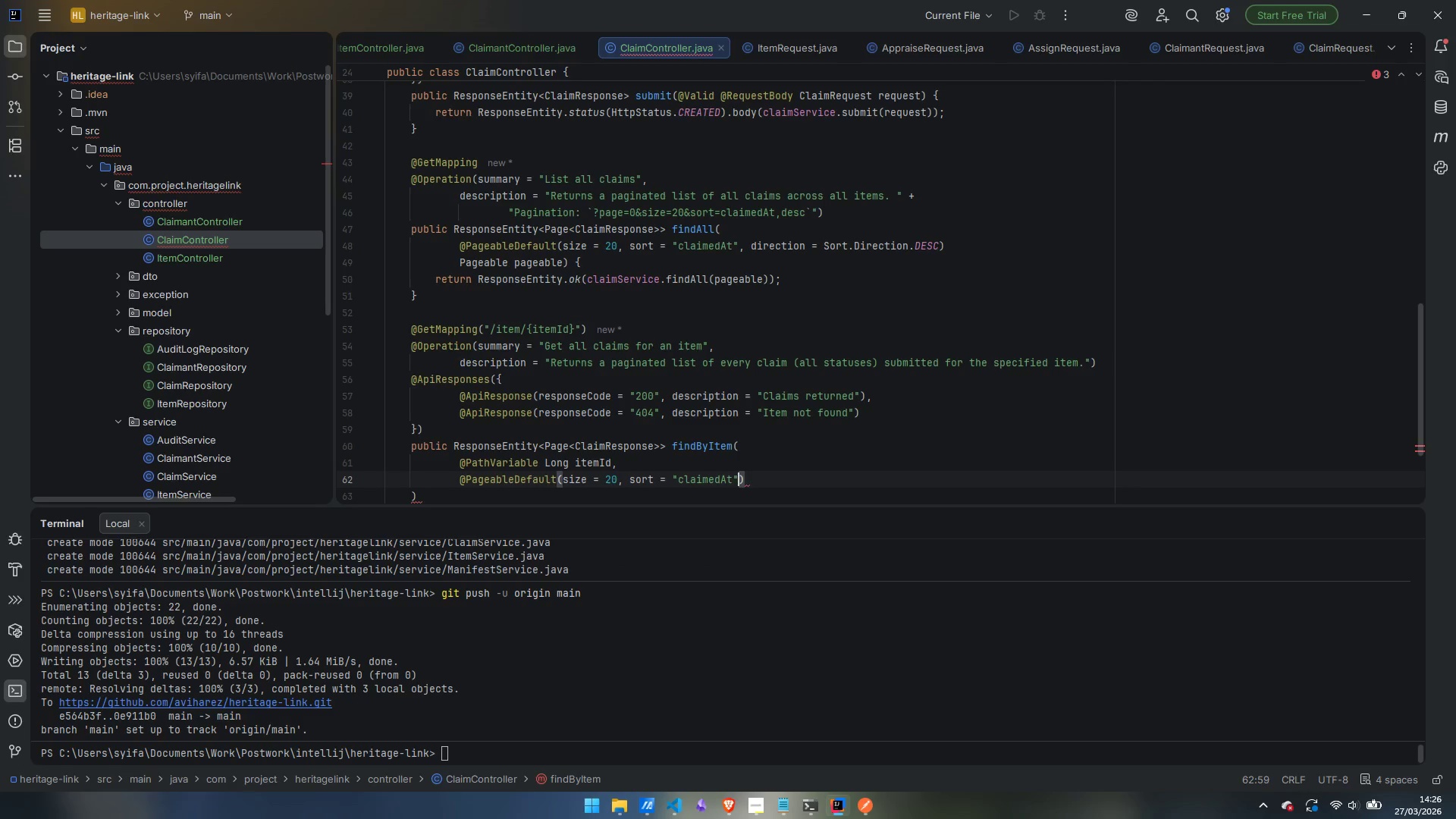 
type(, desc)
 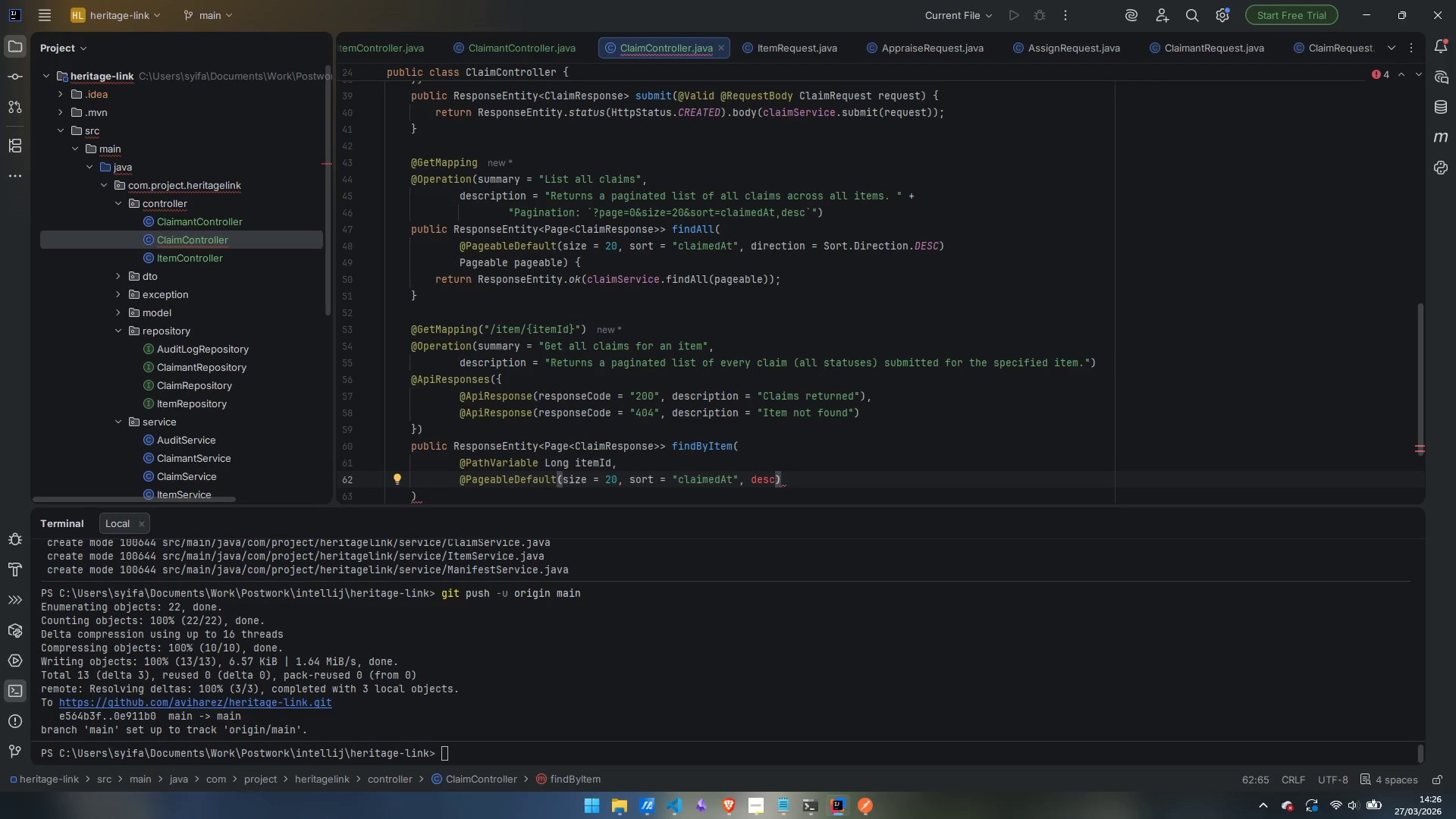 
key(Control+ControlLeft)
 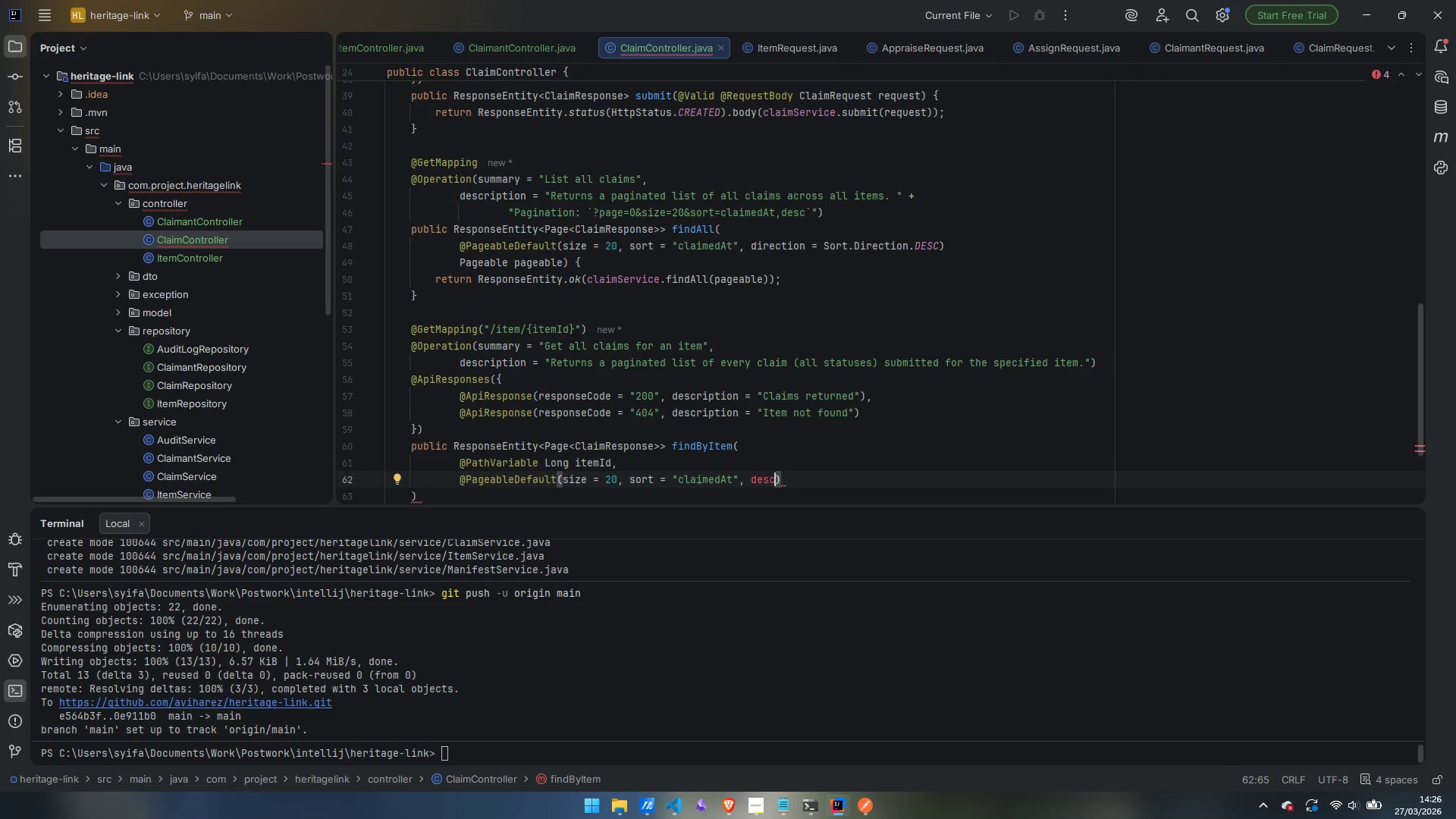 
key(Control+Backspace)
 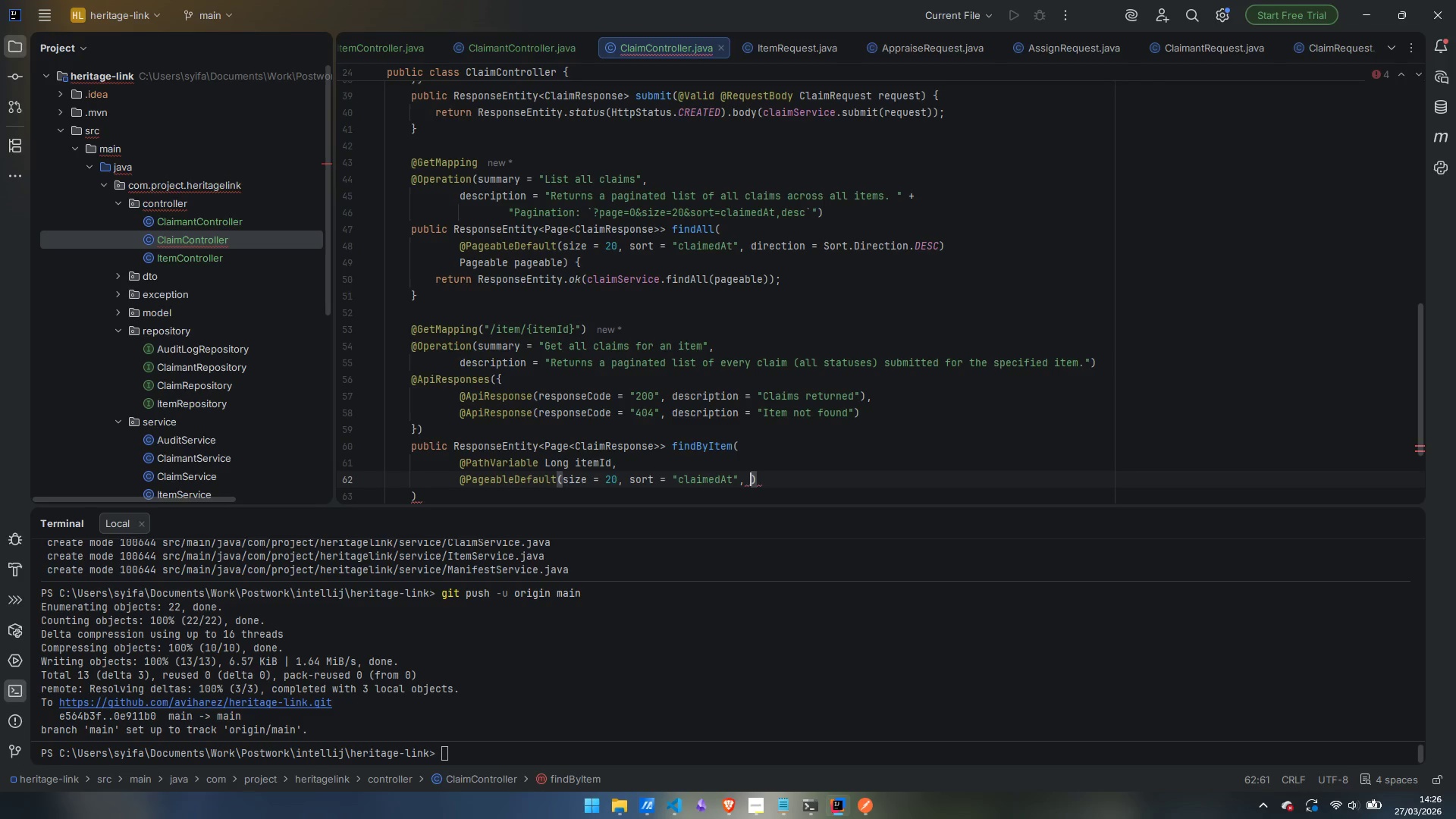 
type(direct)
 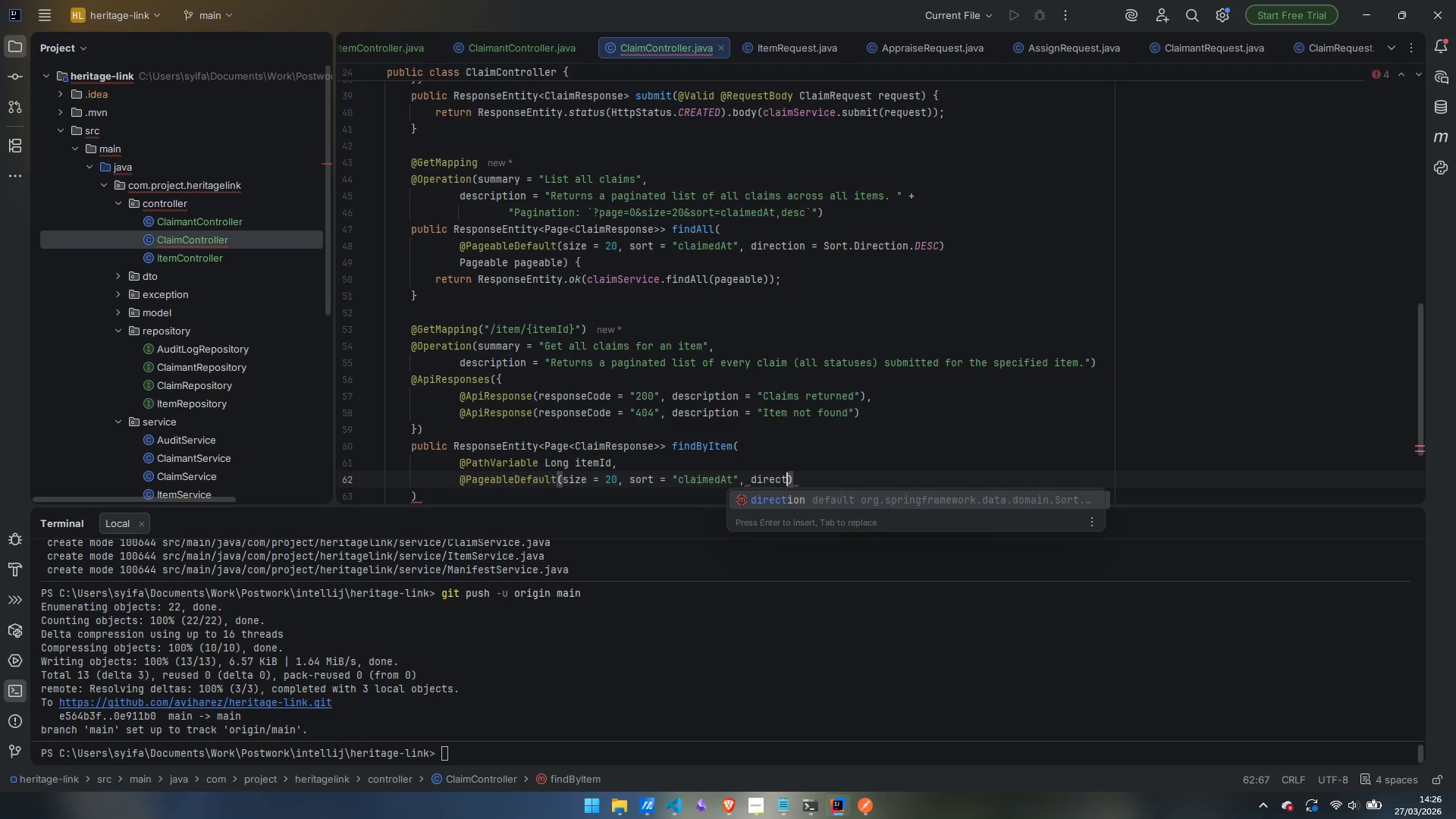 
key(Enter)
 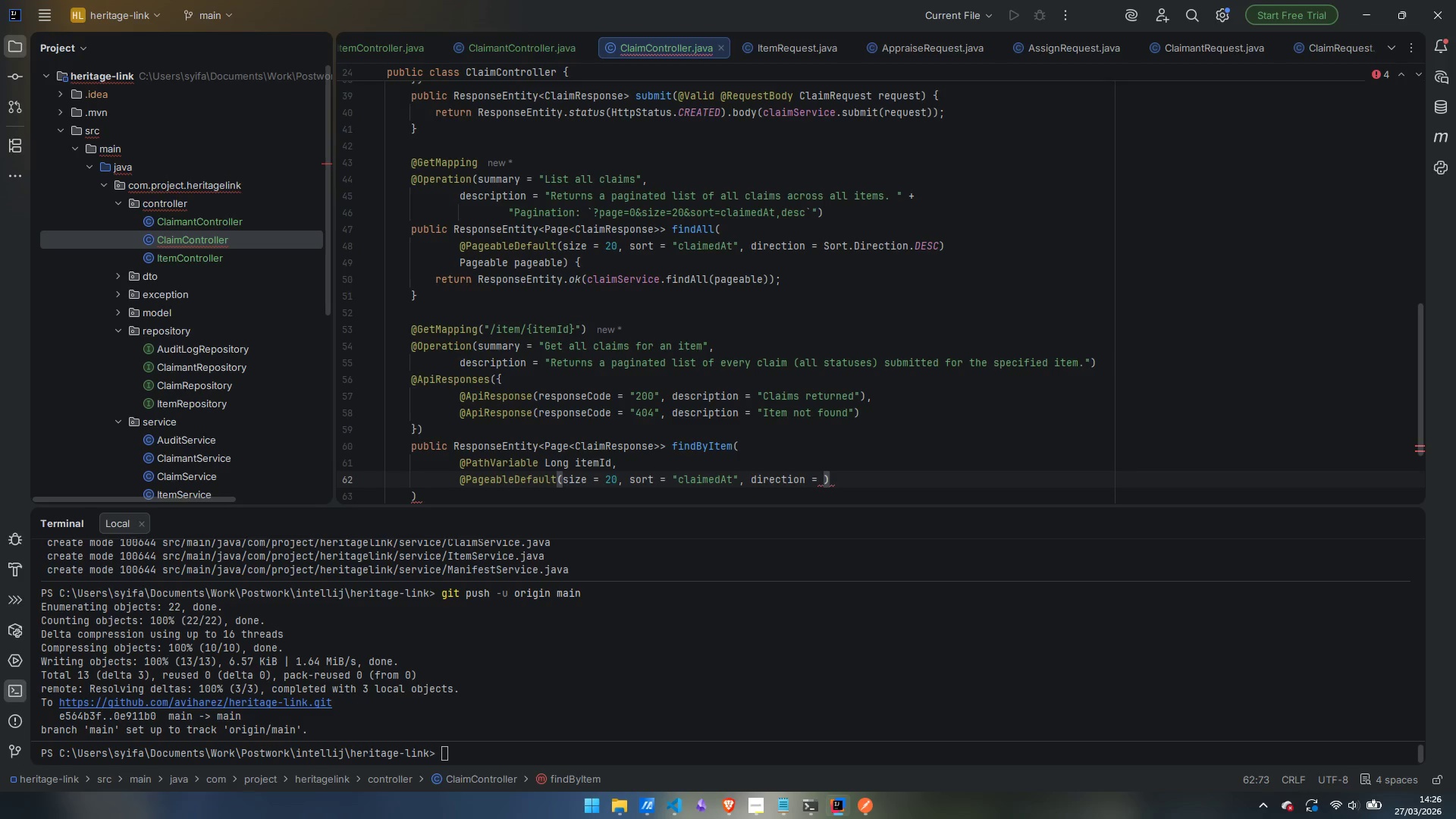 
type(Sort.)
 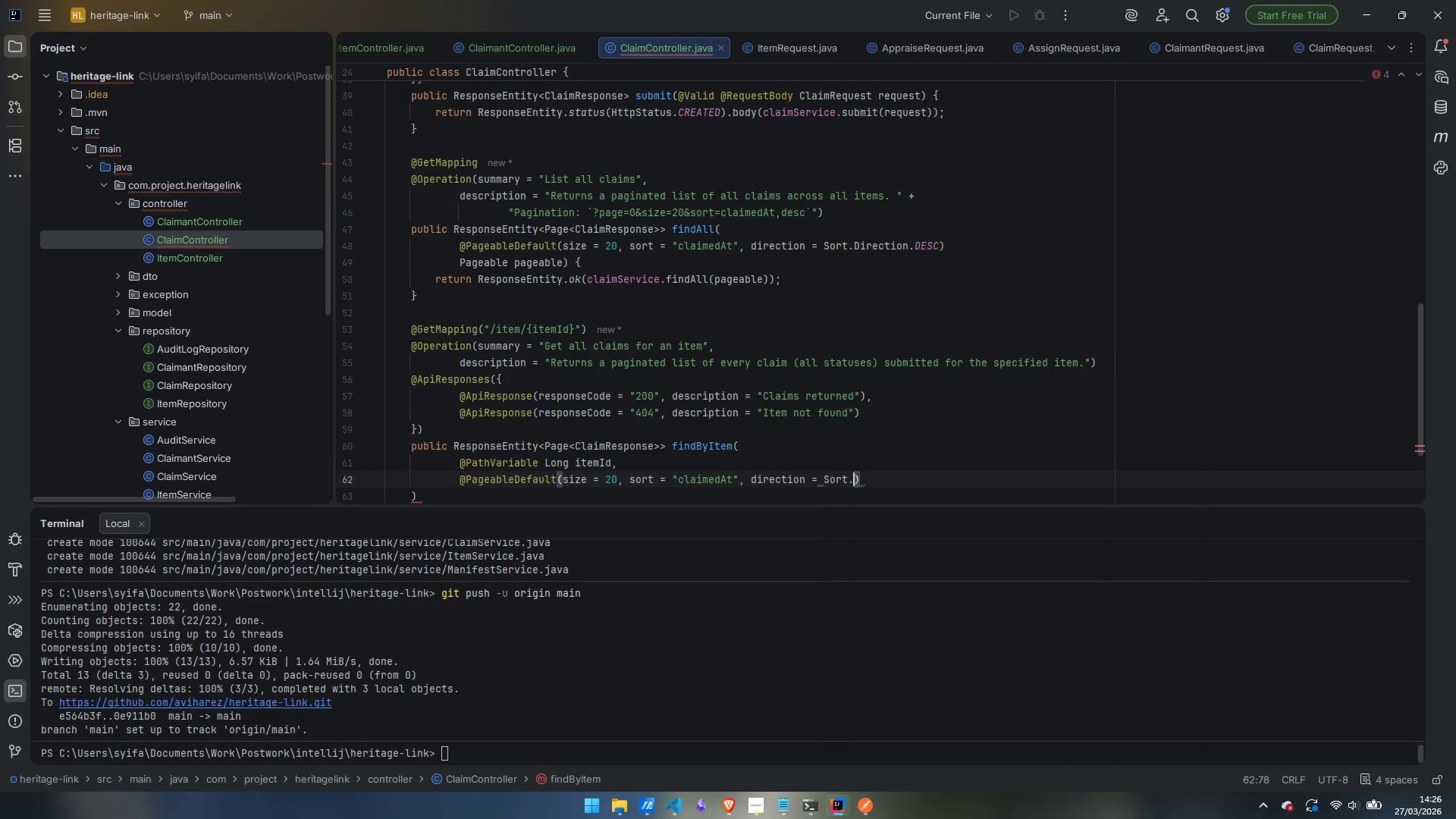 
key(Enter)
 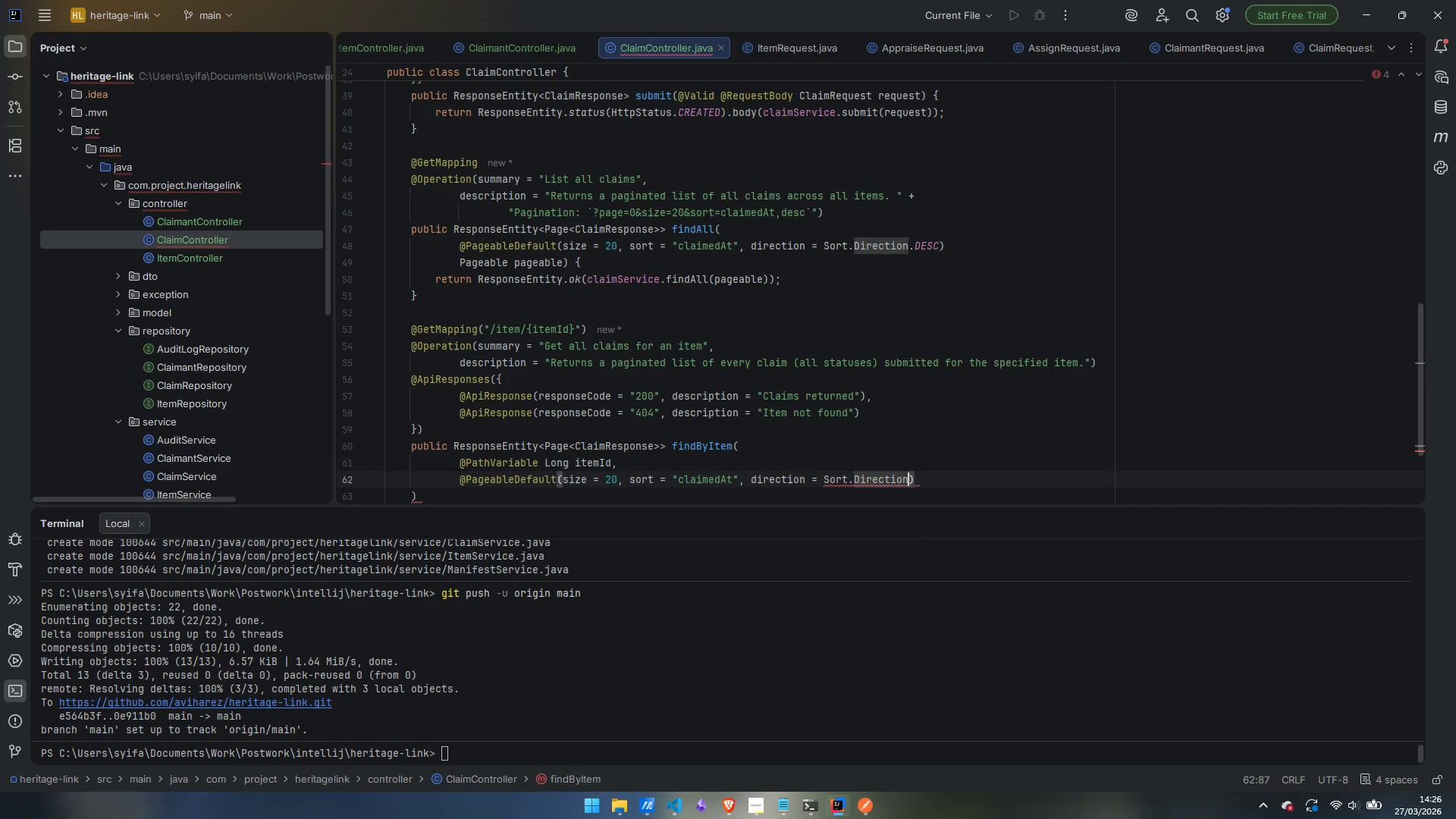 
key(Period)
 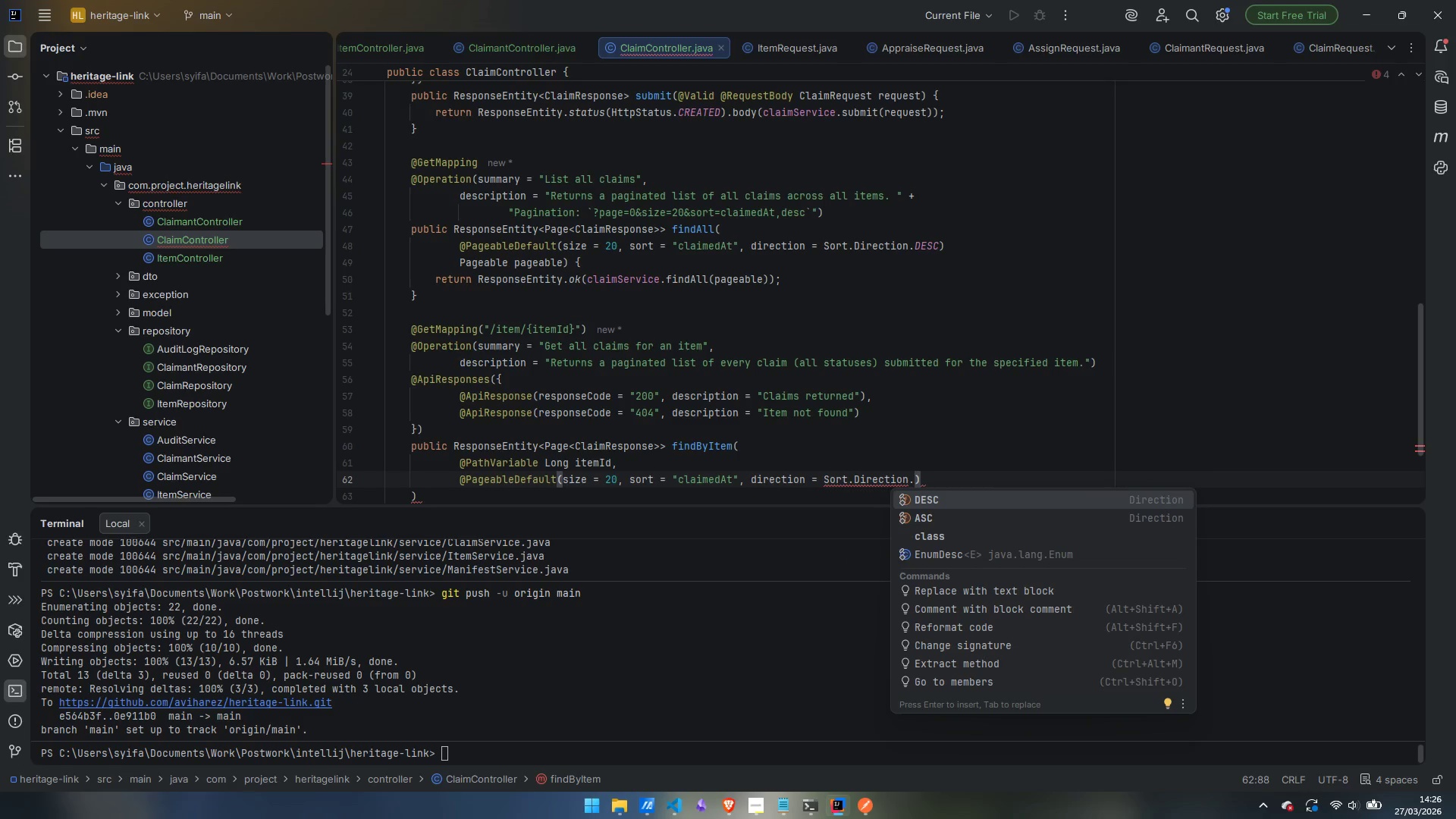 
key(Enter)
 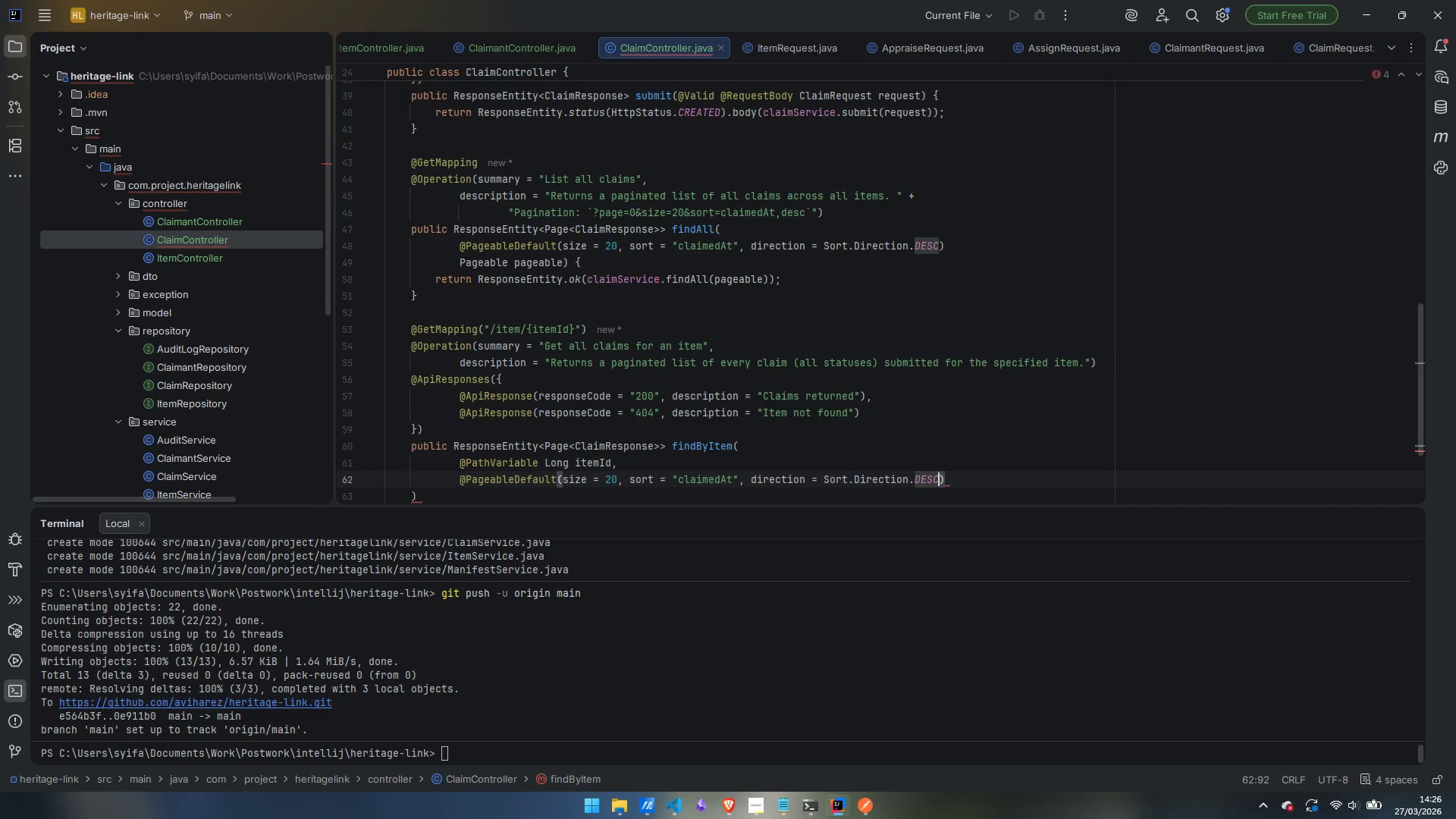 
key(ArrowRight)
 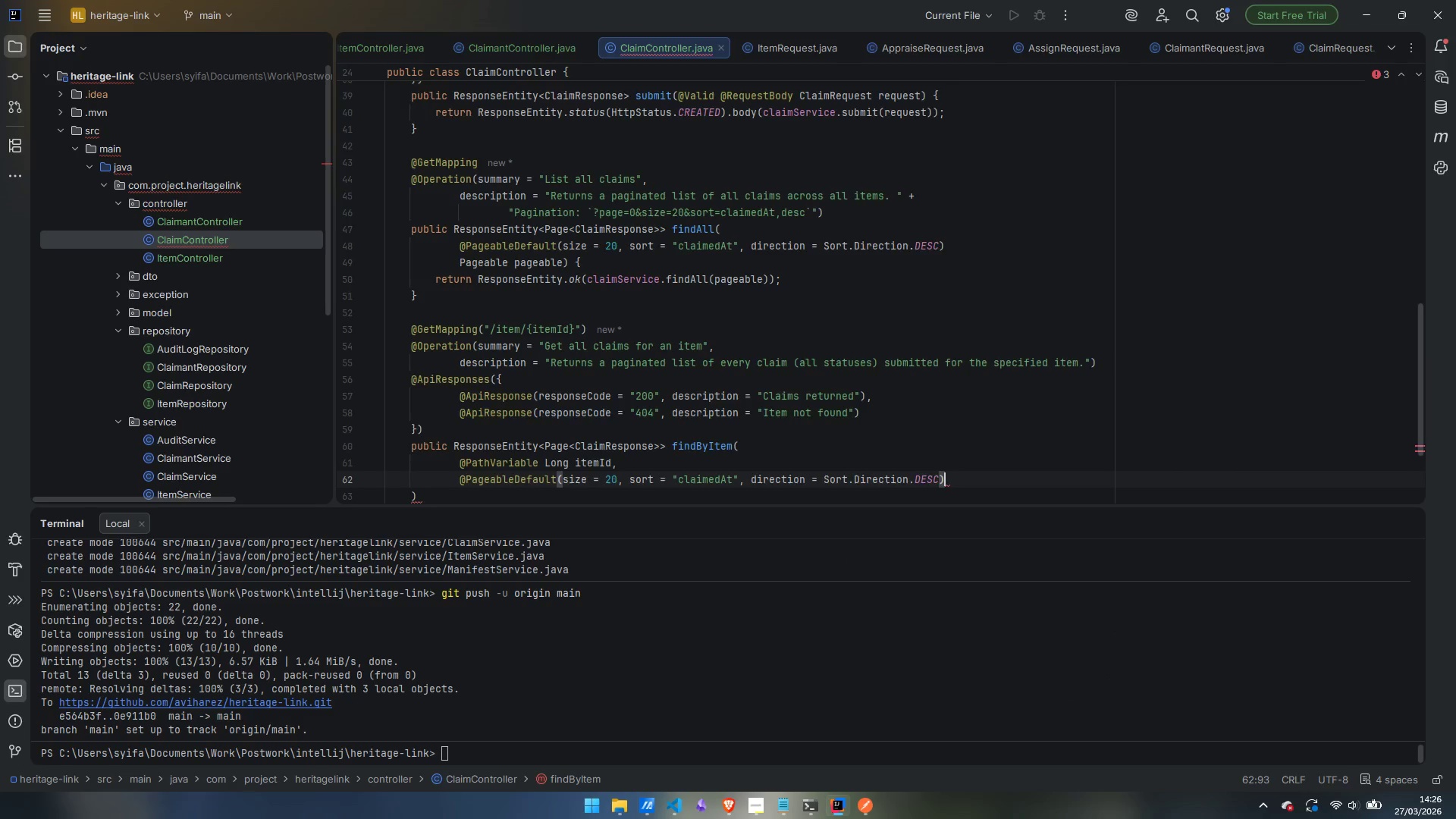 
key(Enter)
 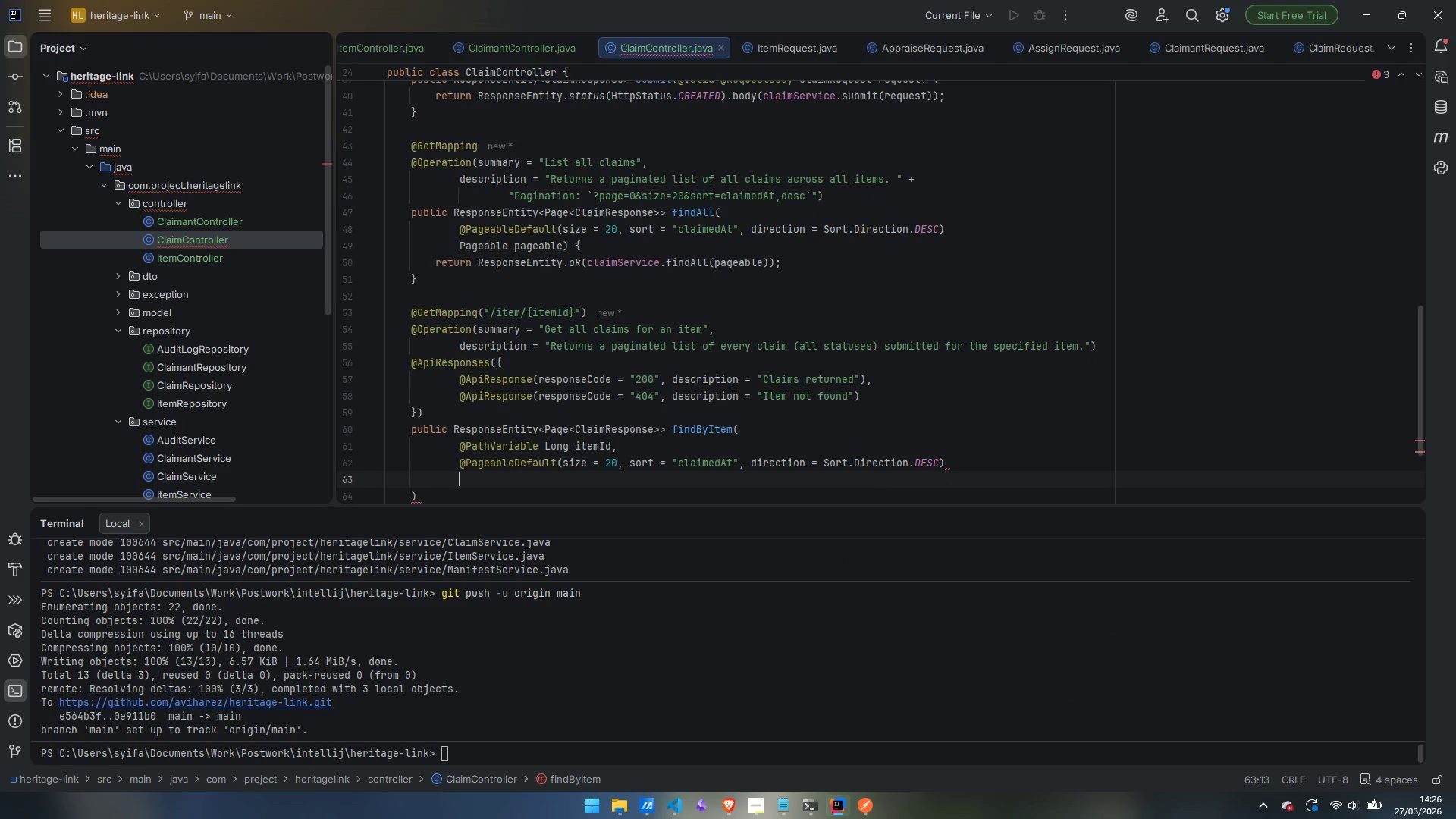 
type(PAgea)
 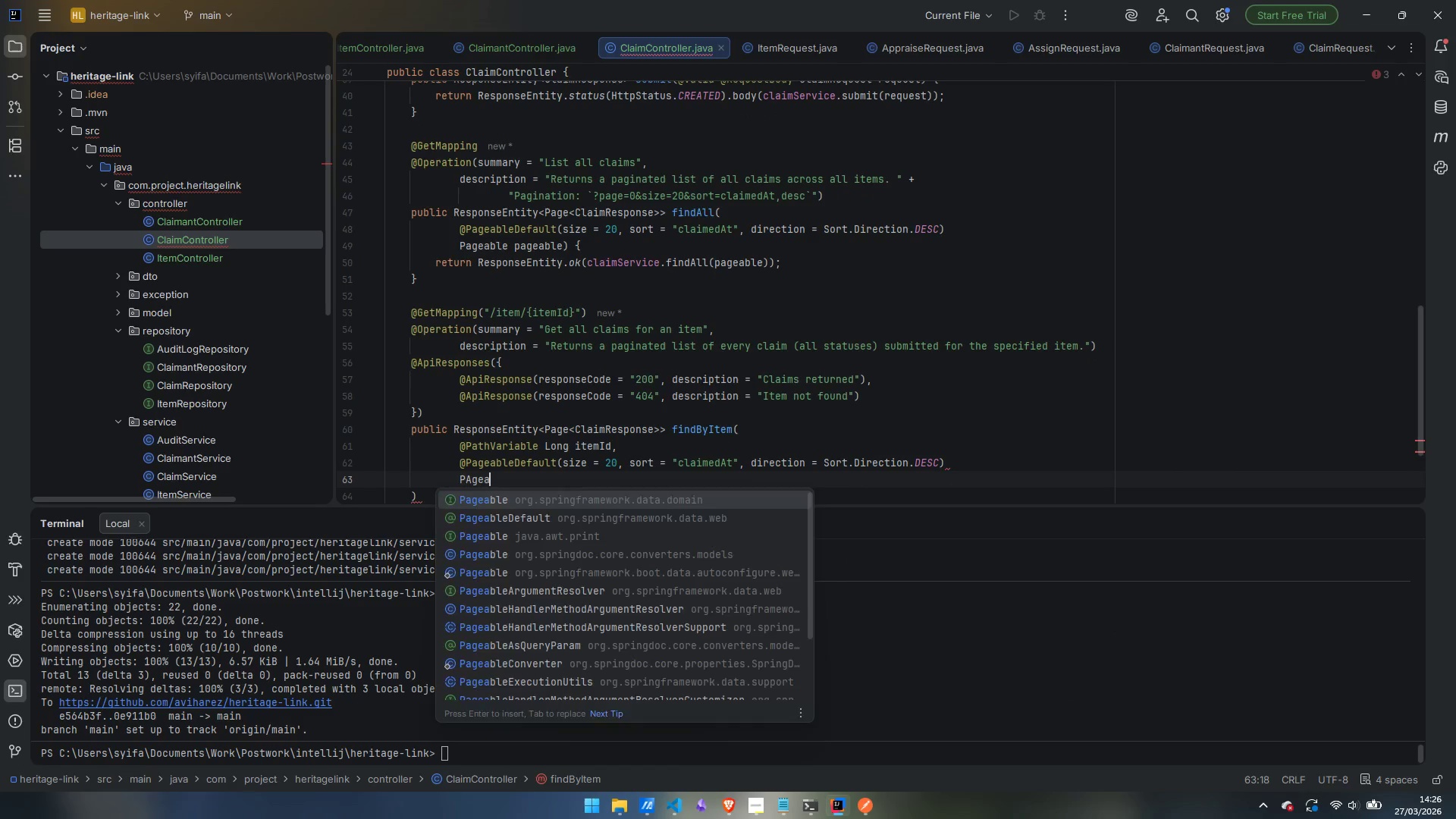 
key(Enter)
 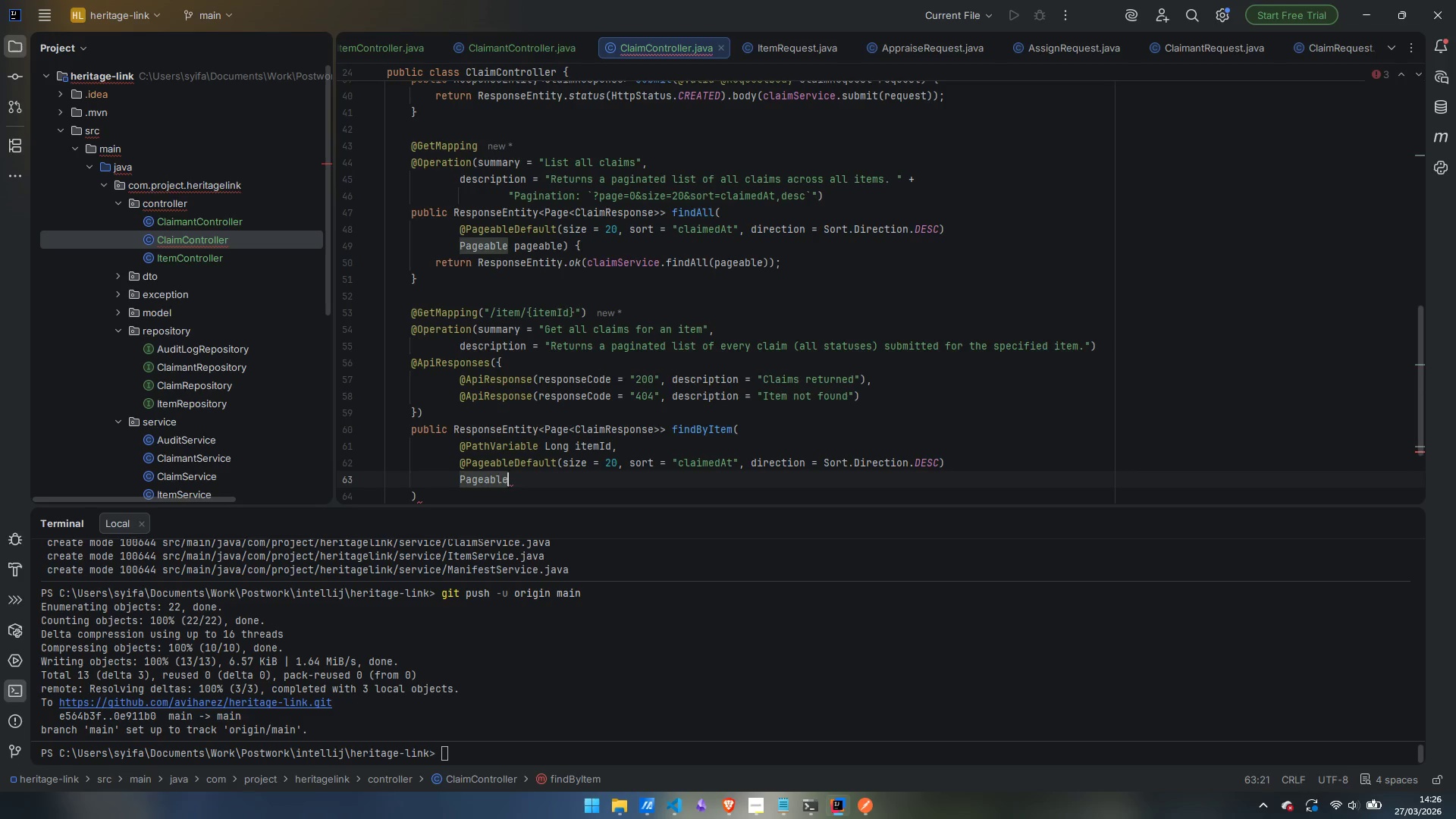 
type( page)
 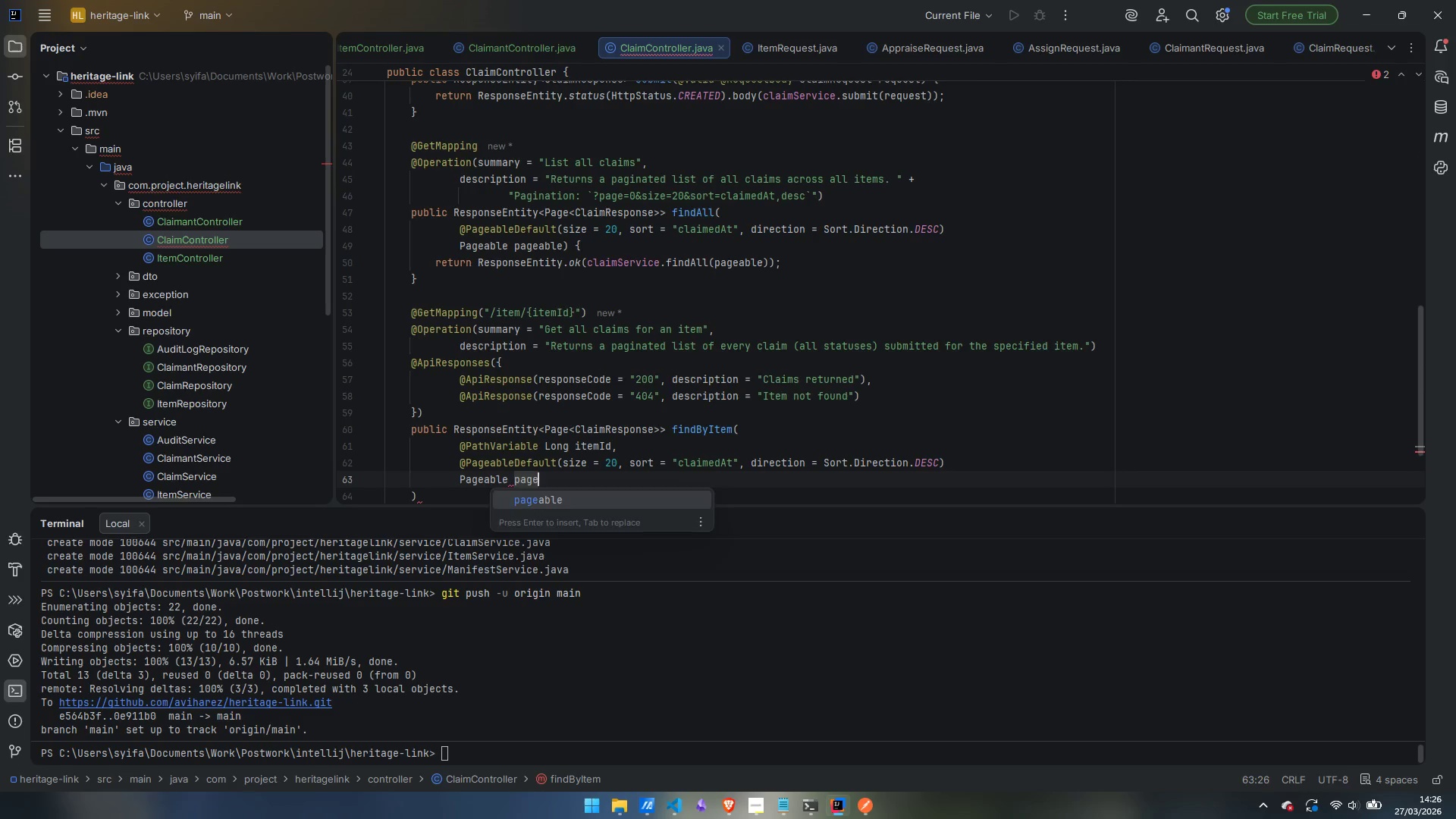 
key(Enter)
 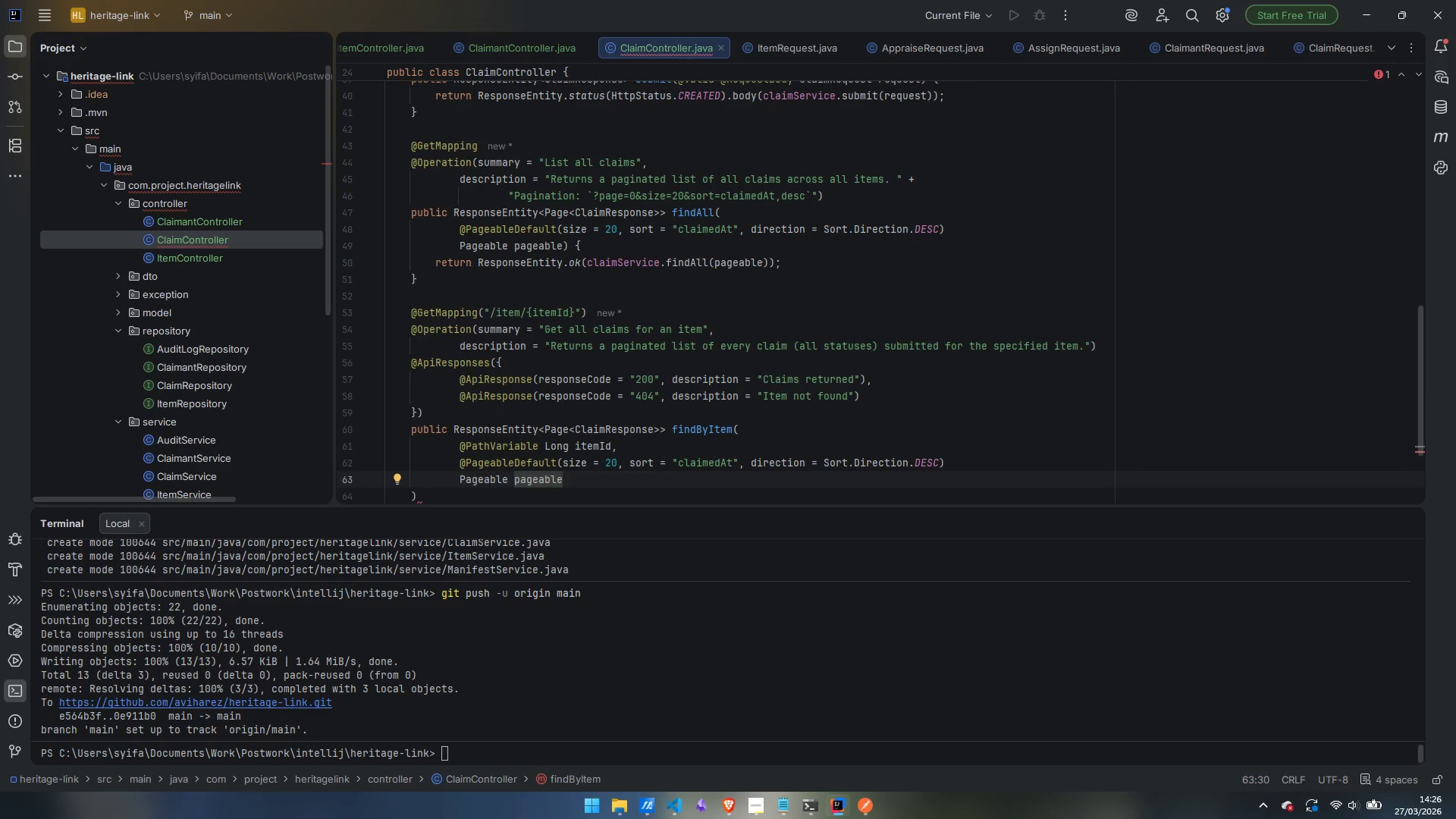 
key(Control+Delete)
 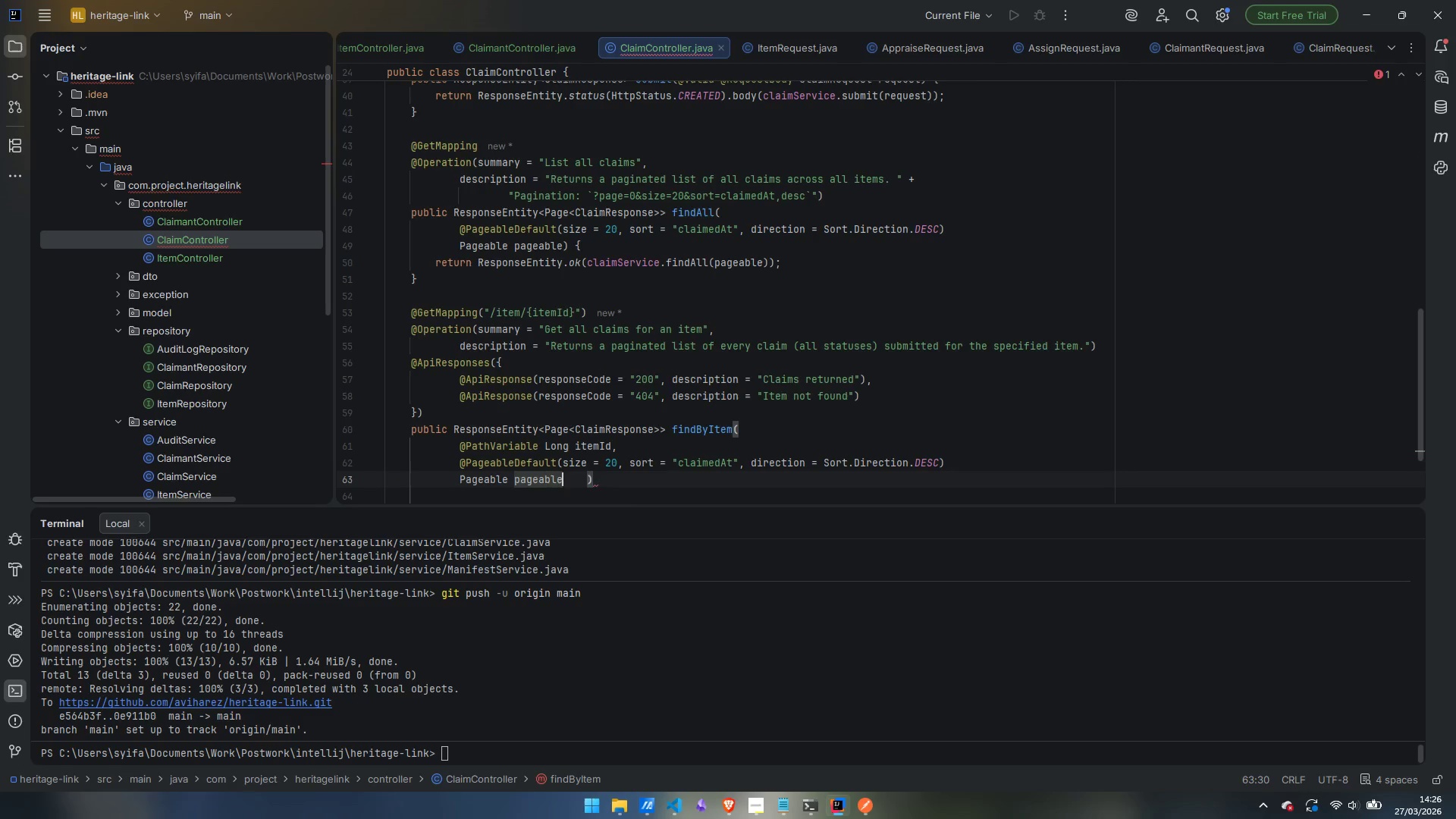 
key(Control+Delete)
 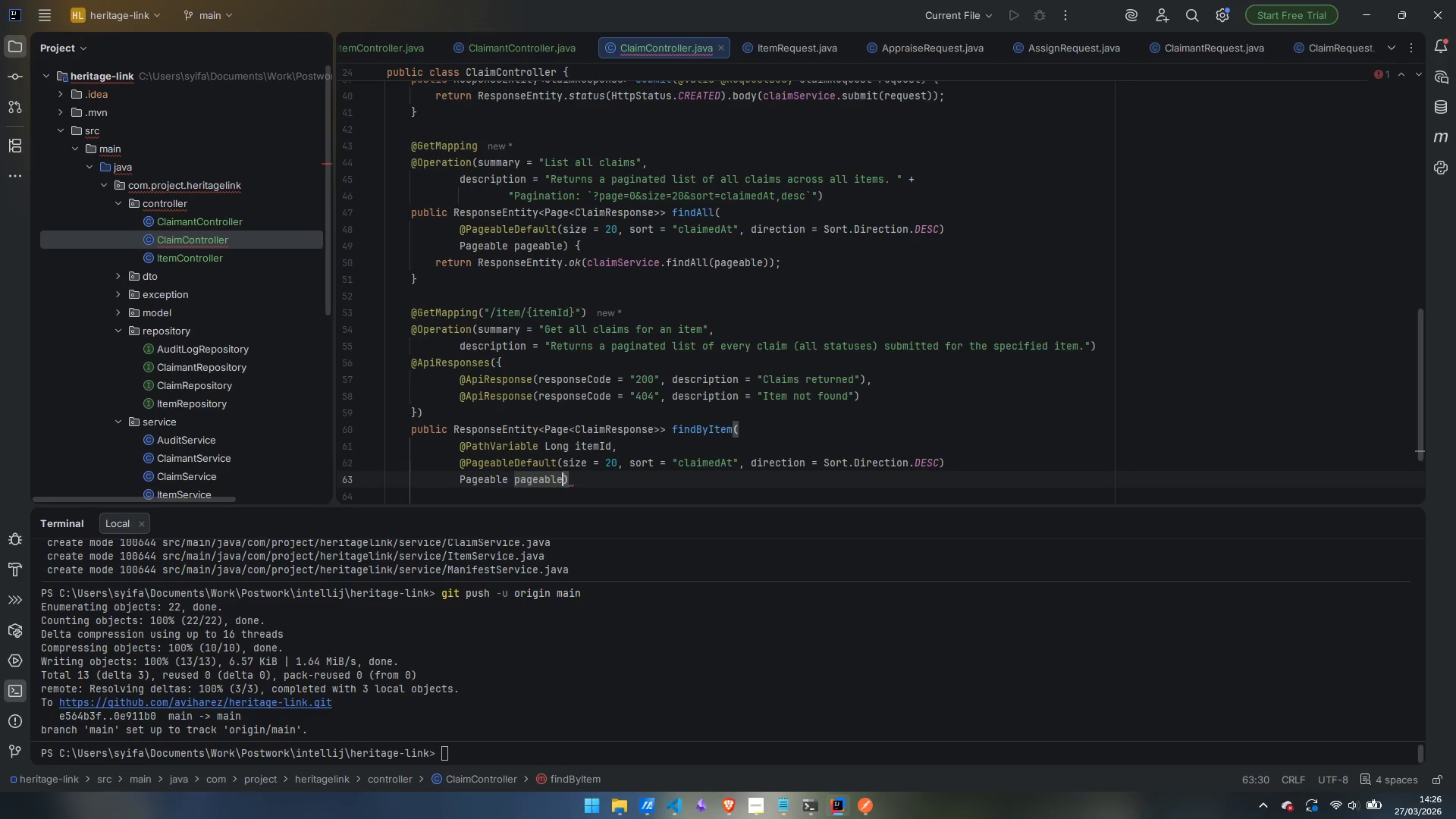 
key(ArrowRight)
 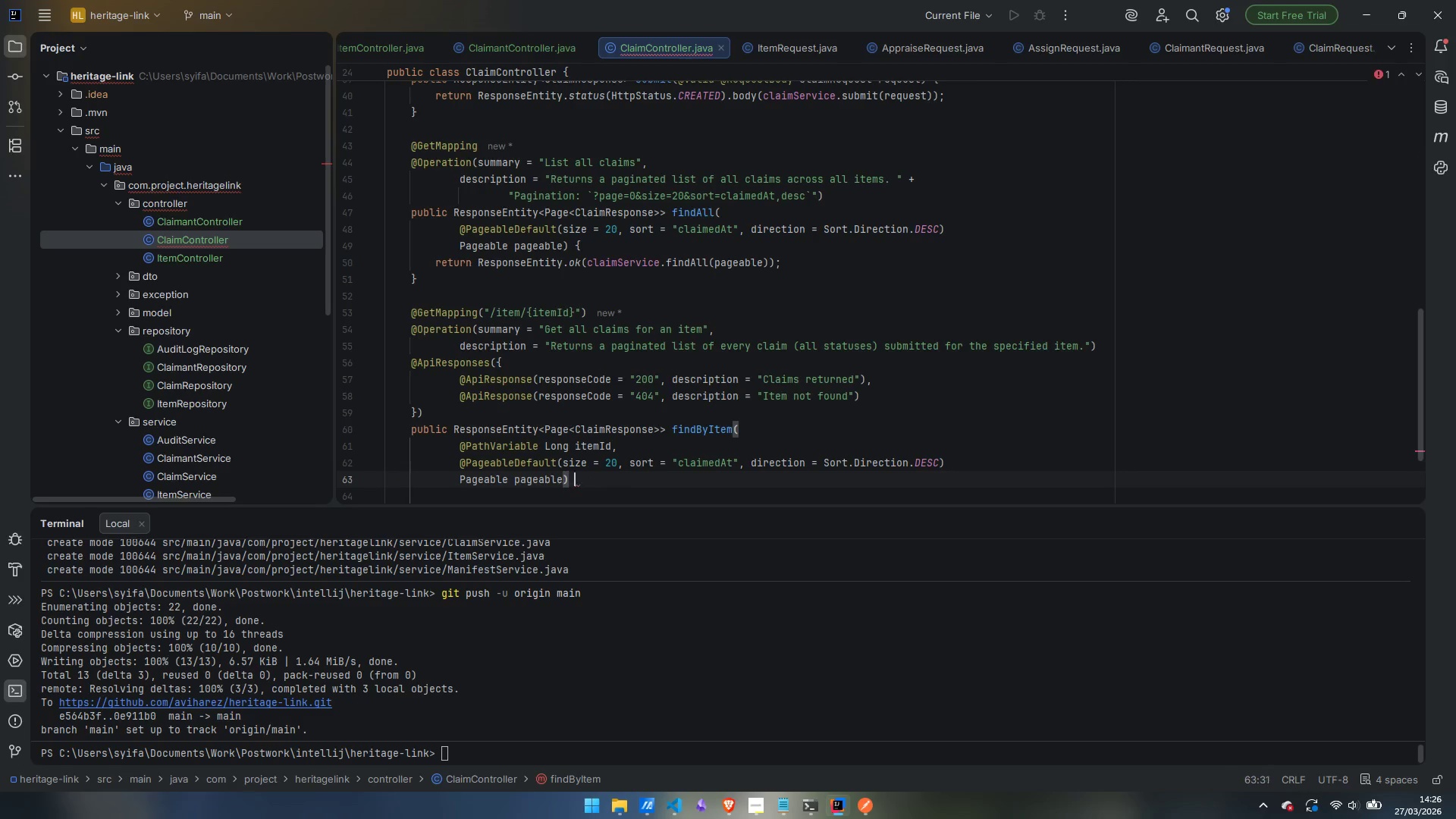 
key(Space)
 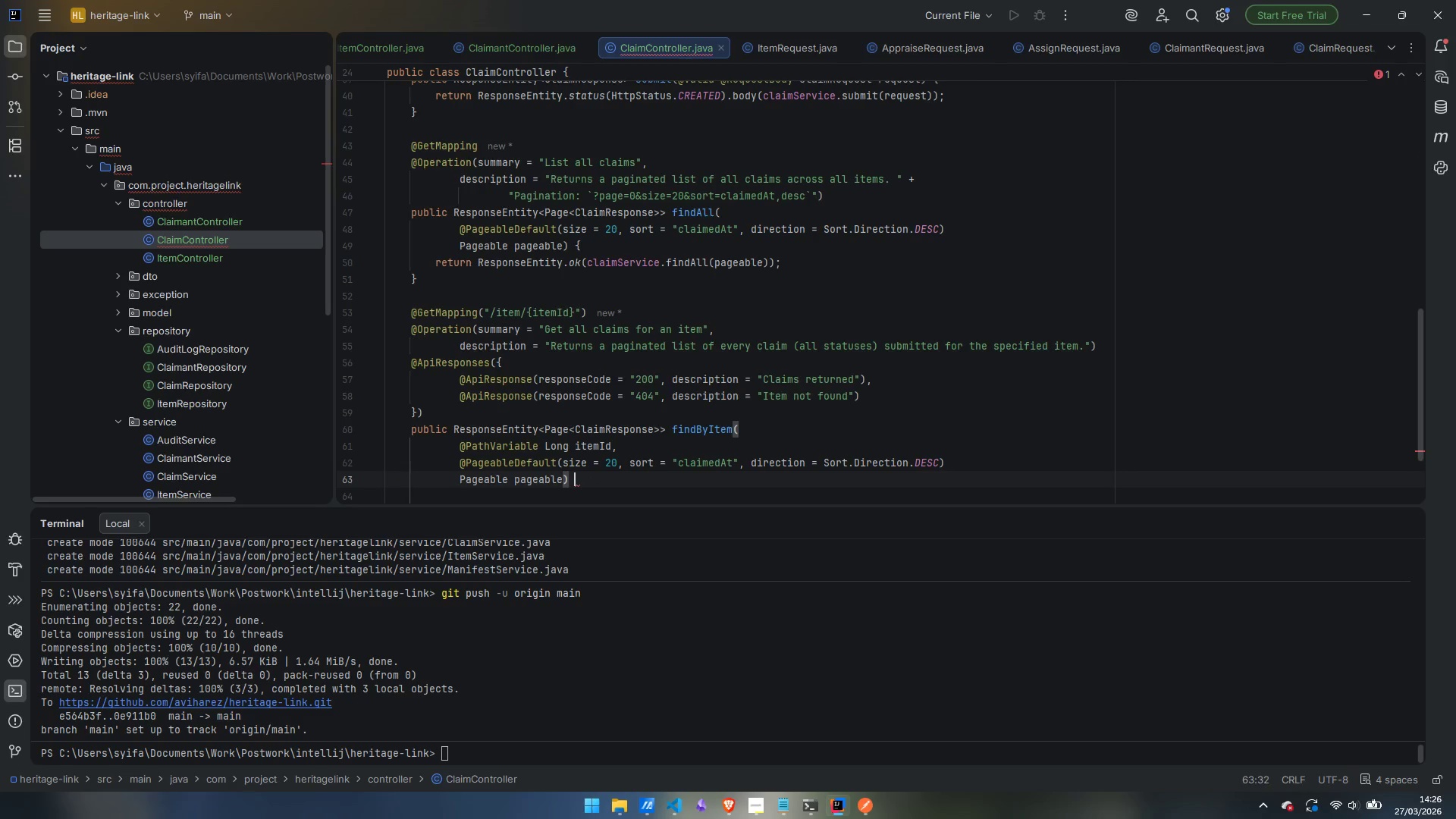 
key(Shift+BracketLeft)
 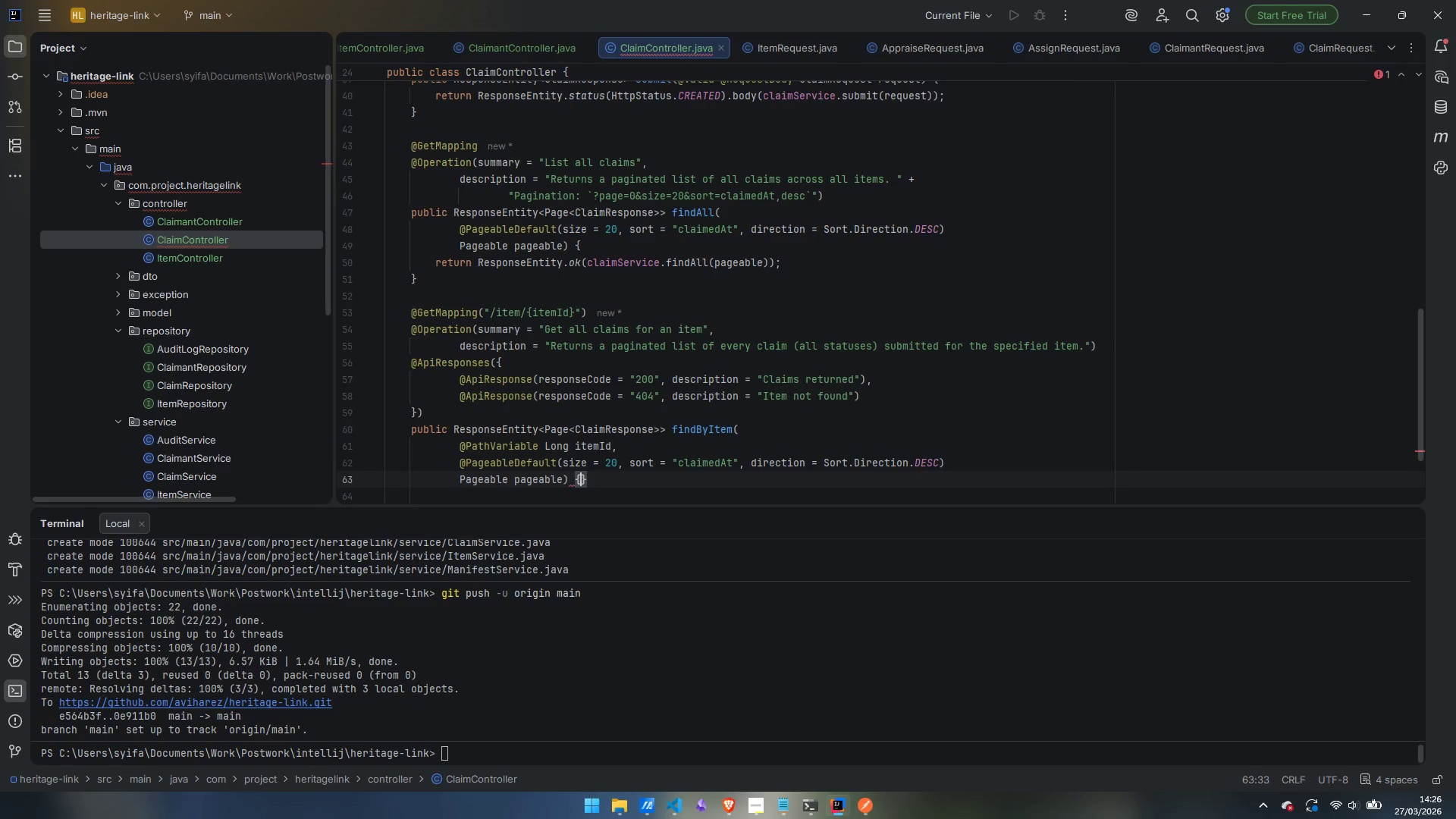 
key(Enter)
 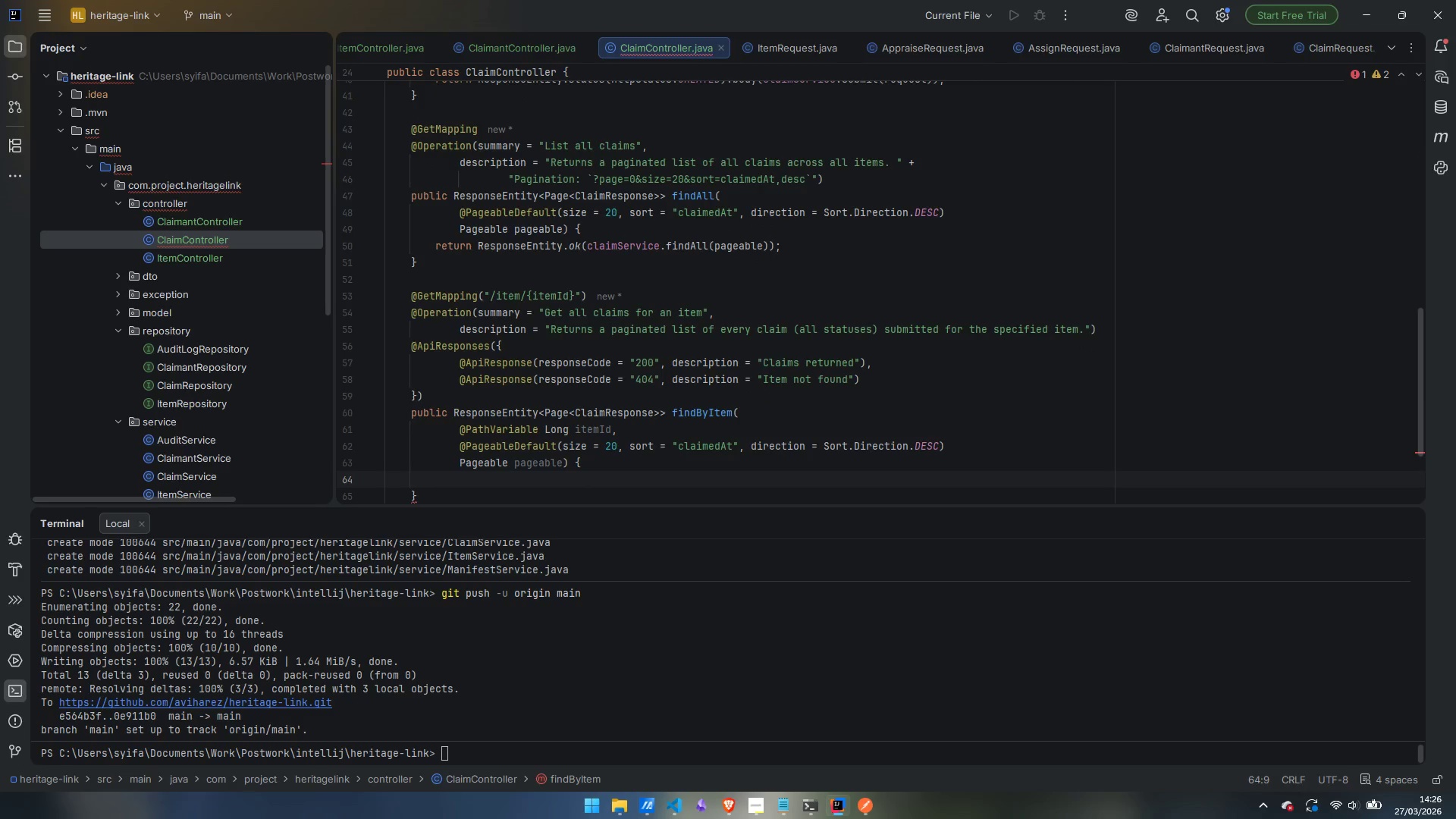 
type(return Re)
 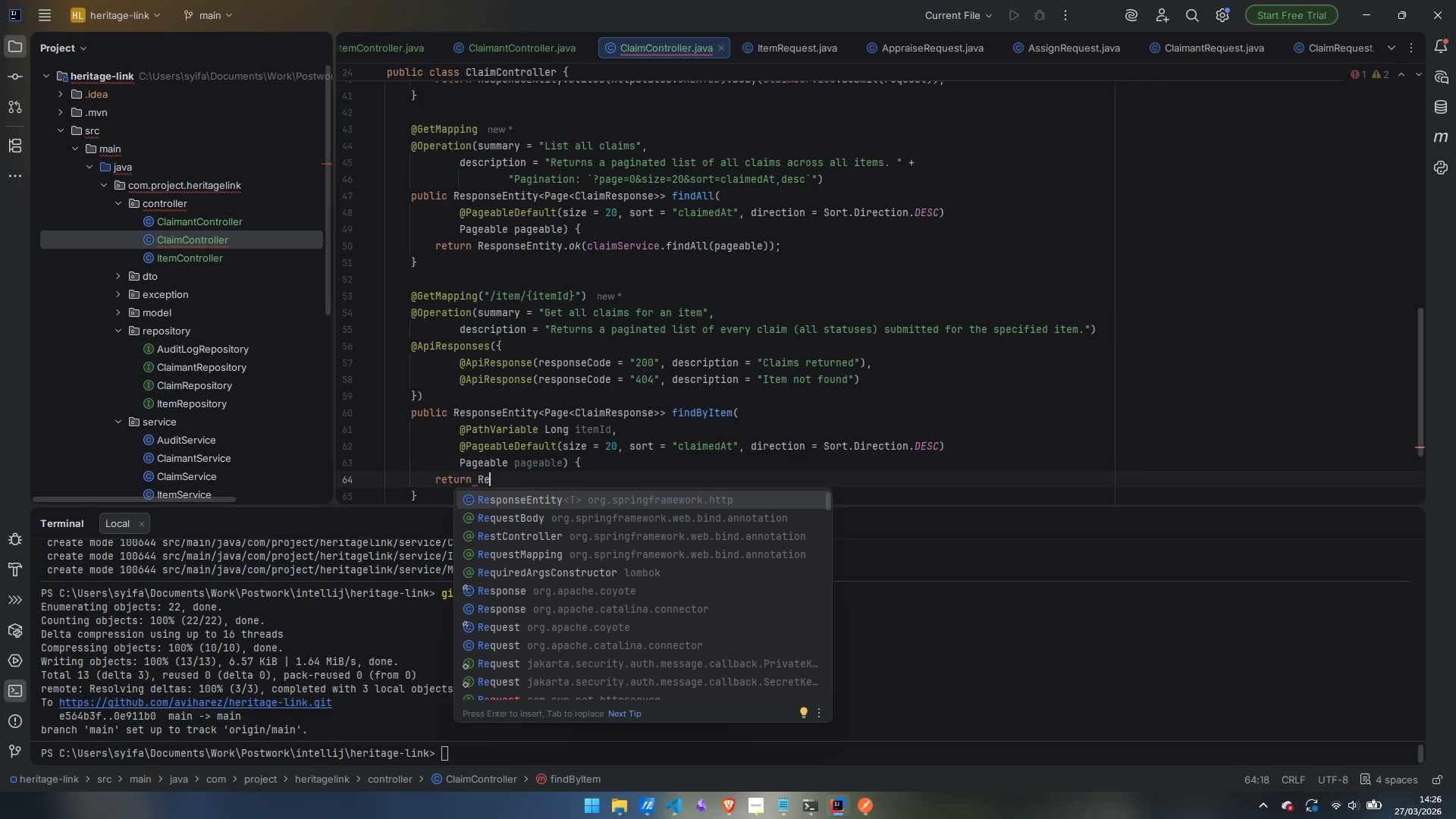 
key(Enter)
 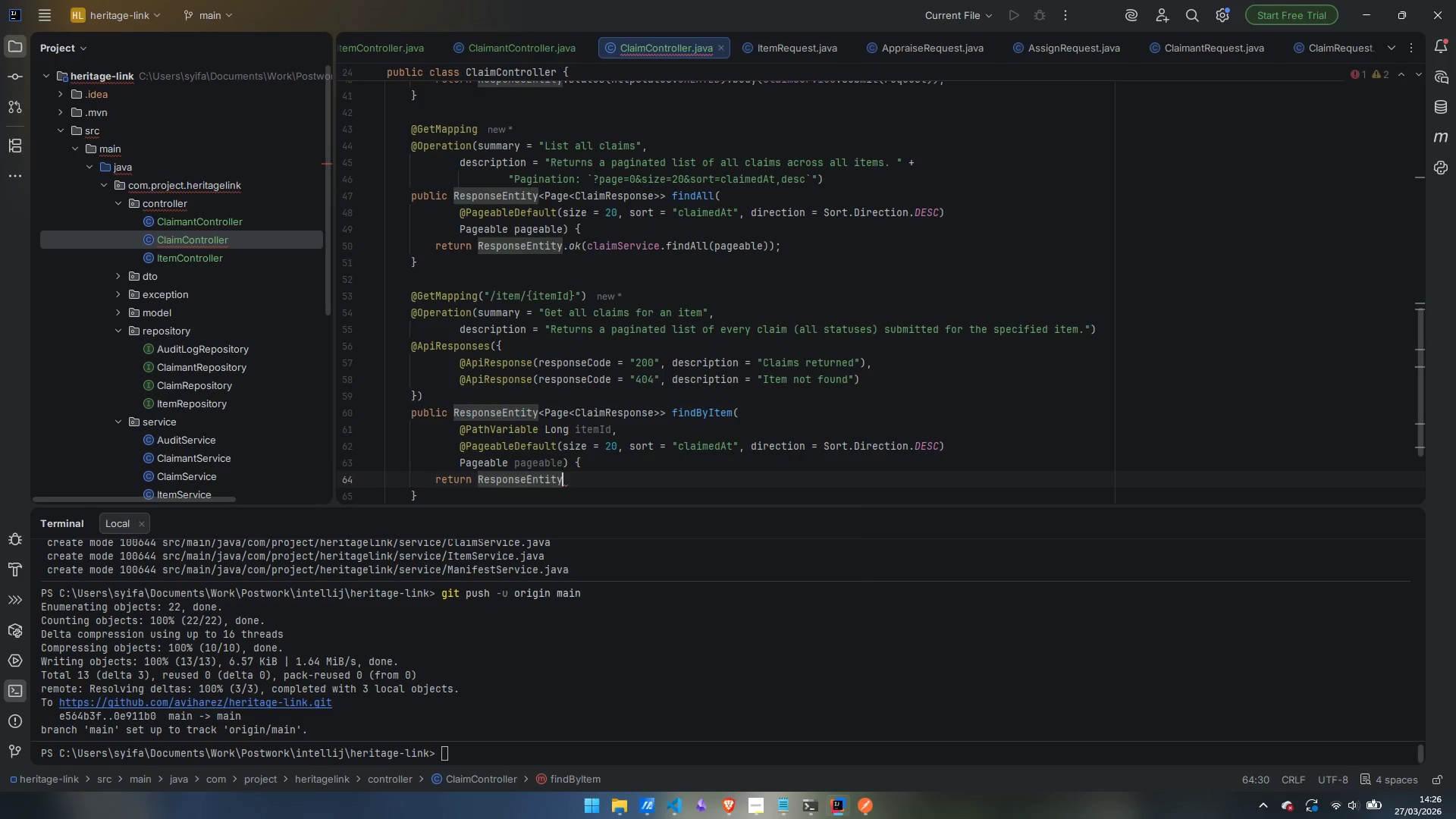 
type(.ok)
 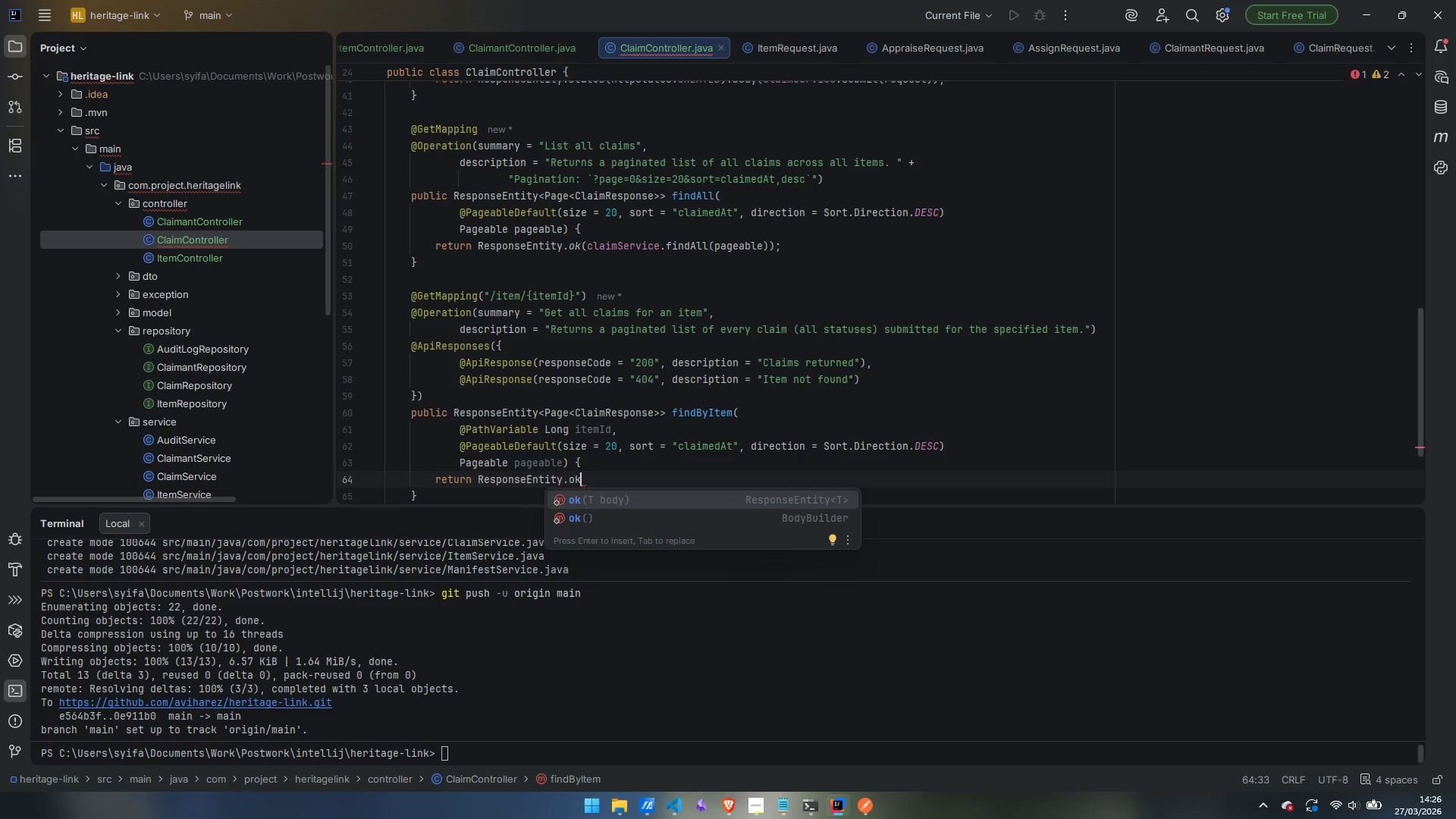 
key(Enter)
 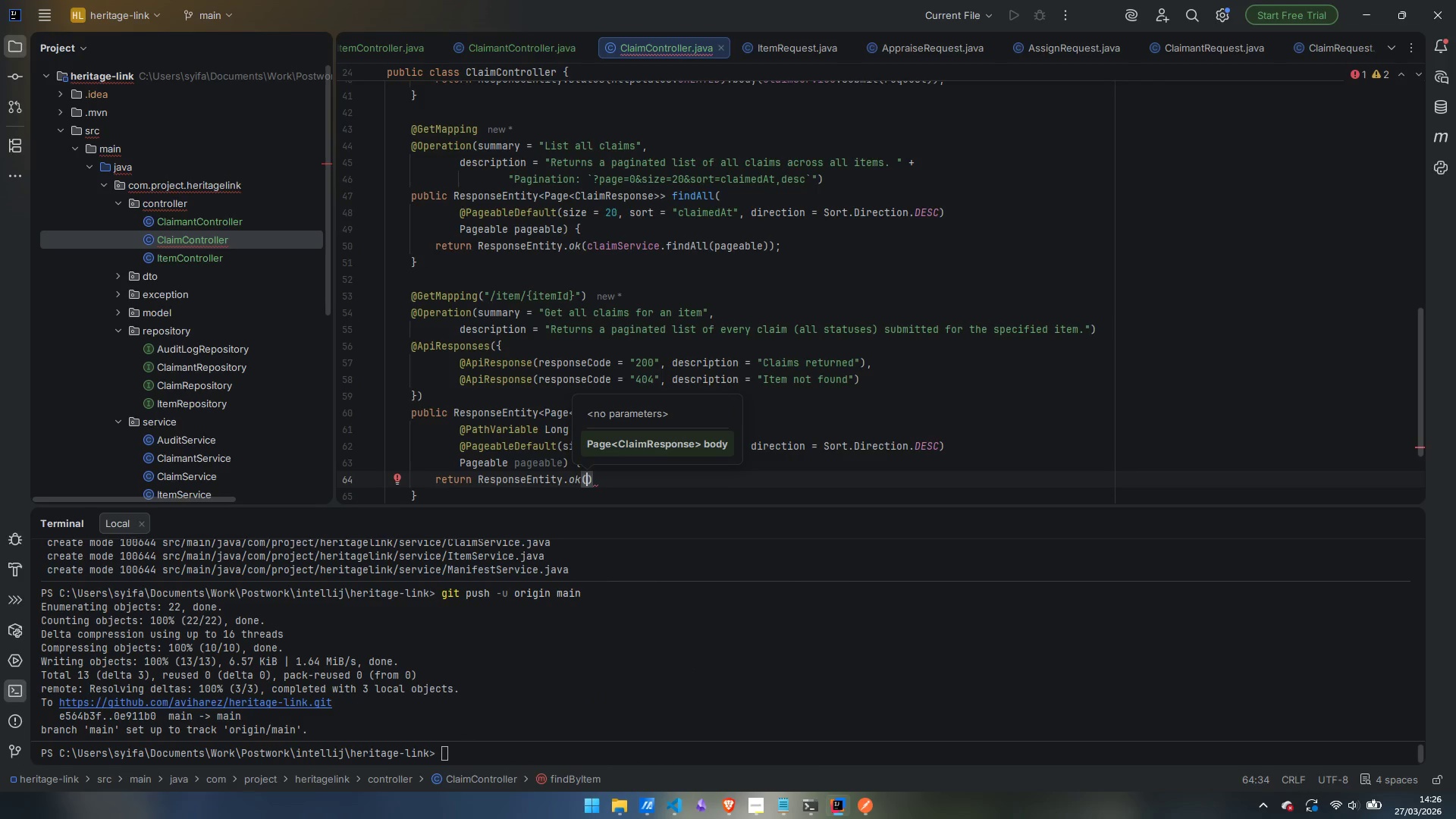 
type(claim)
 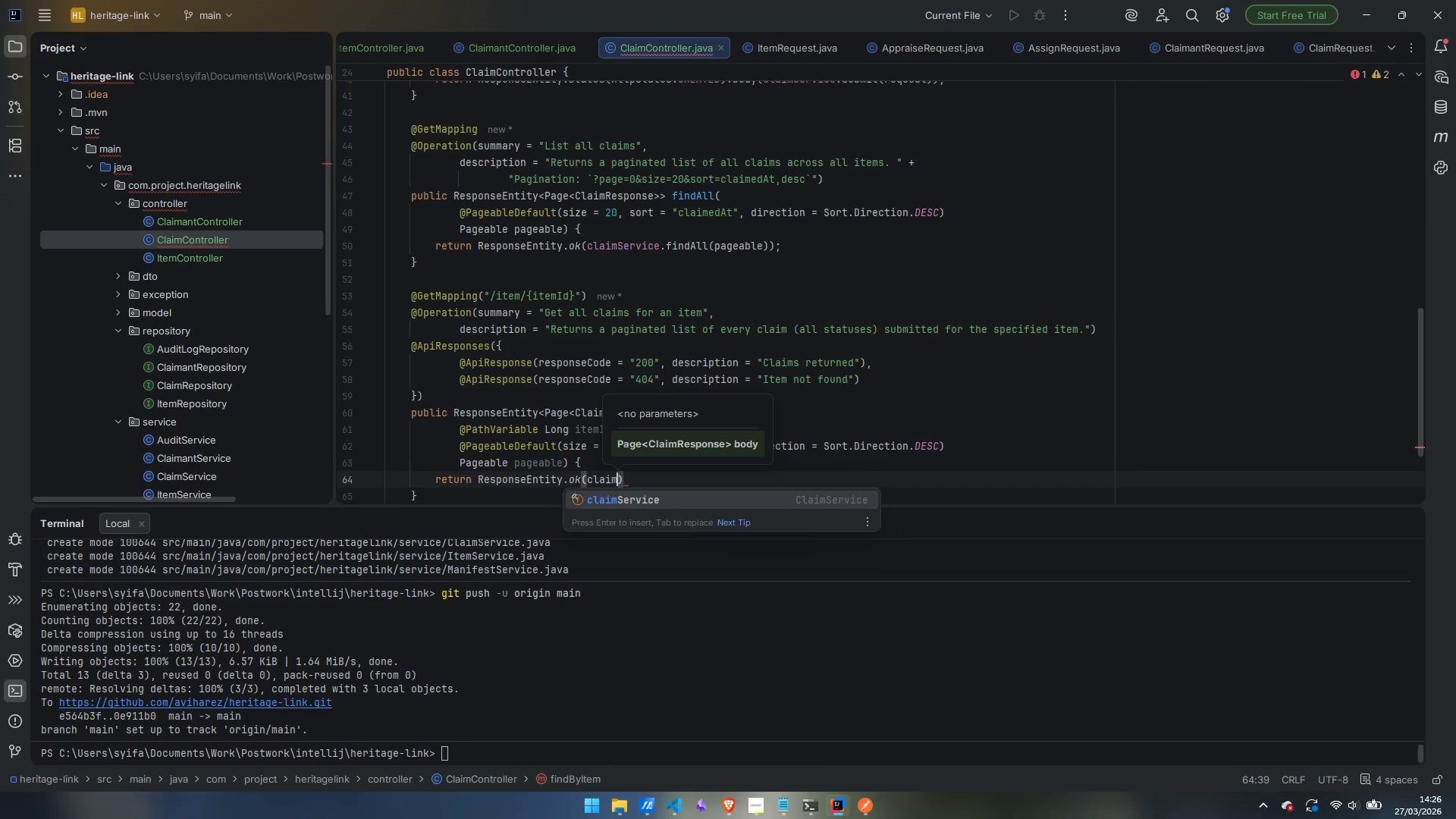 
key(Enter)
 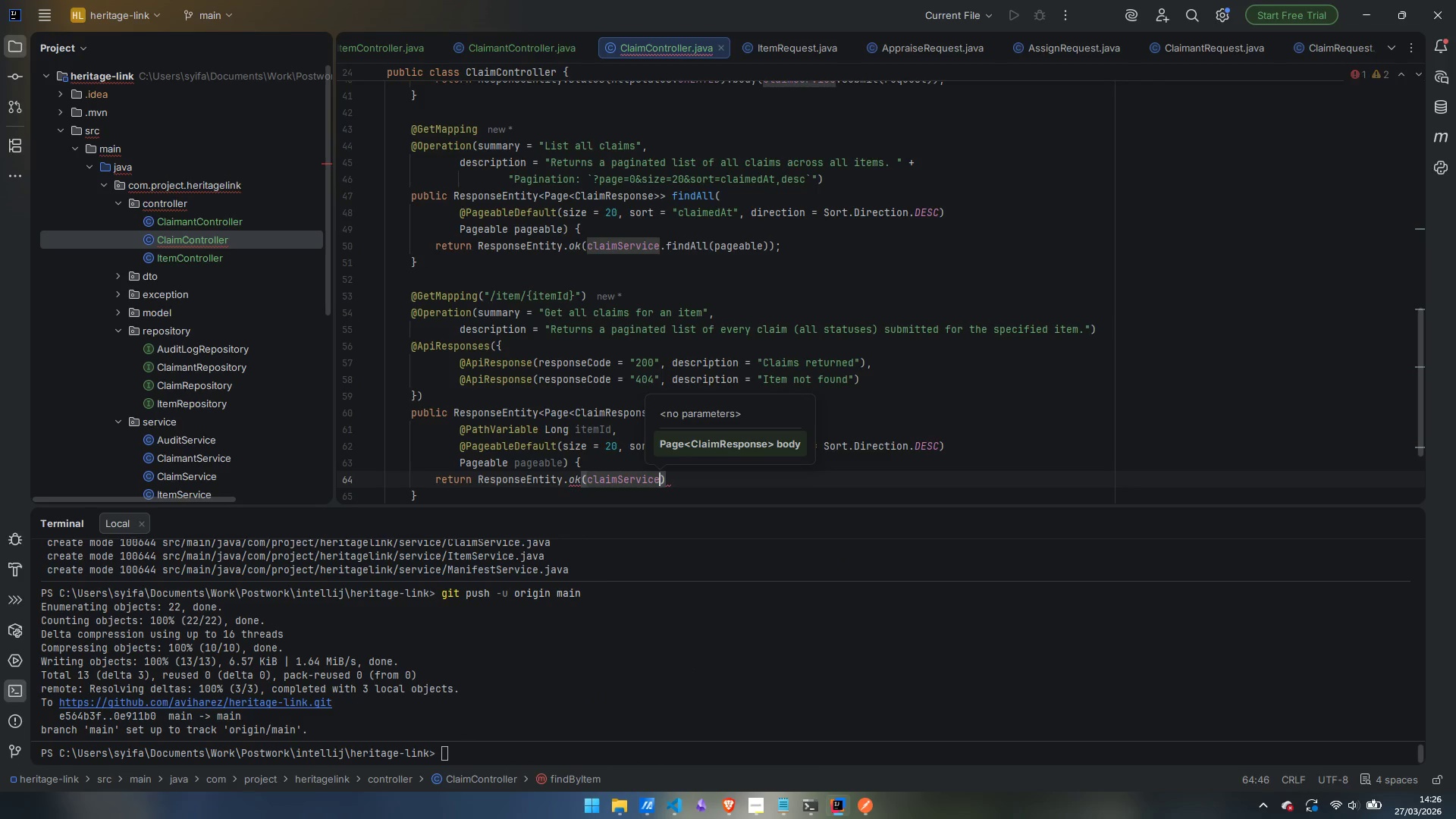 
type(.find)
 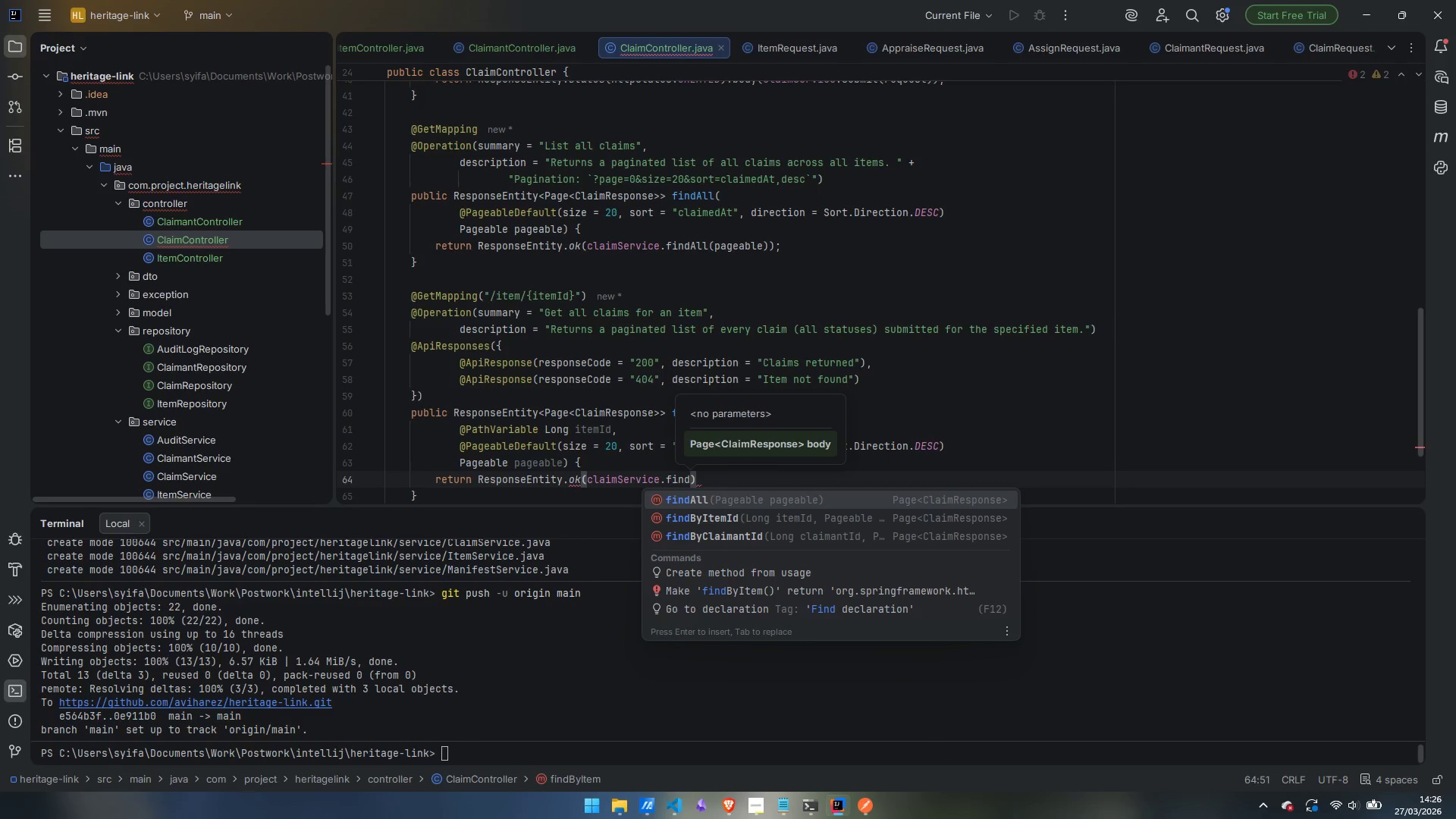 
key(ArrowDown)
 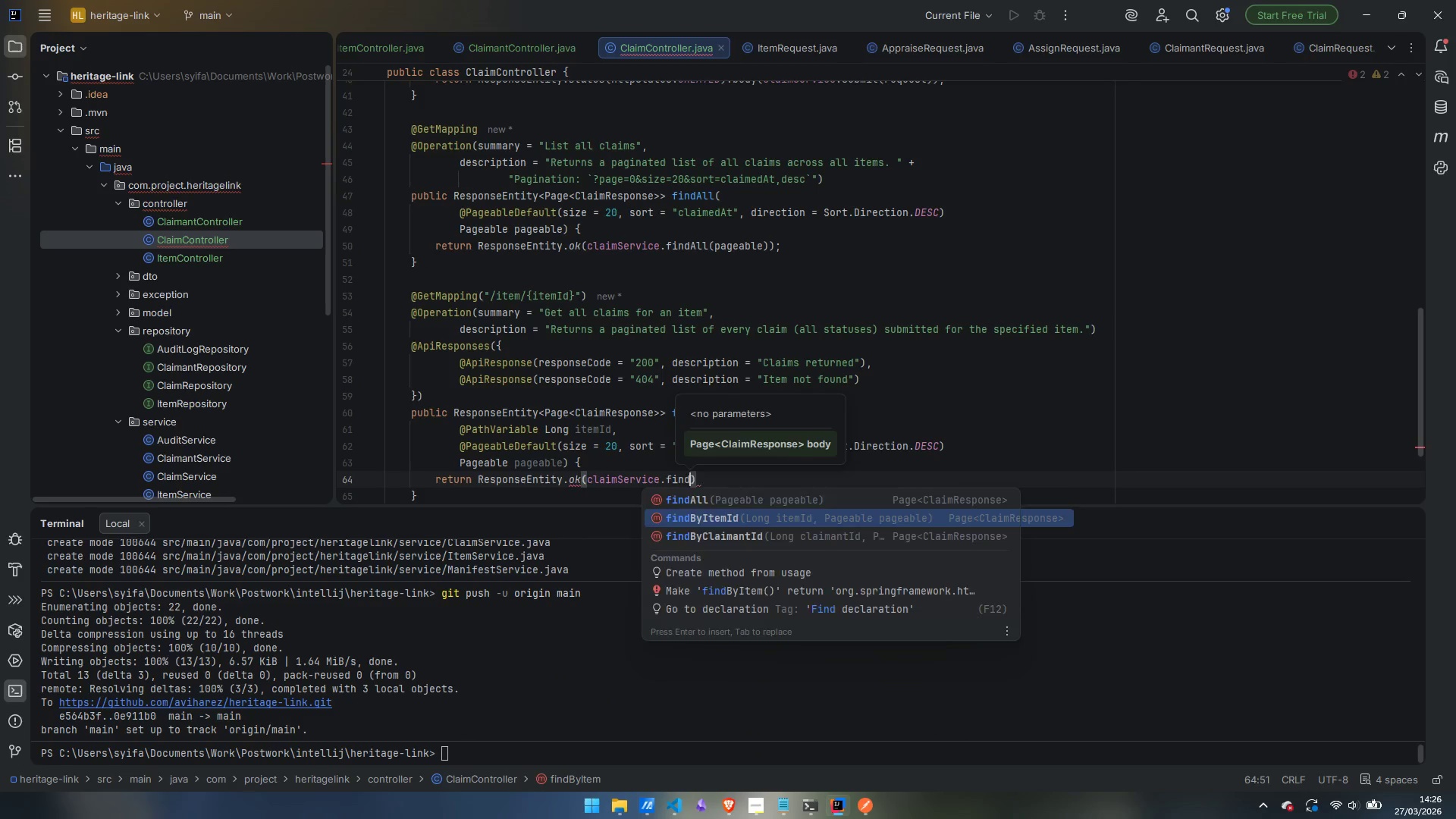 
key(Enter)
 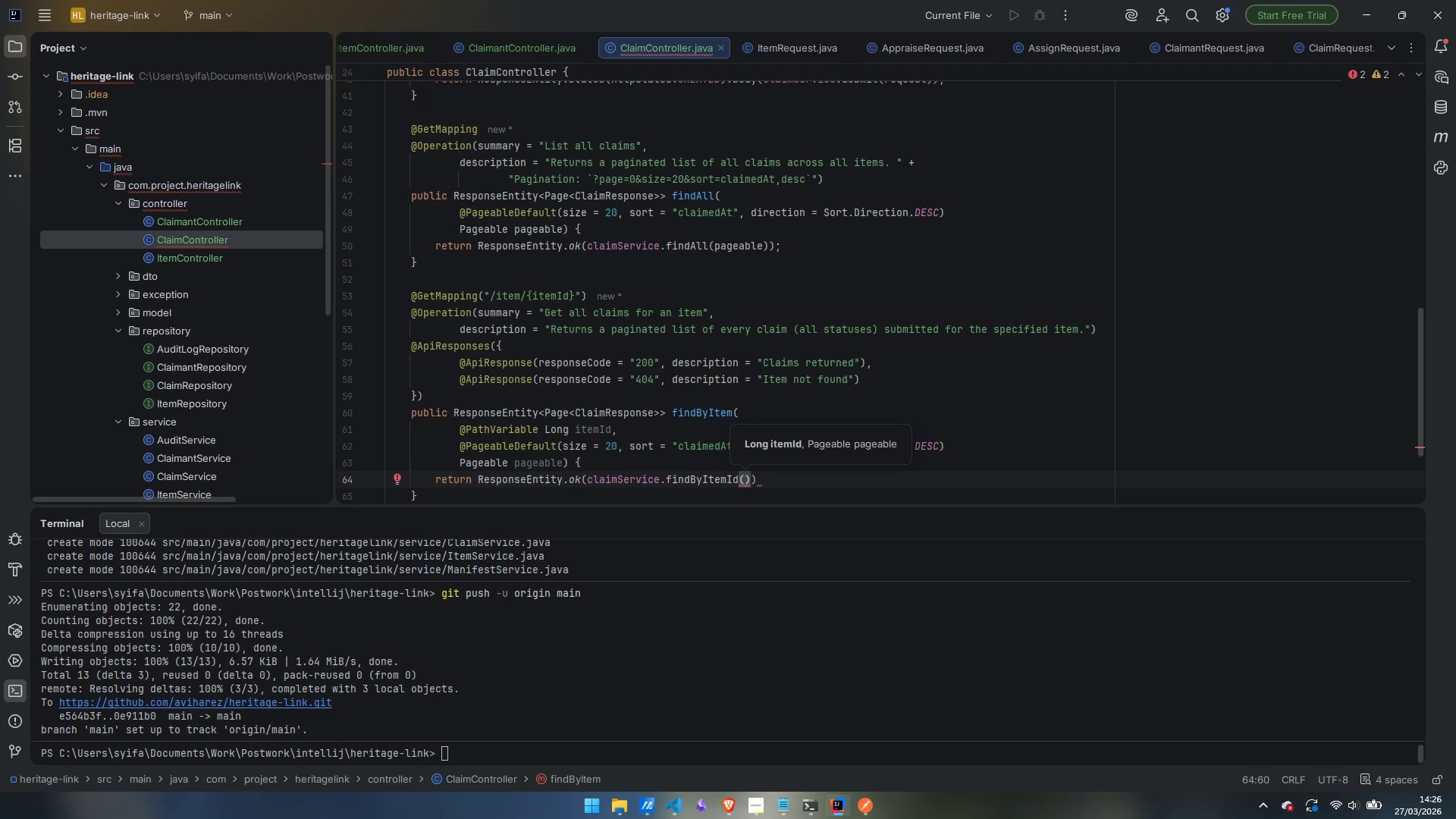 
type(item)
 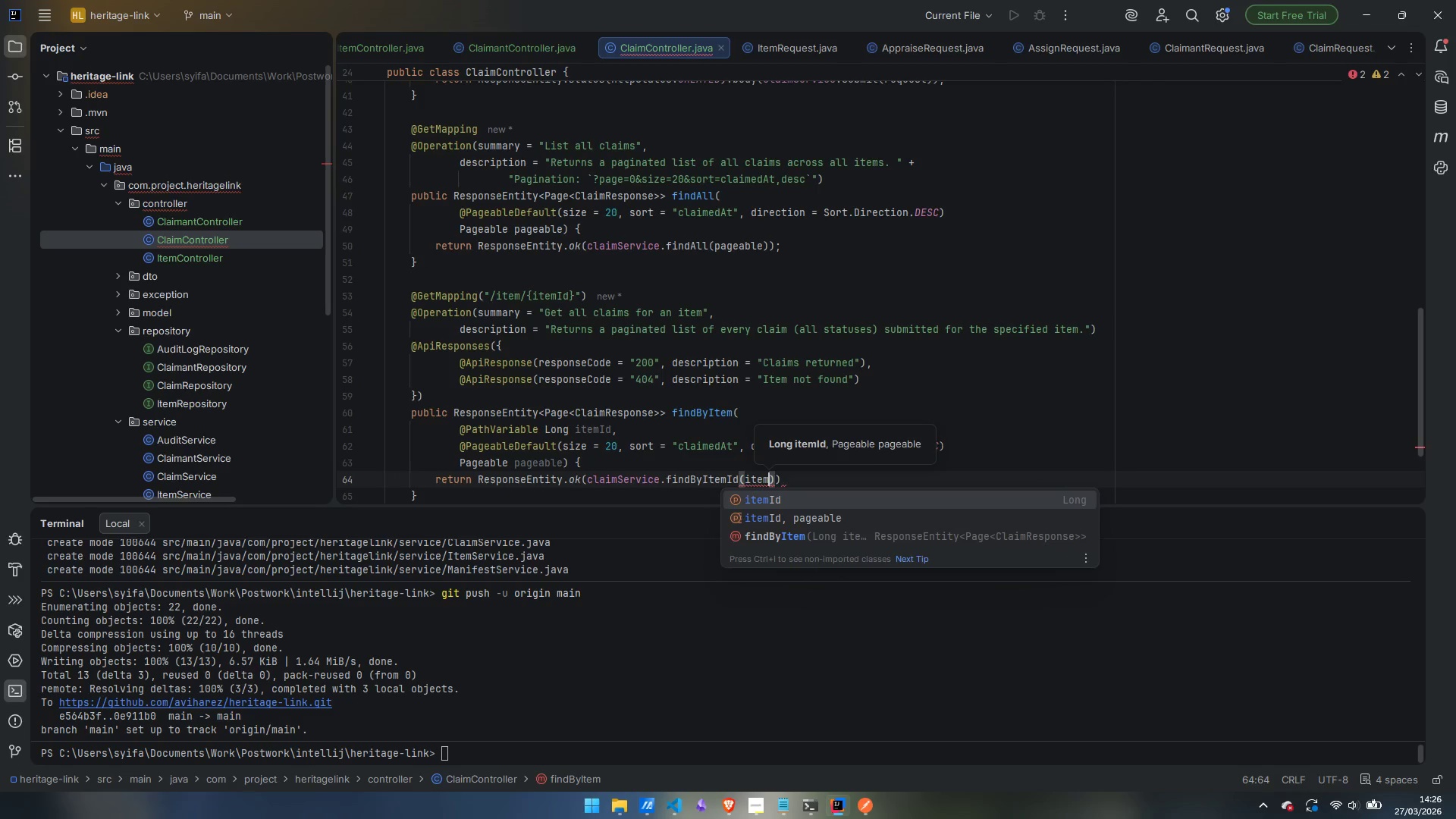 
key(Enter)
 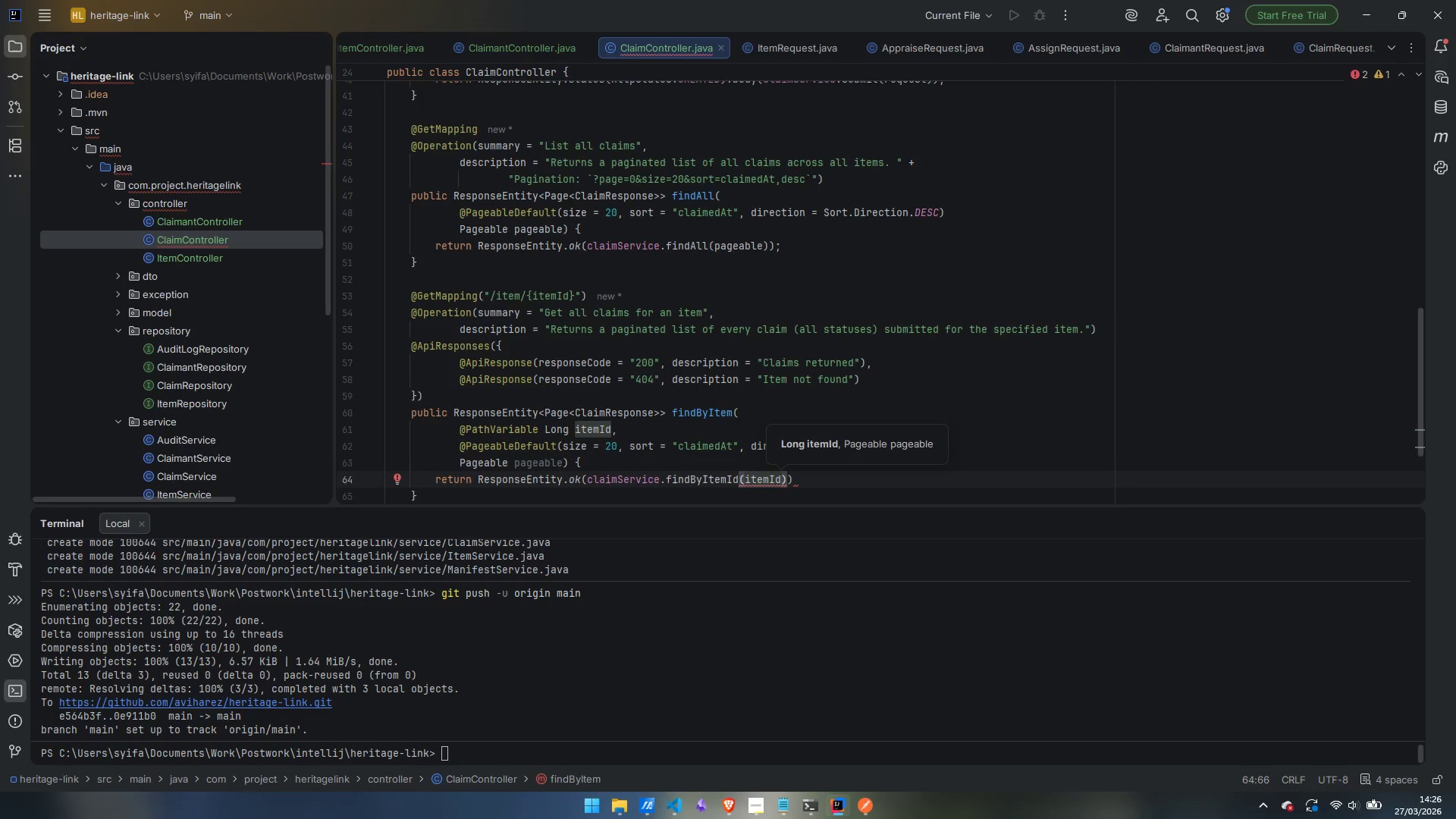 
type(, page)
 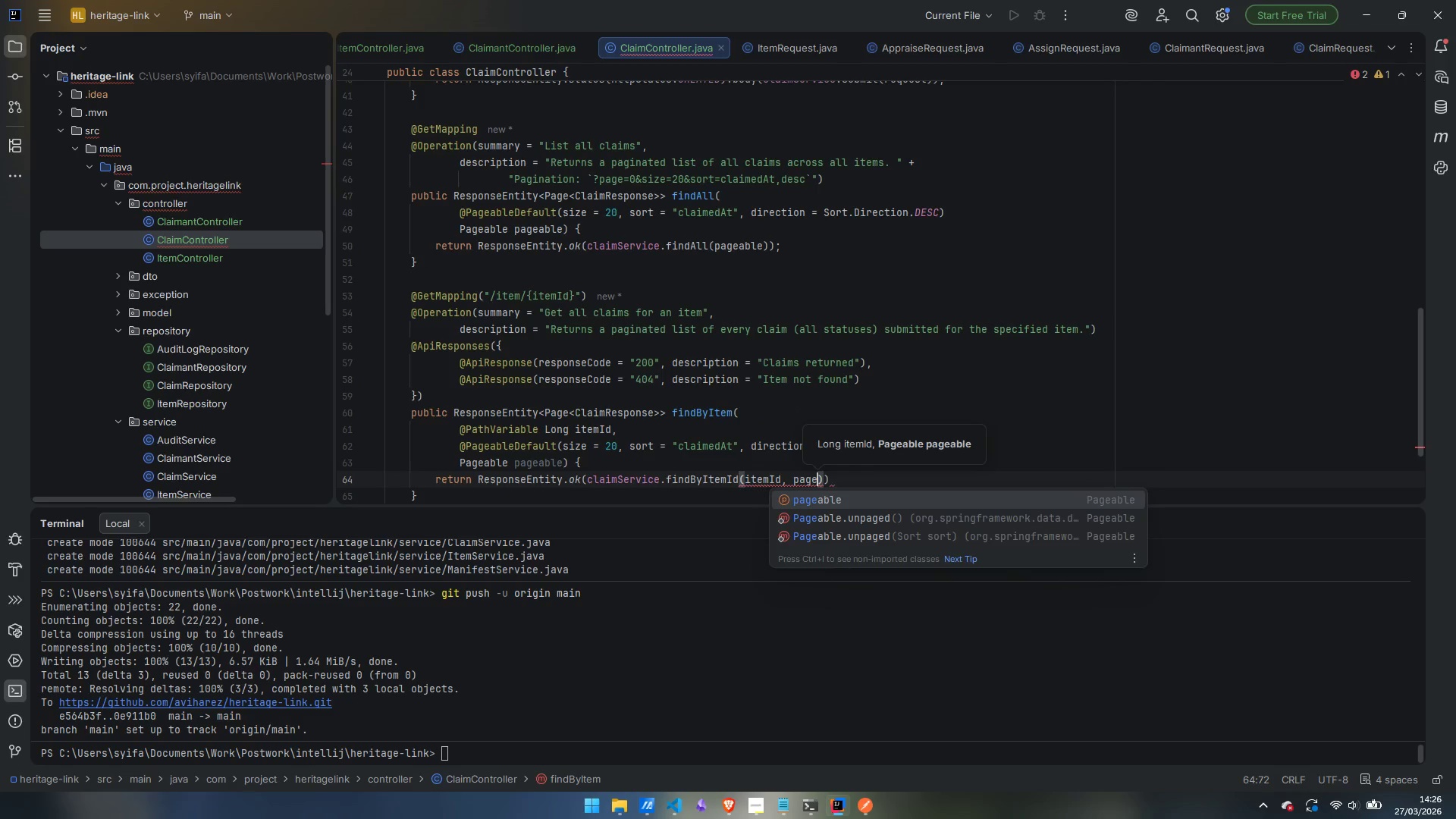 
key(Enter)
 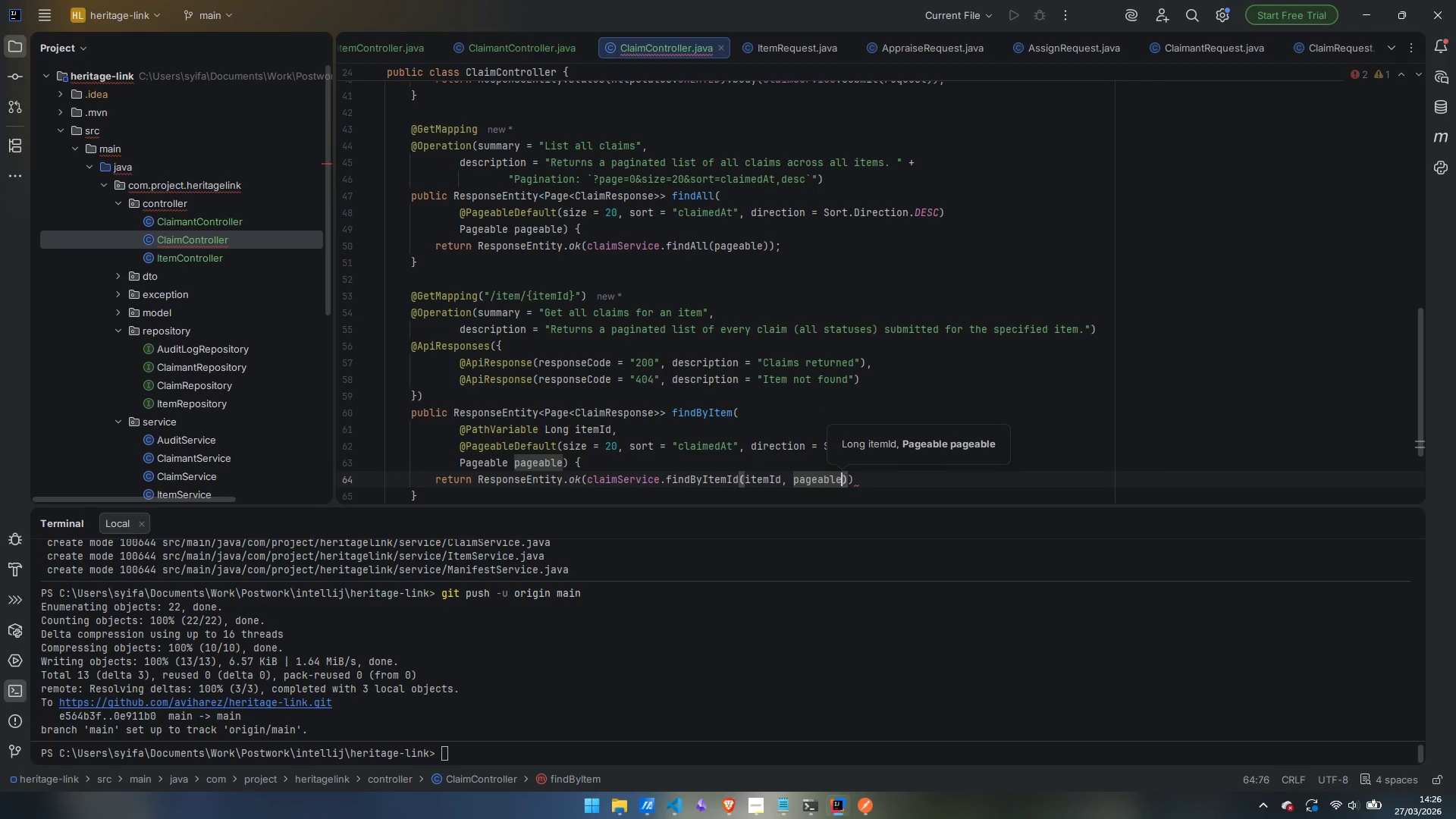 
key(ArrowRight)
 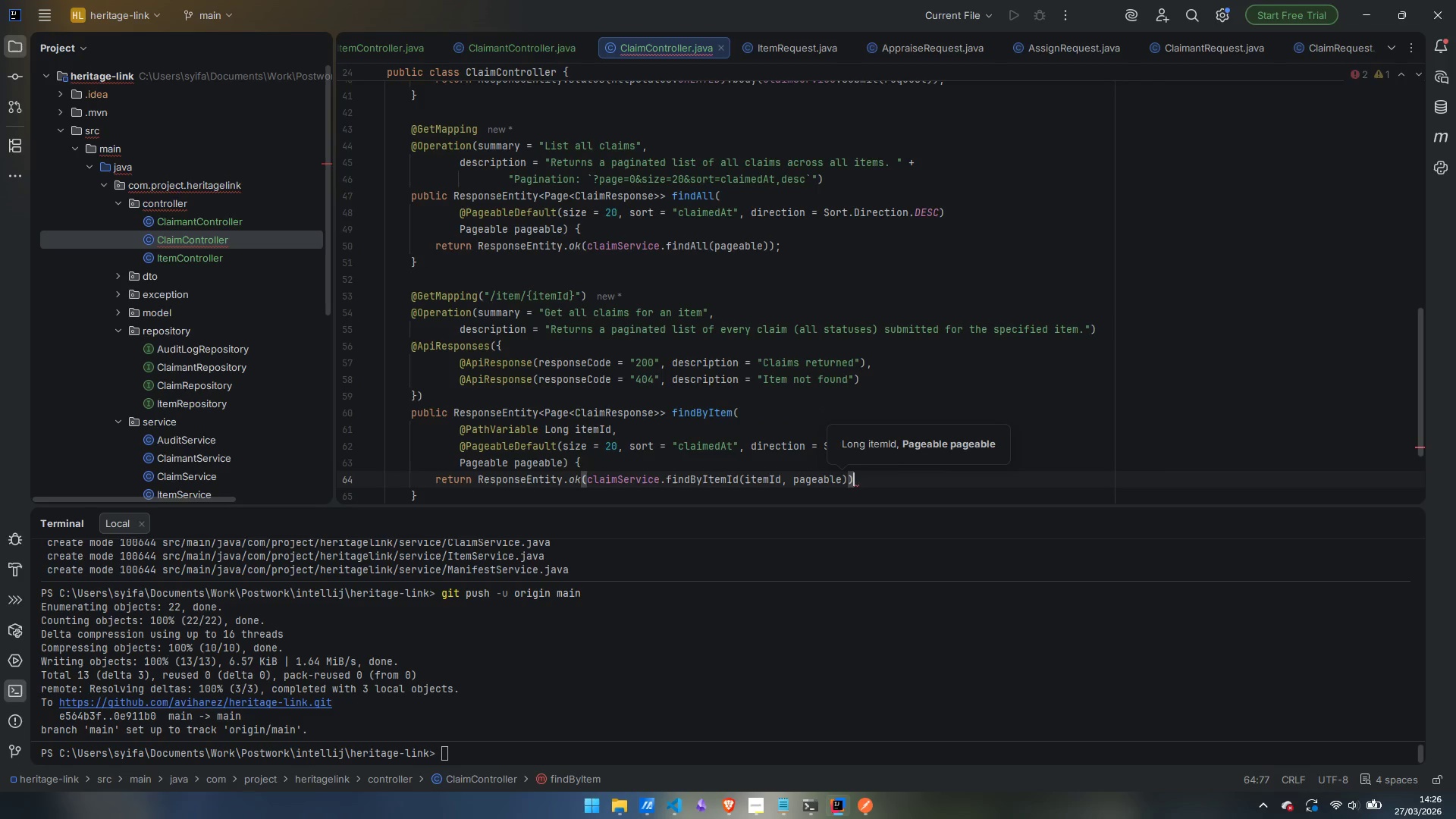 
key(ArrowRight)
 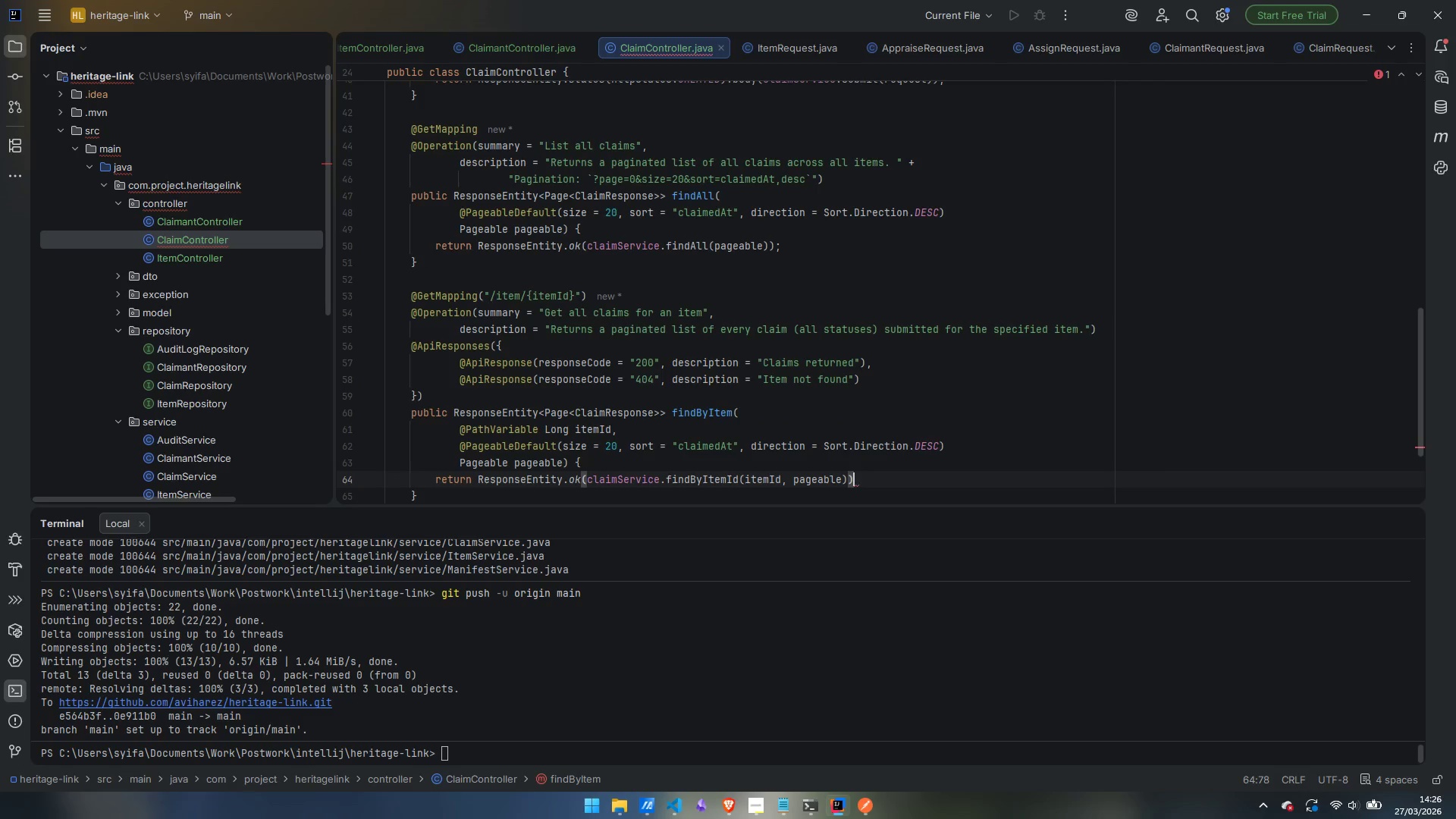 
key(Semicolon)
 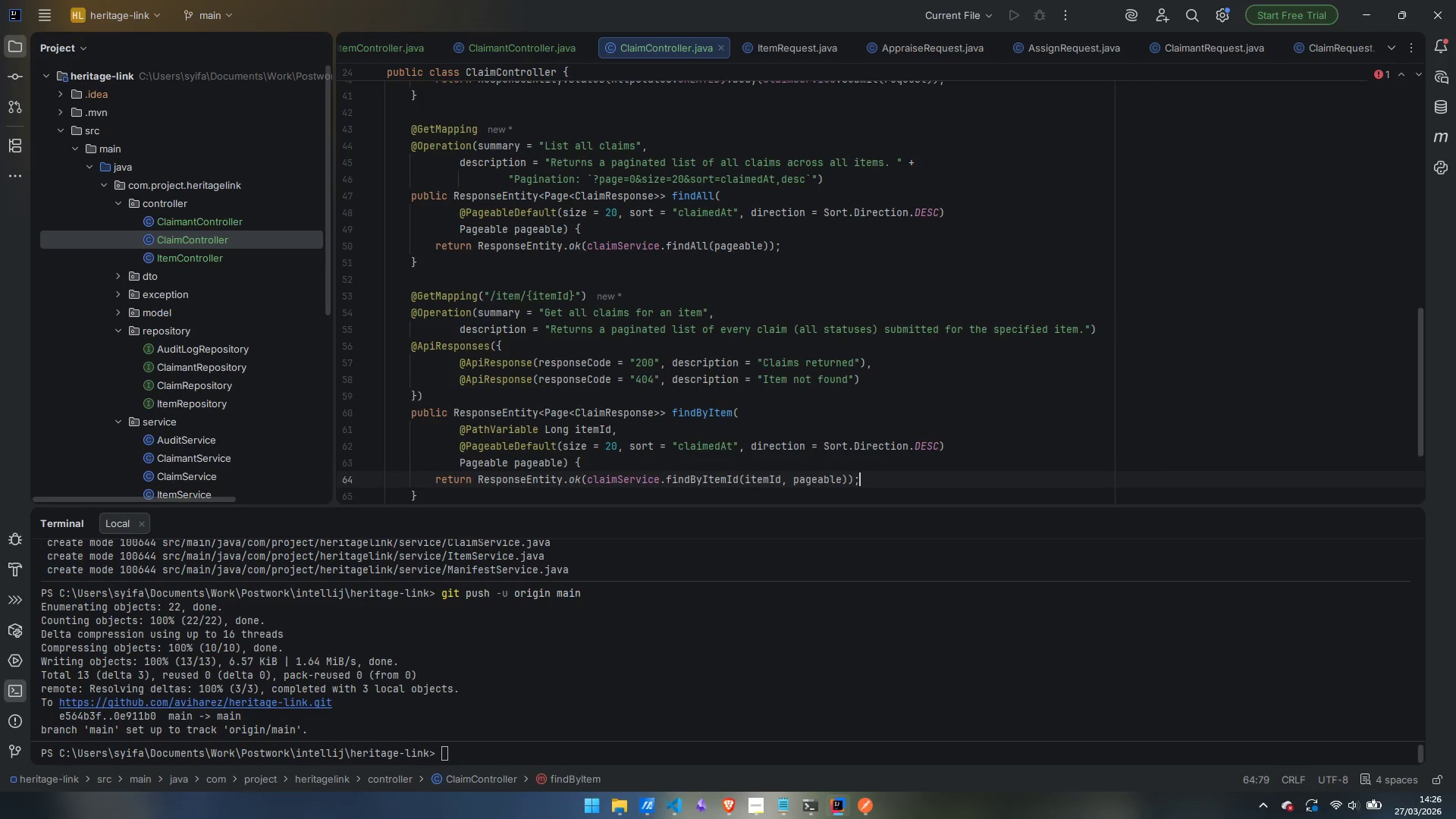 
key(ArrowDown)
 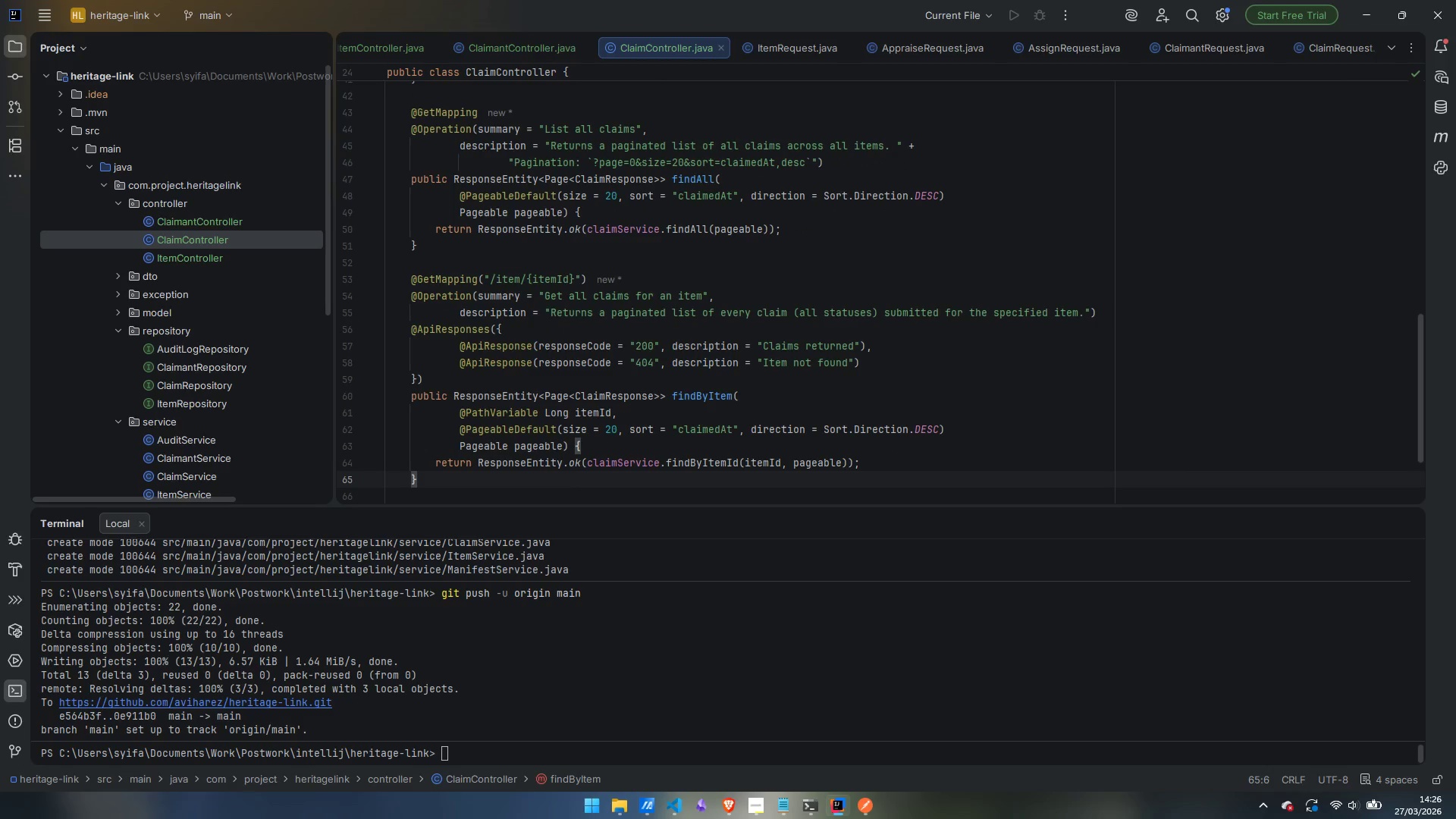 
key(Enter)
 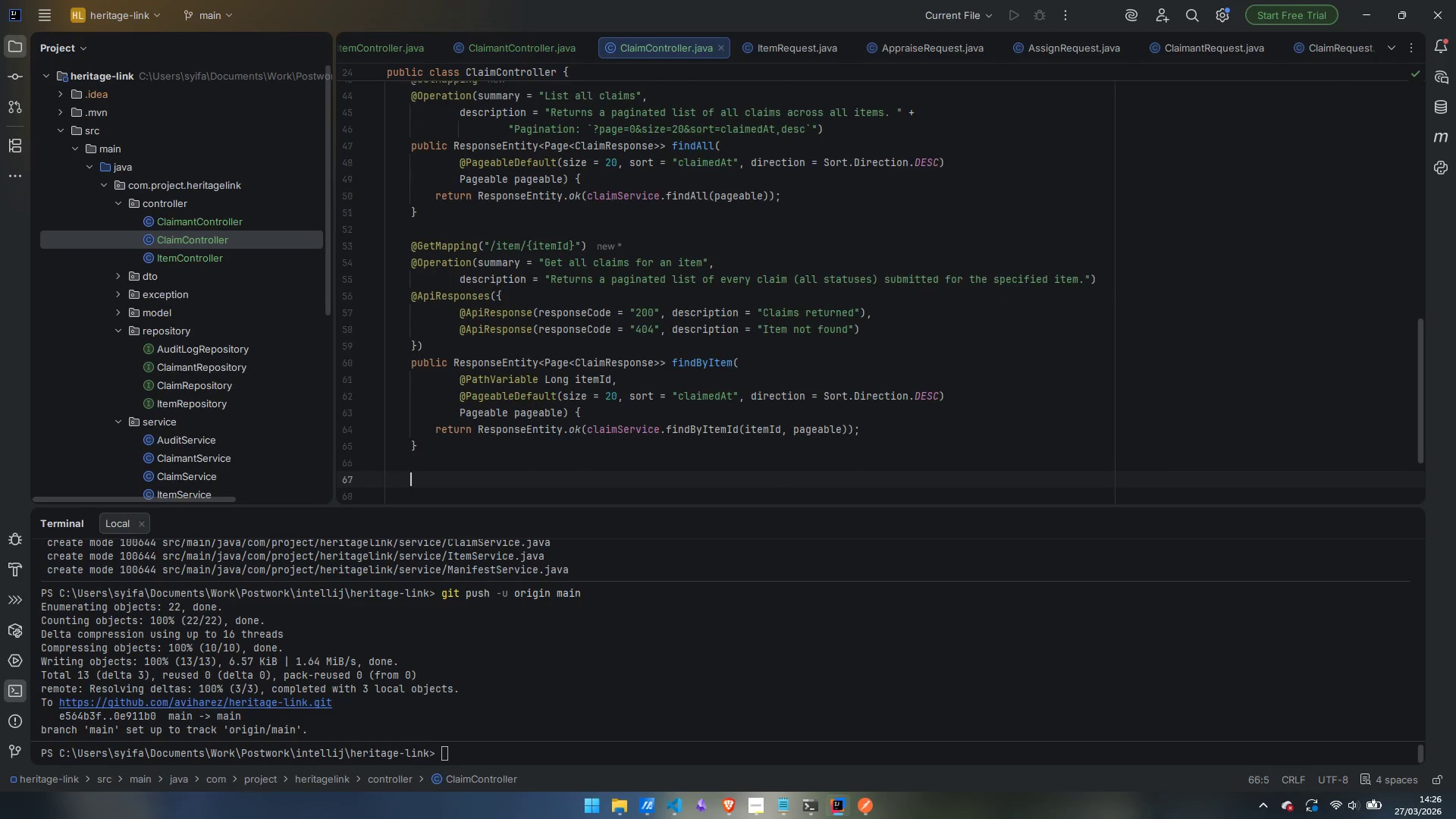 
key(Enter)
 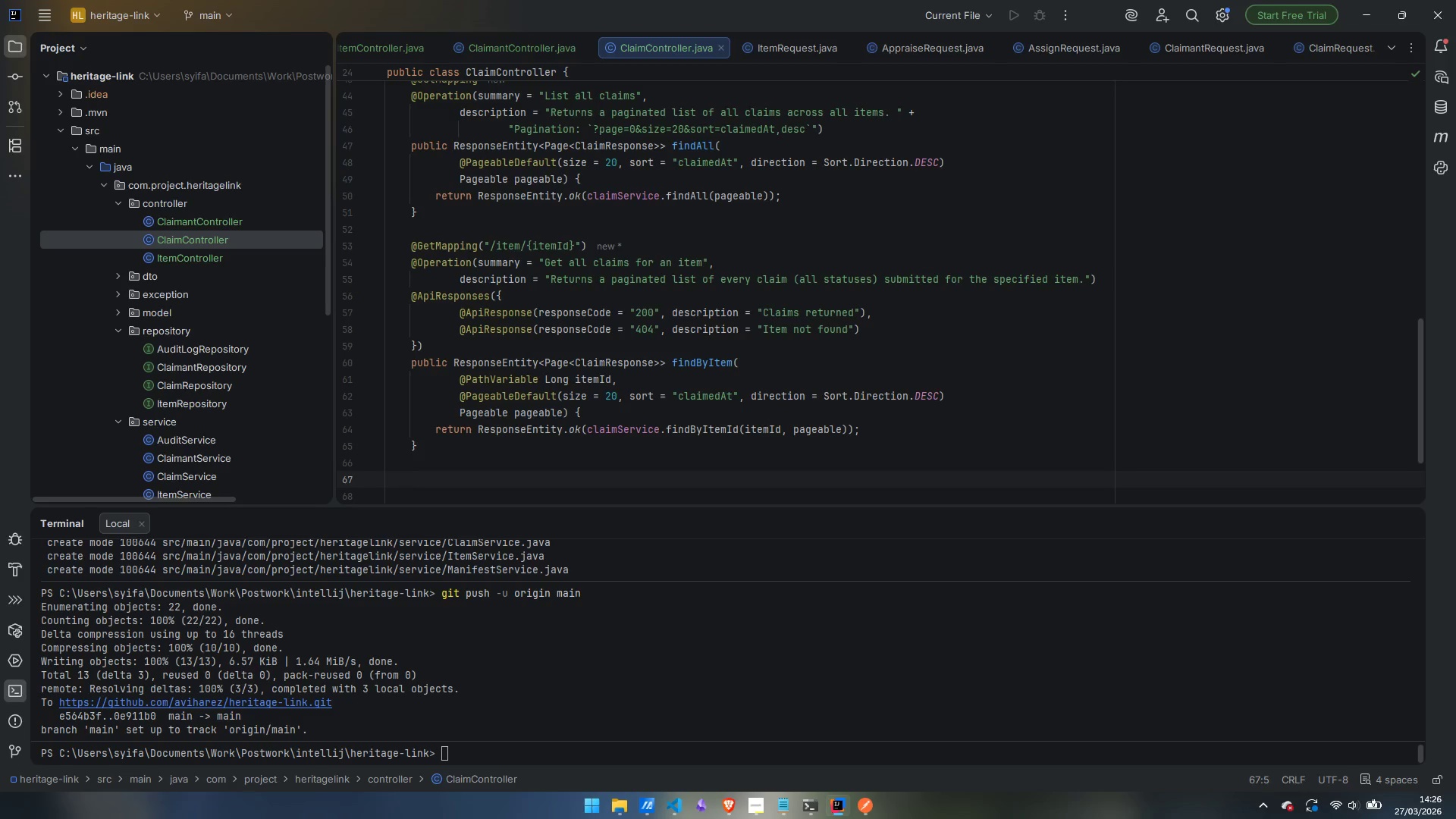 
wait(5.48)
 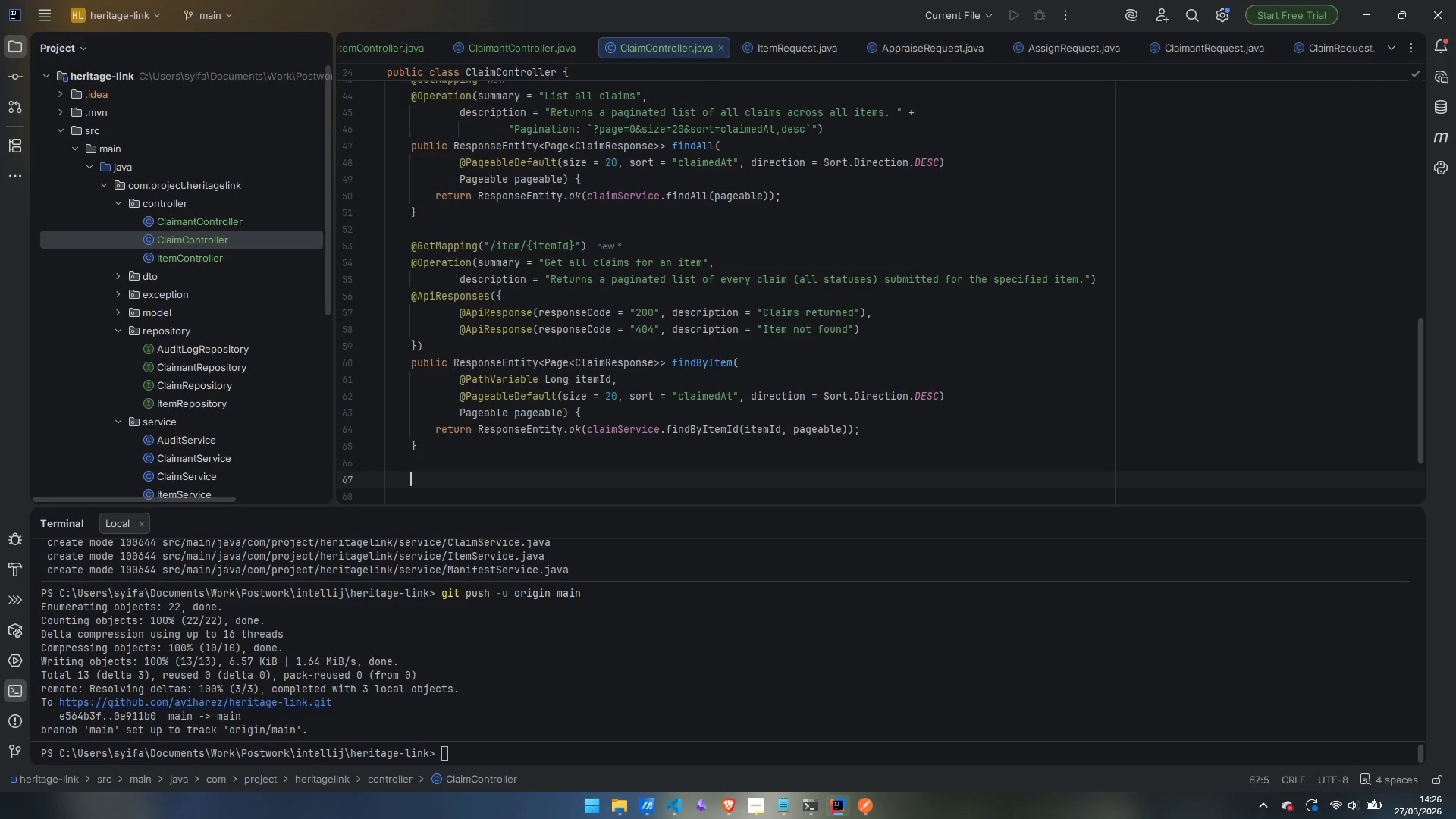 
type(@GetMa)
 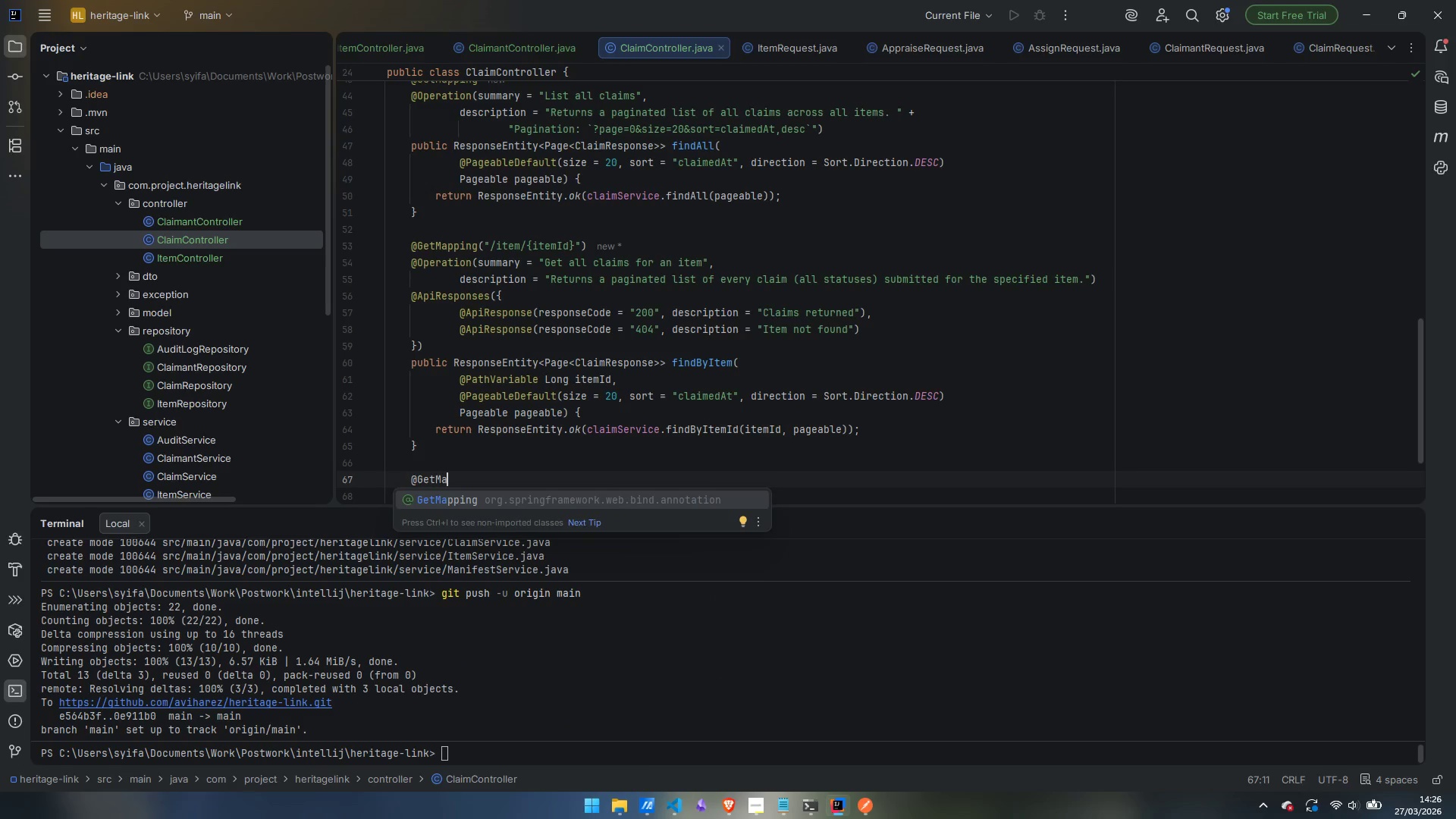 
key(Enter)
 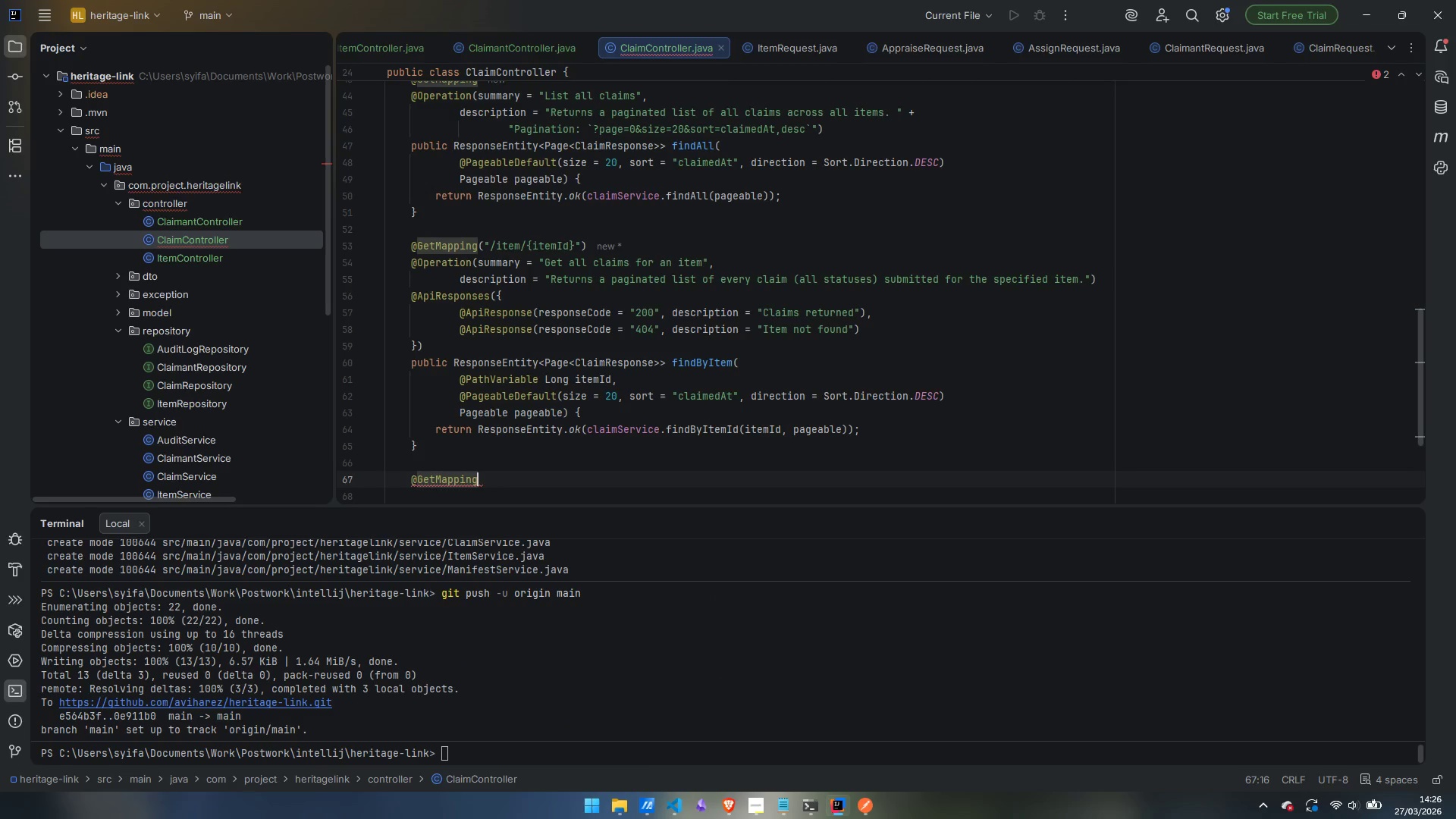 
type(("/claimant/{})
 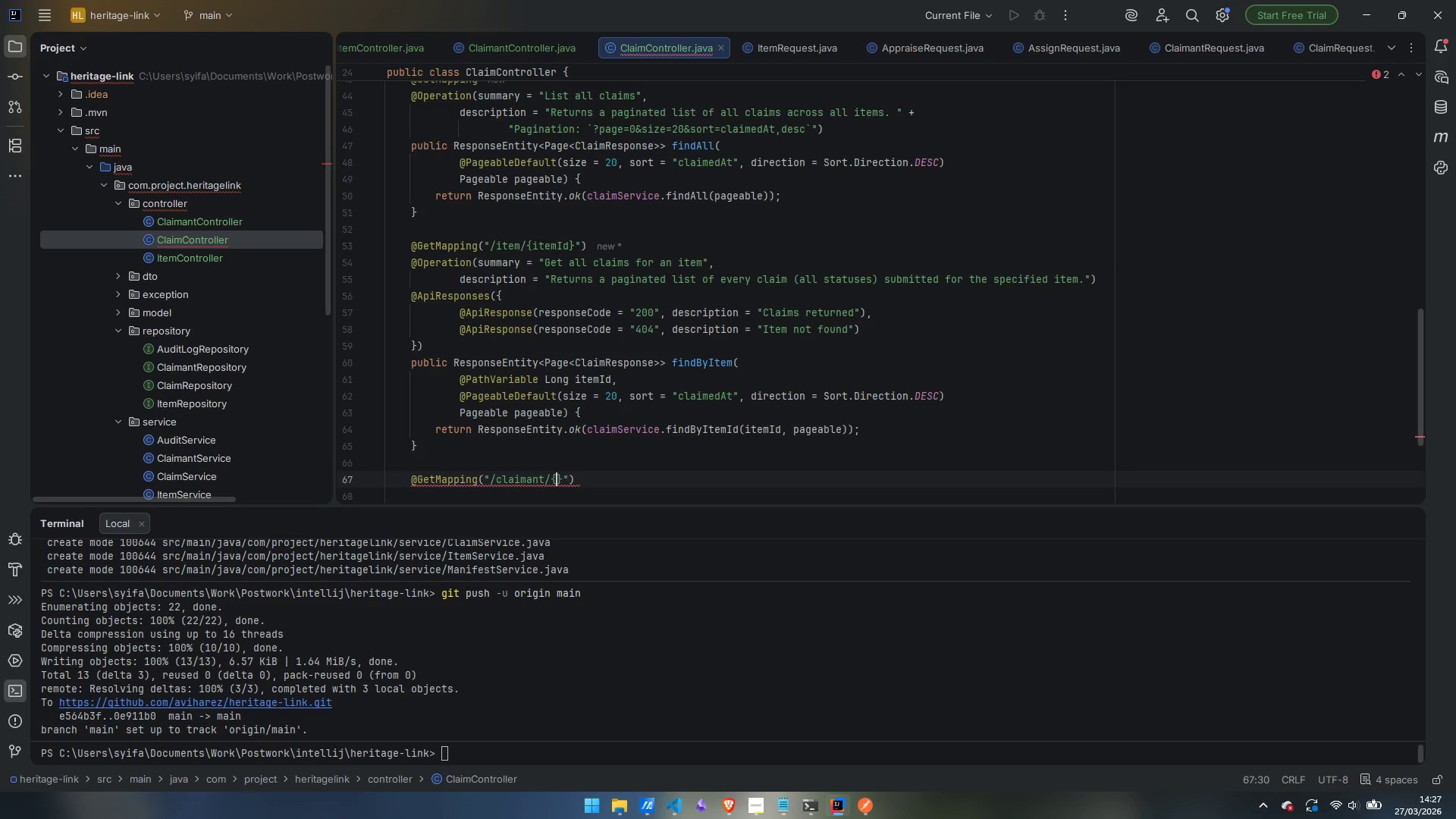 
 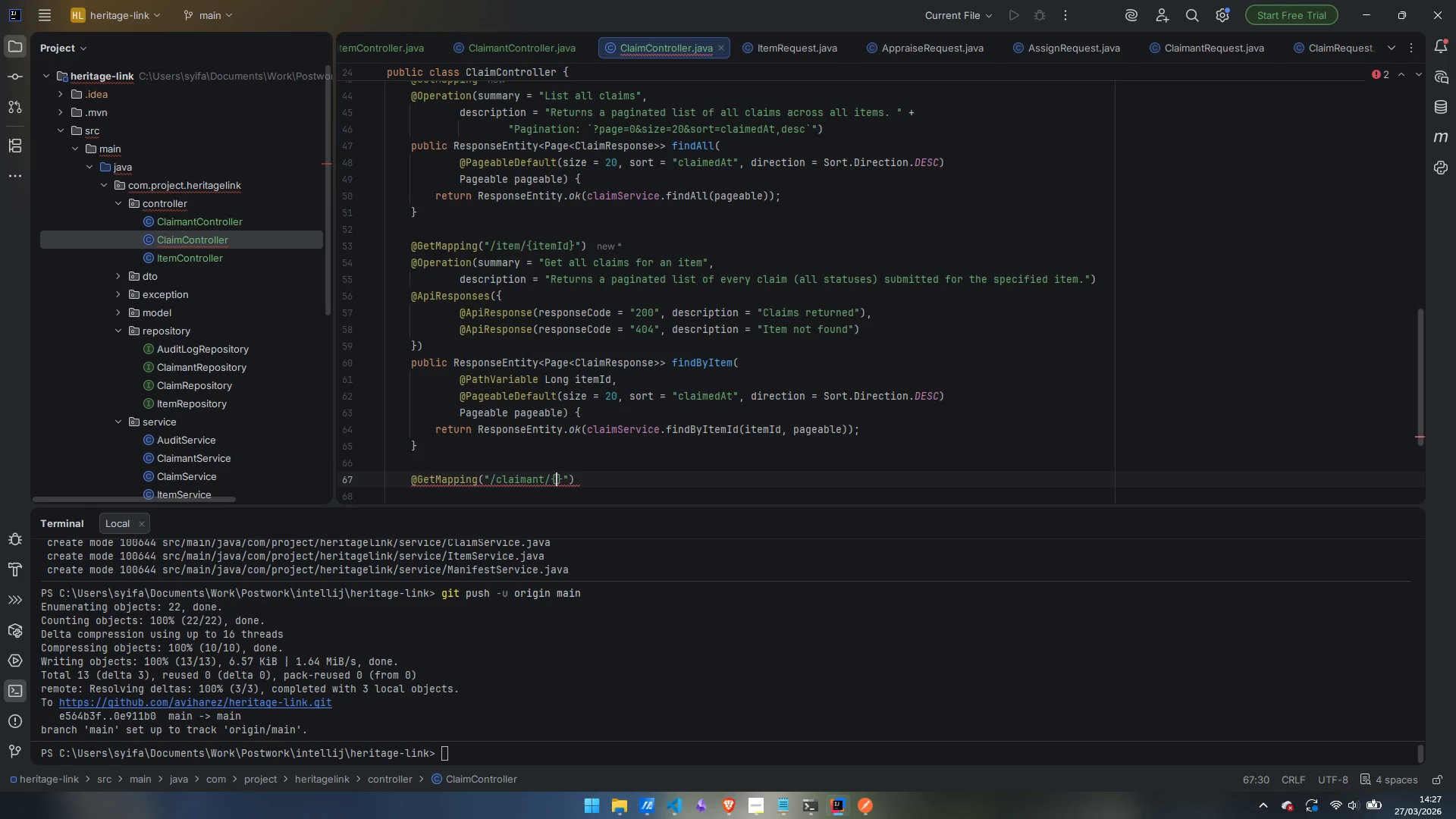 
key(ArrowLeft)
 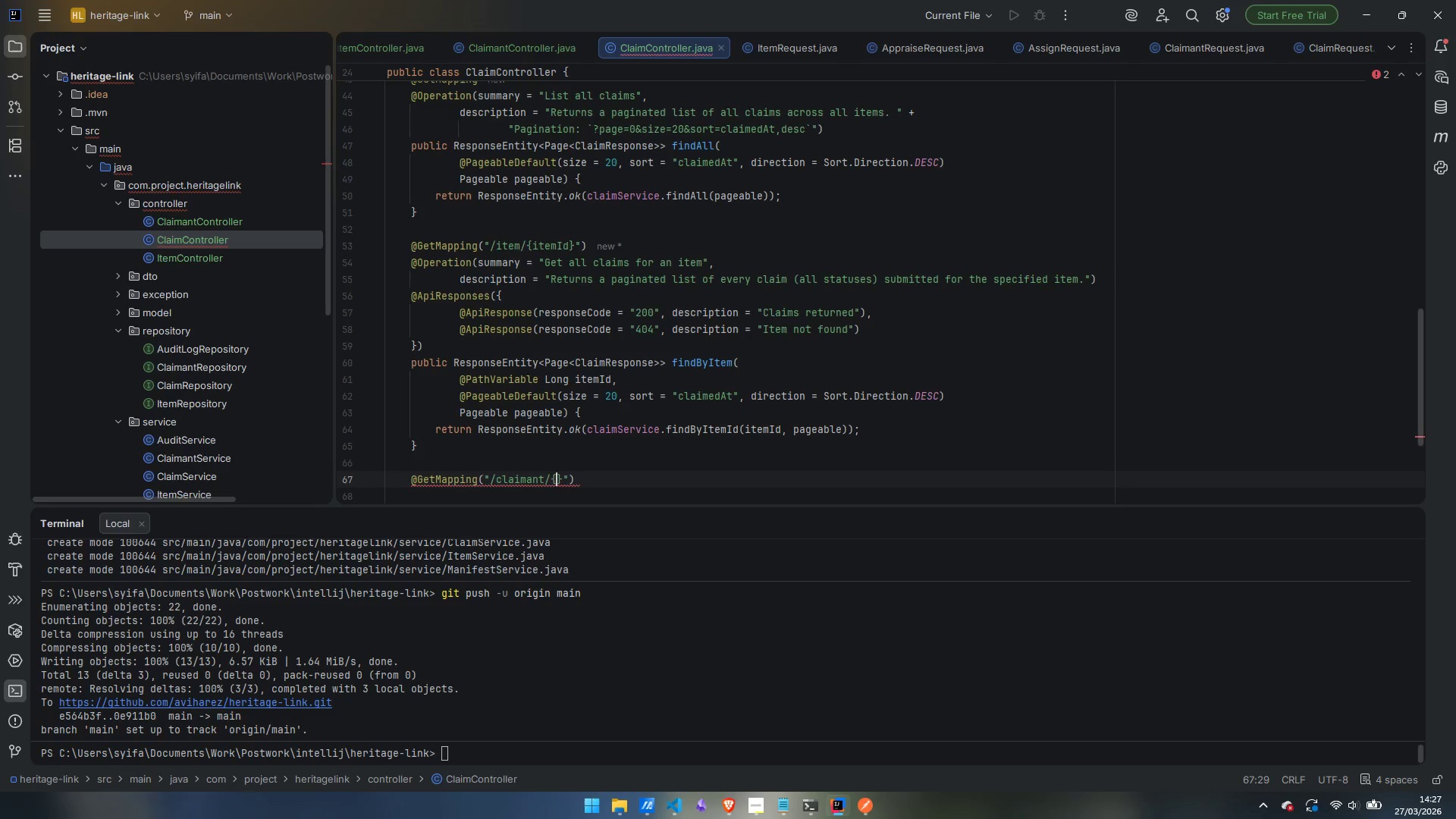 
type(claimantId)
 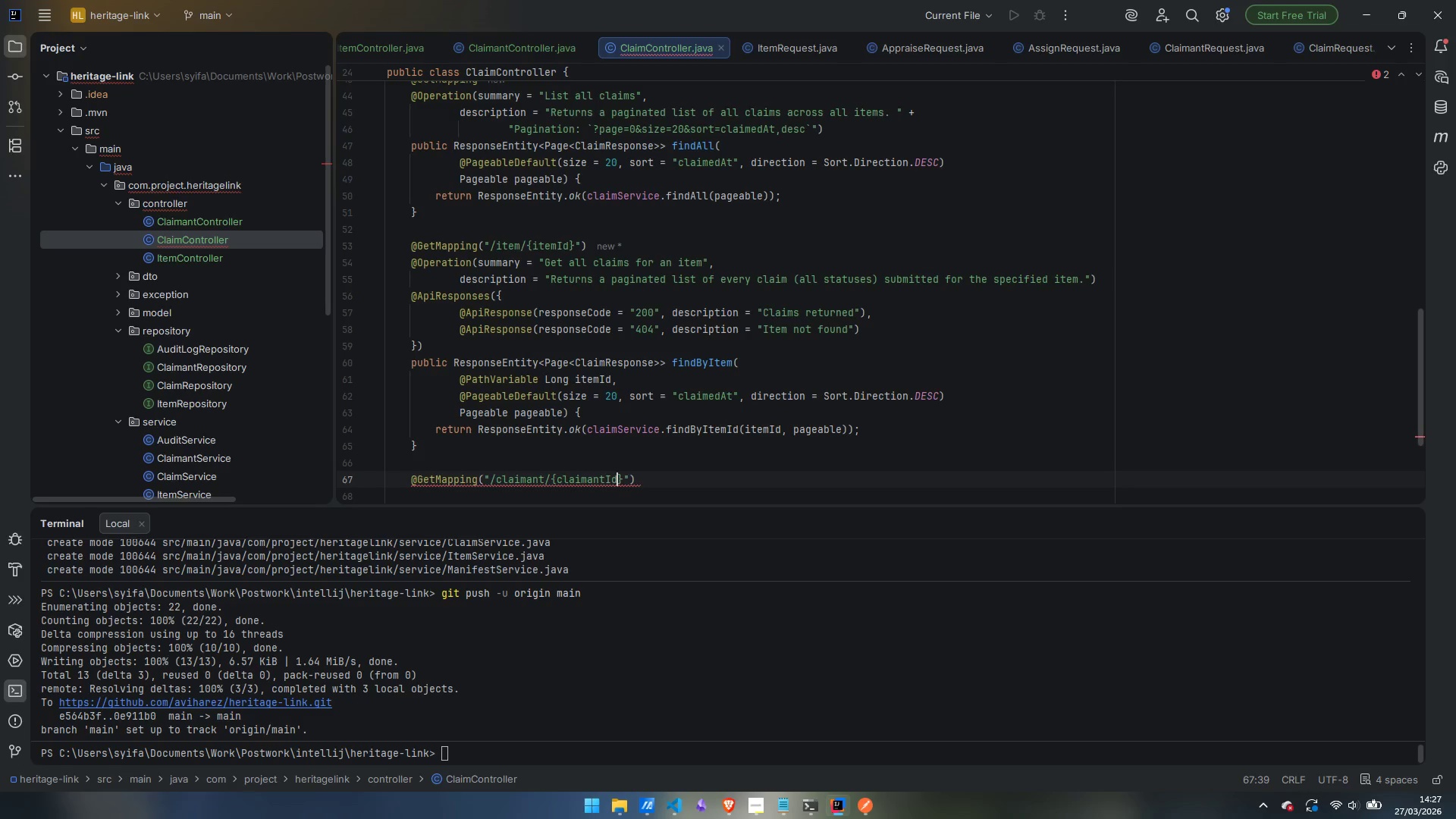 
key(ArrowRight)
 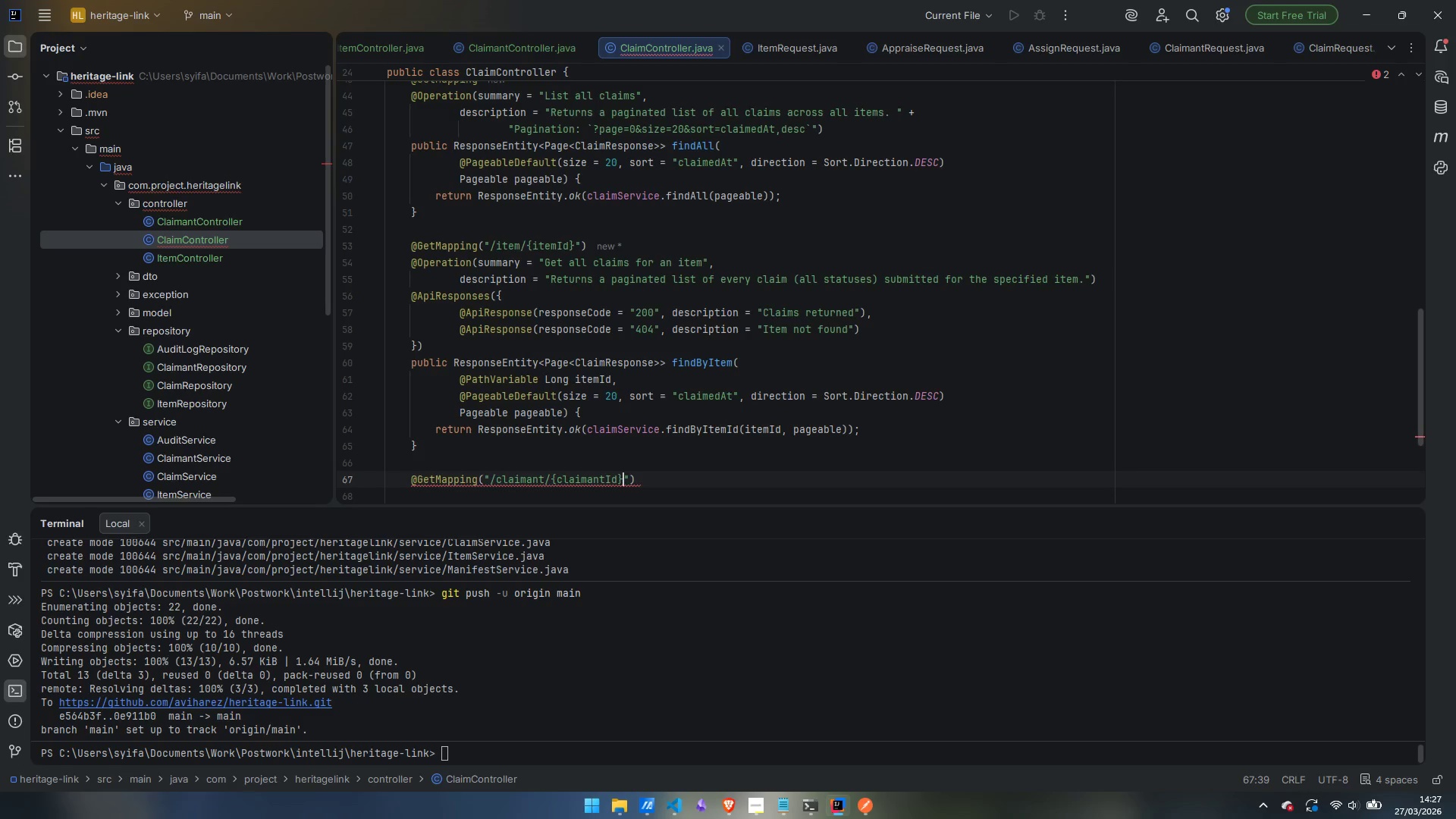 
key(ArrowRight)
 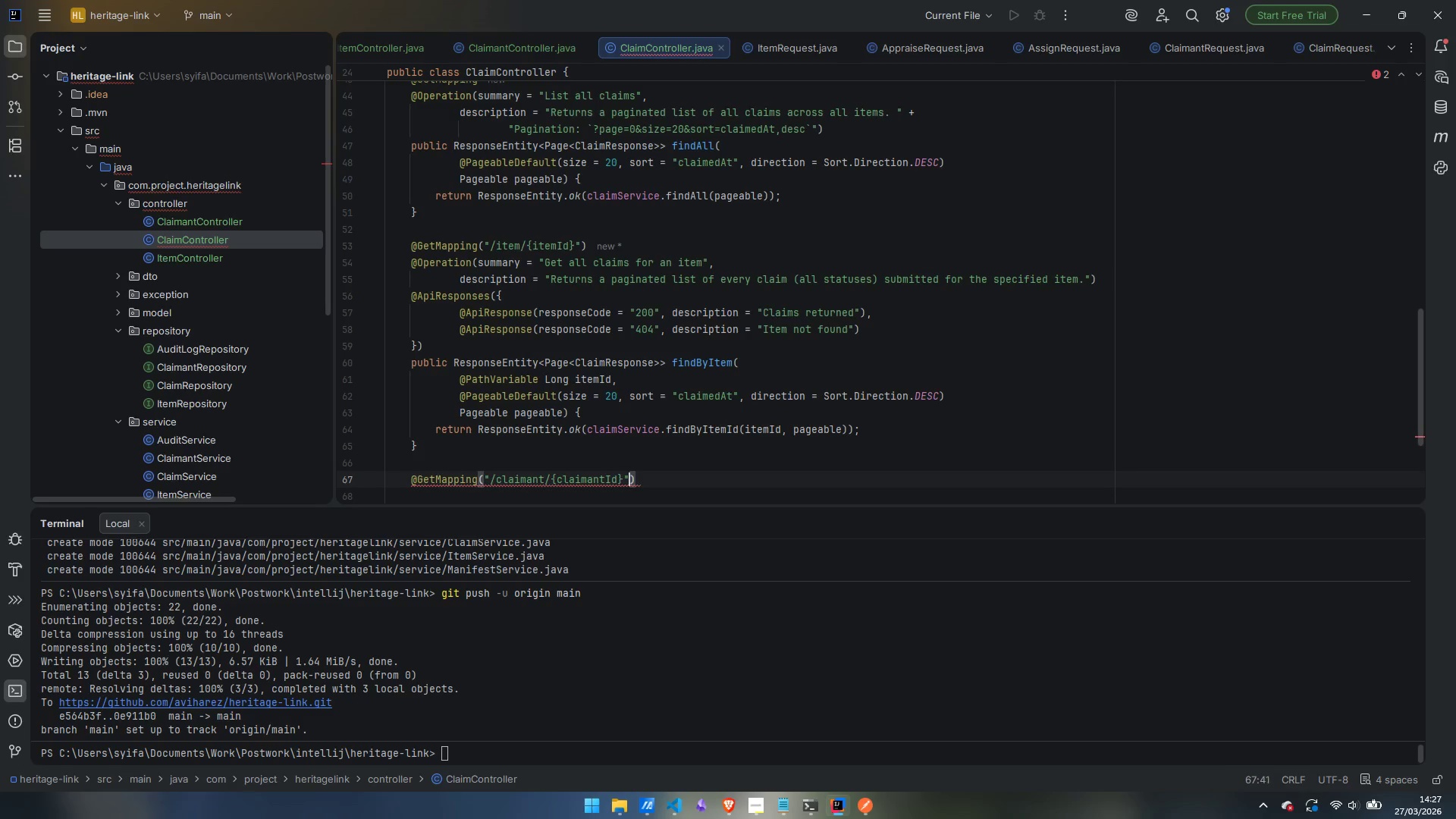 
key(ArrowRight)
 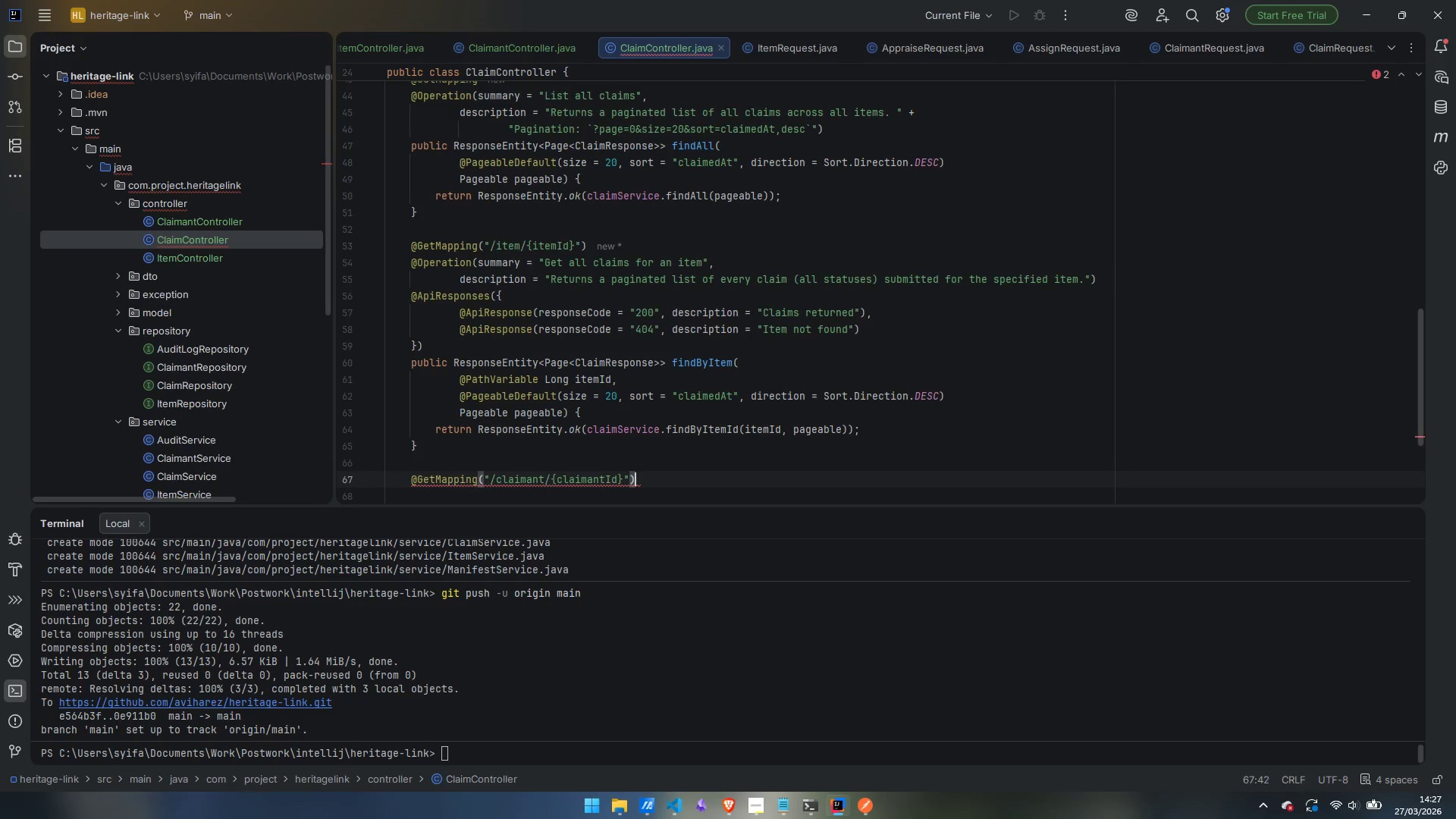 
key(Enter)
 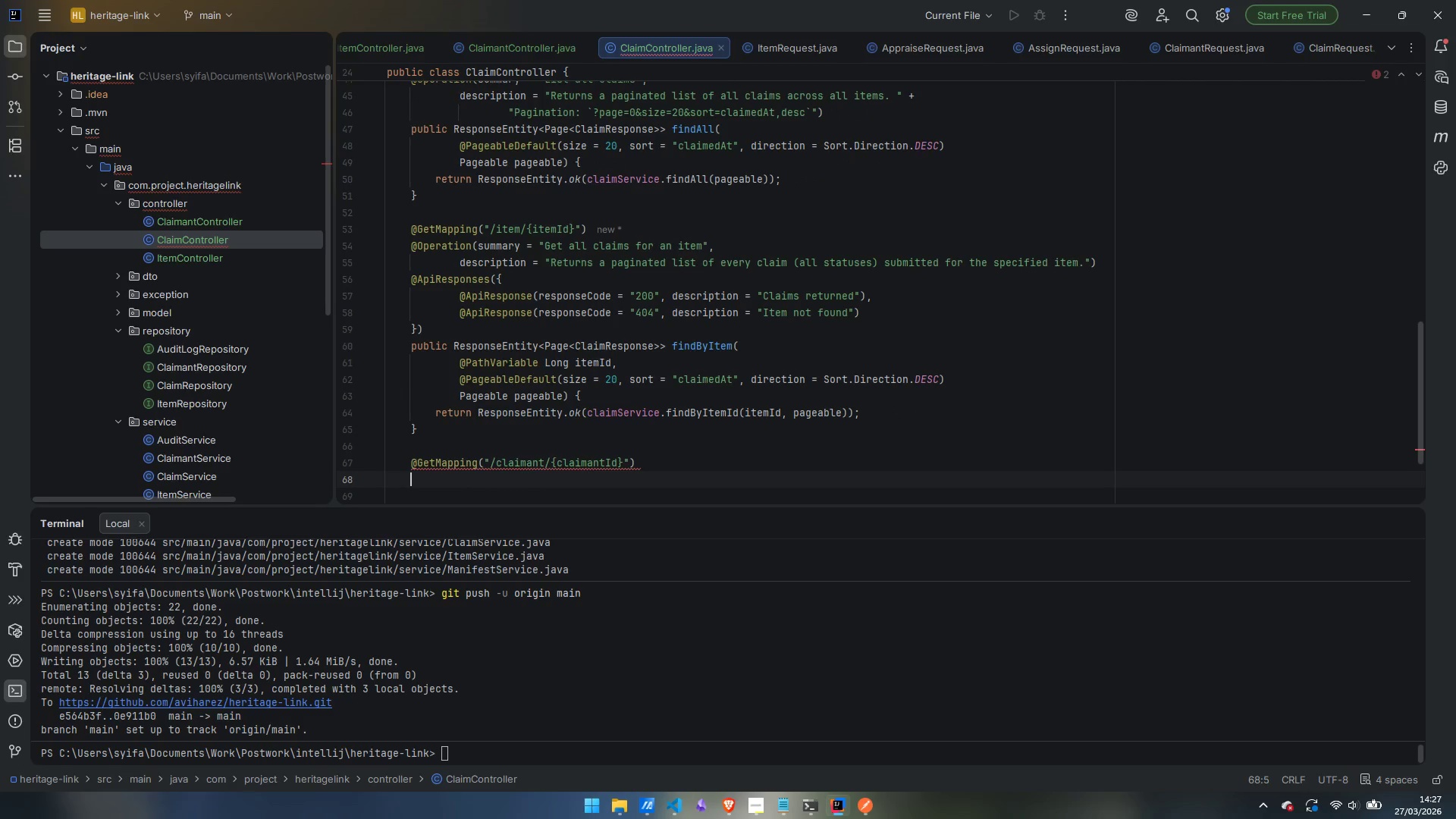 
type(@Oper)
 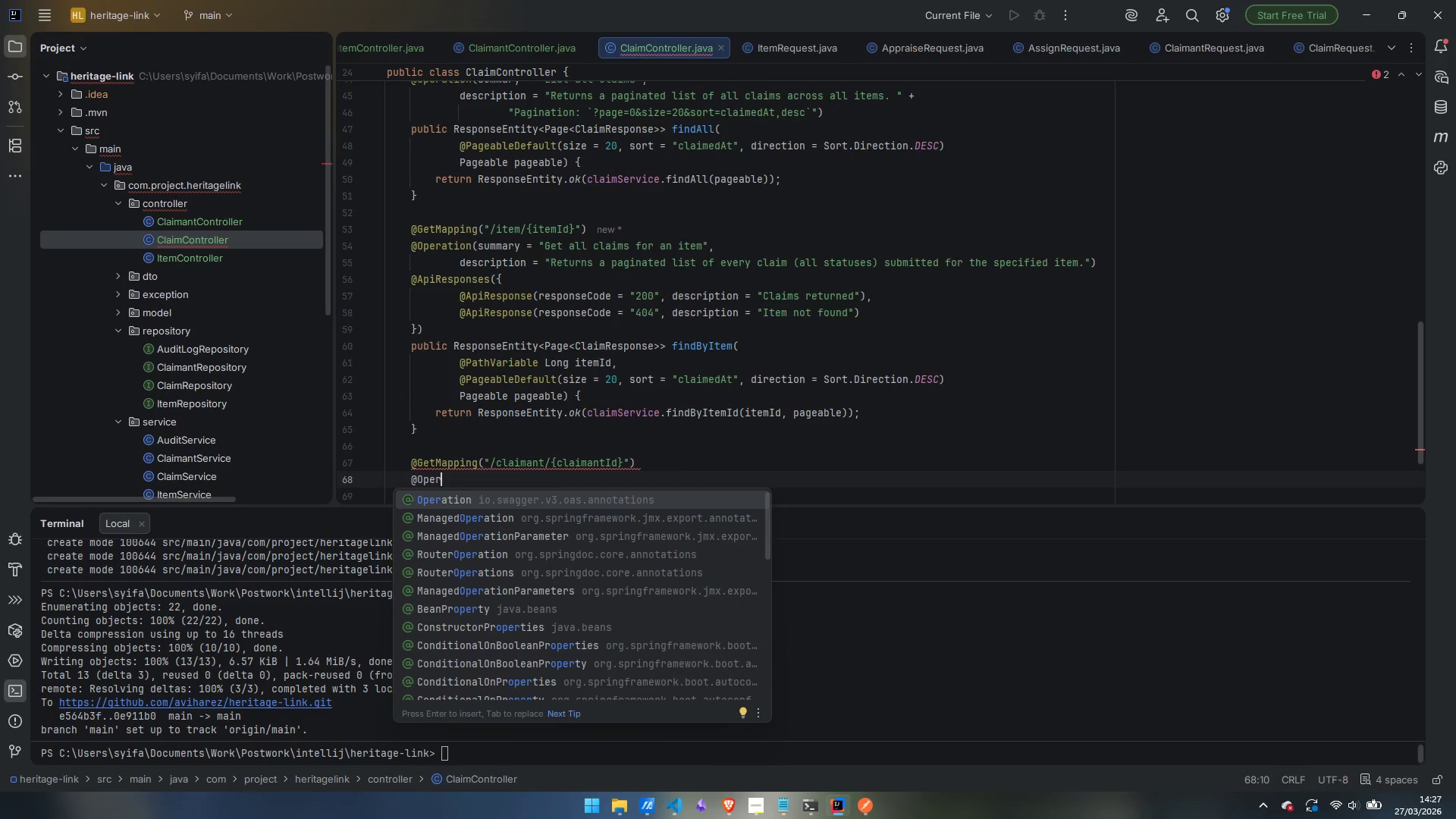 
key(Enter)
 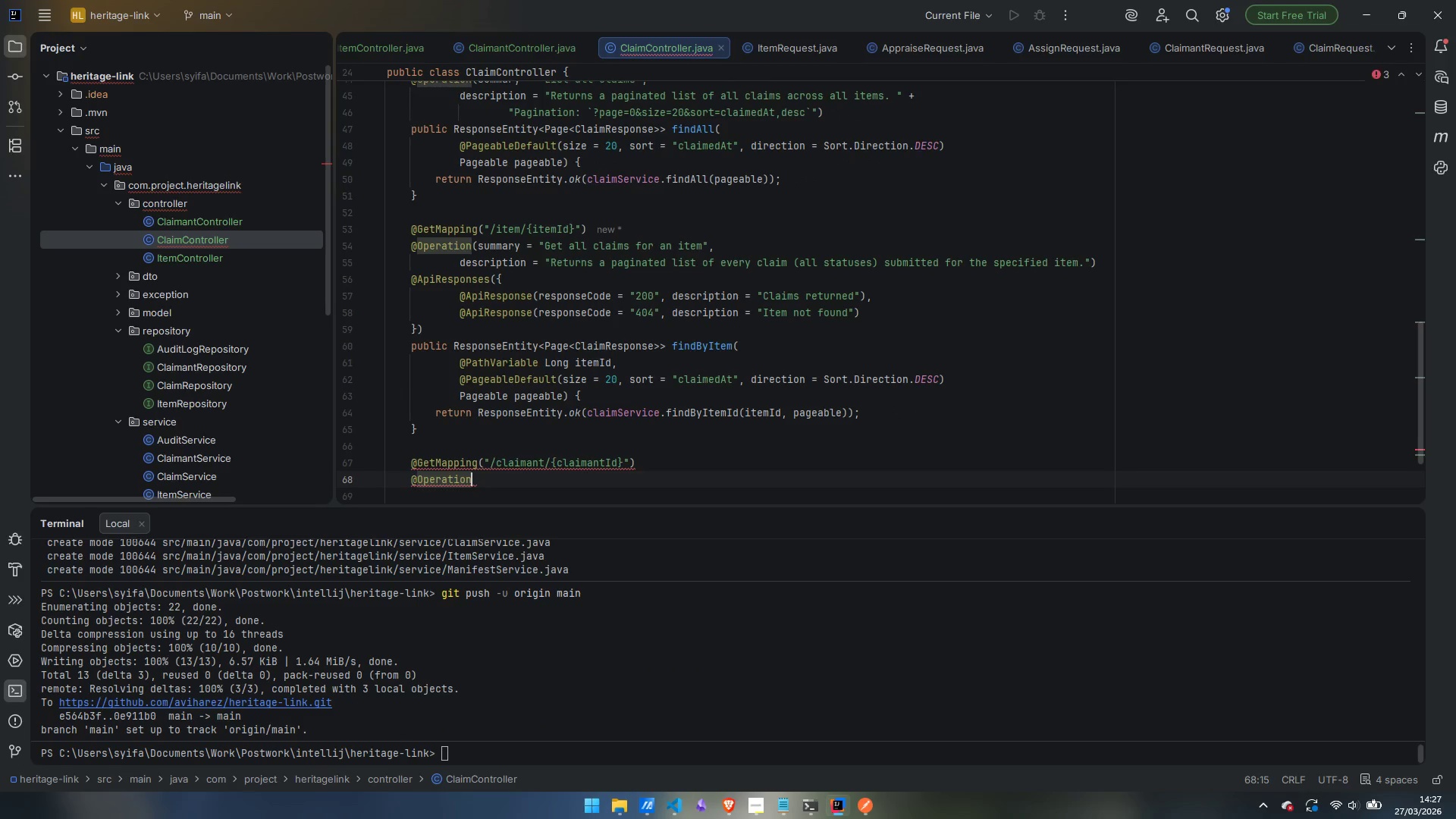 
type((summ)
 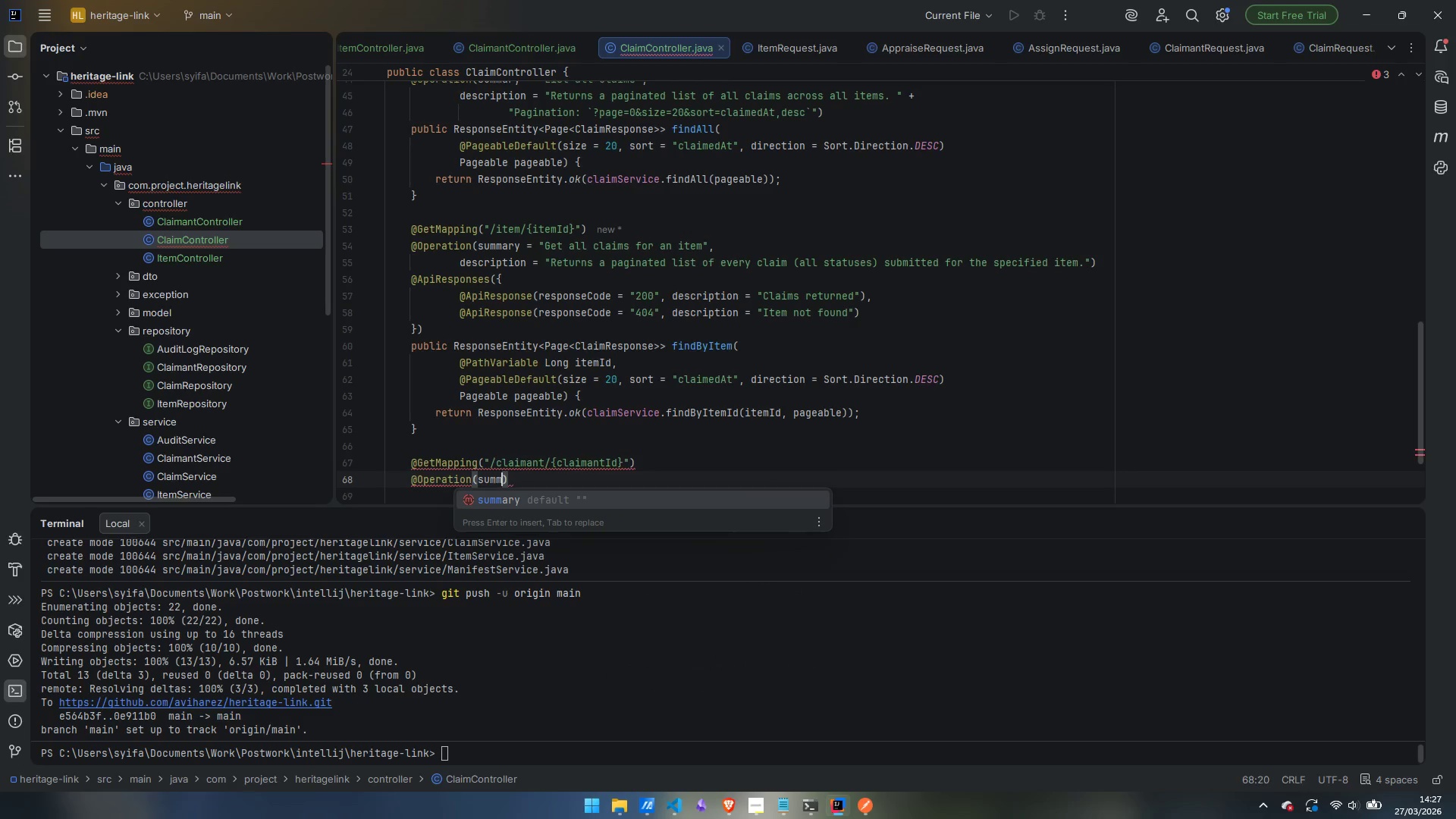 
key(Enter)
 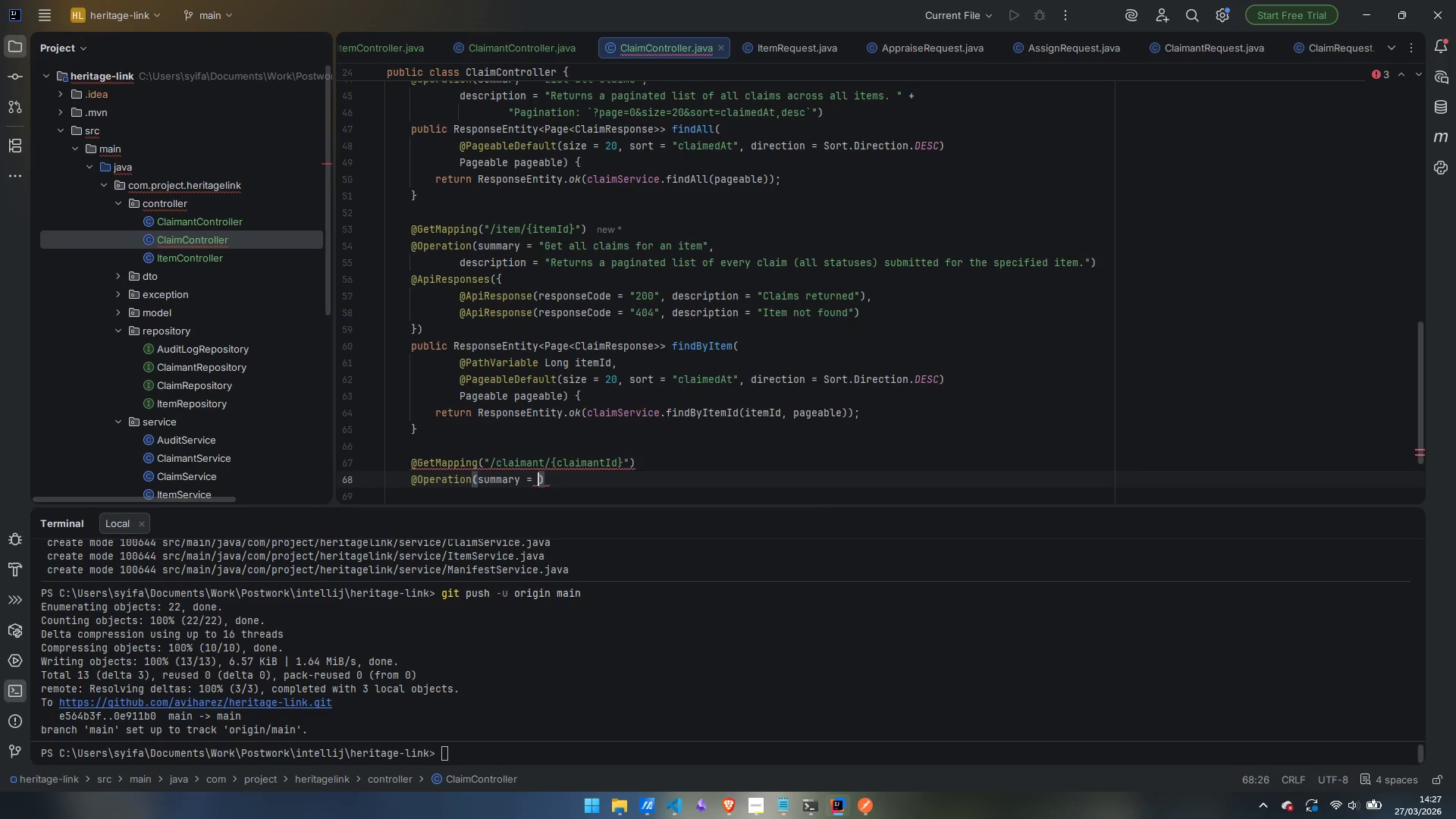 
type("Get all claims for)
 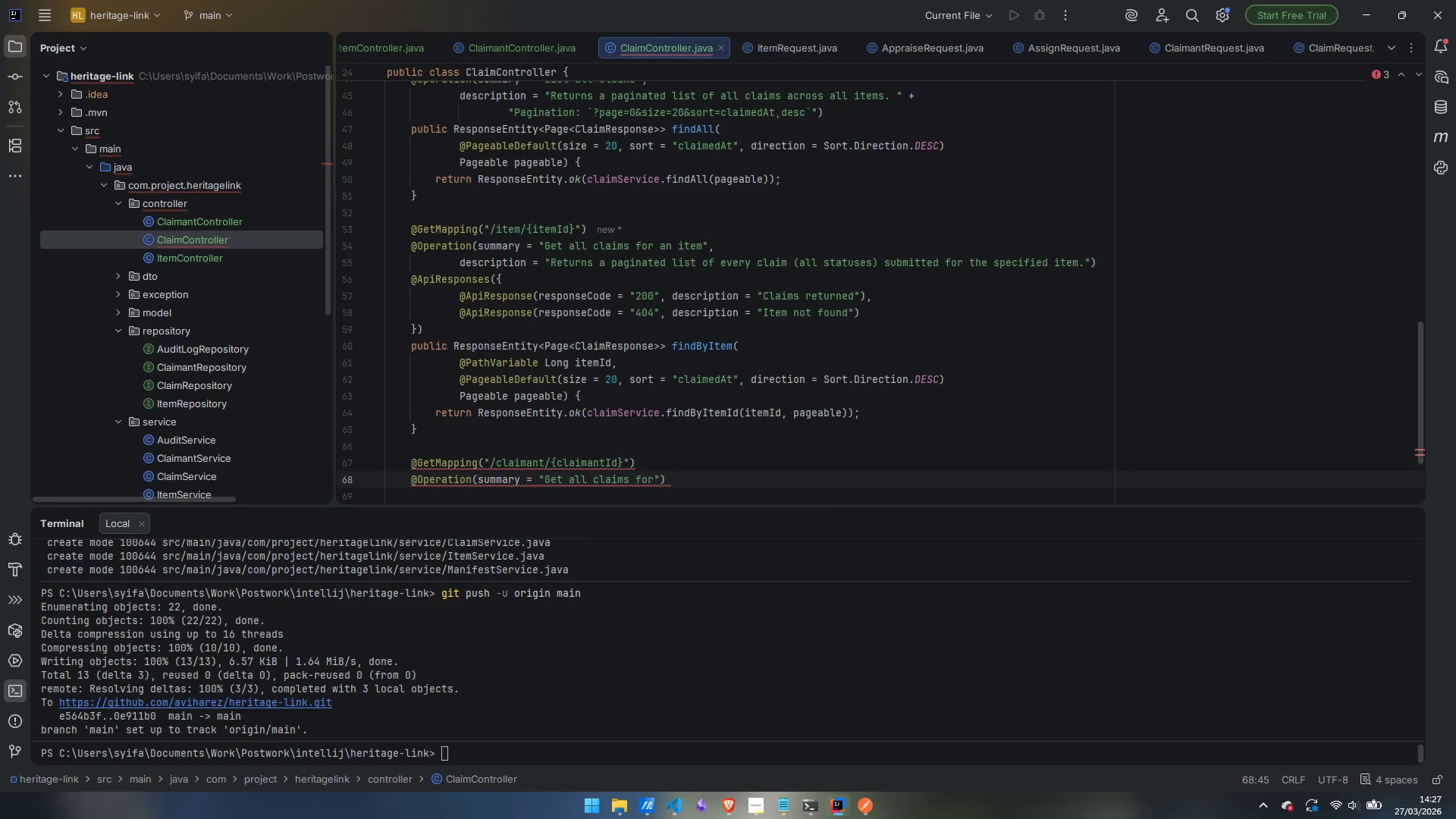 
key(Control+ControlLeft)
 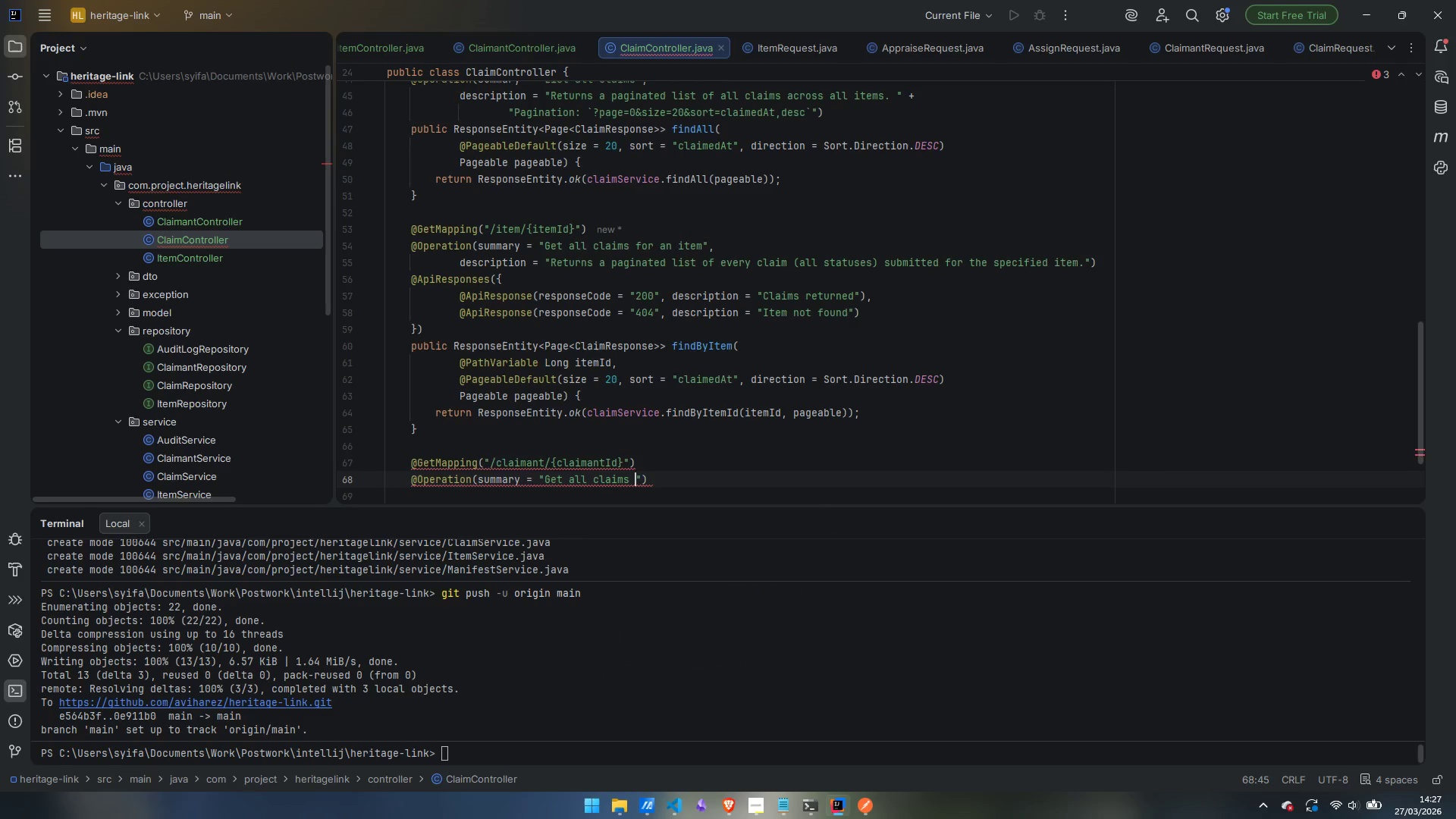 
key(Control+Backspace)
 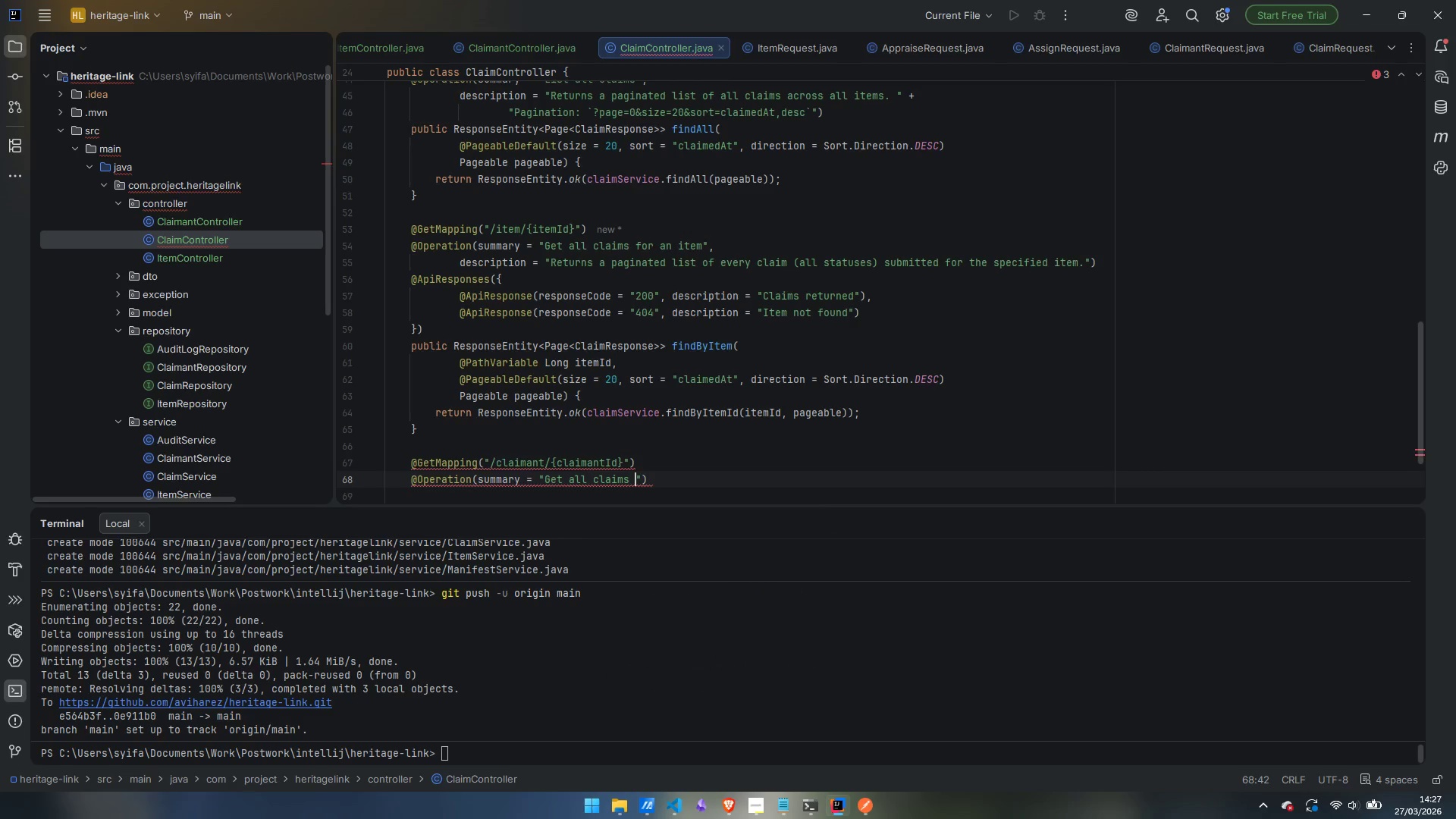 
type(by a la)
key(Backspace)
key(Backspace)
type(claimant)
 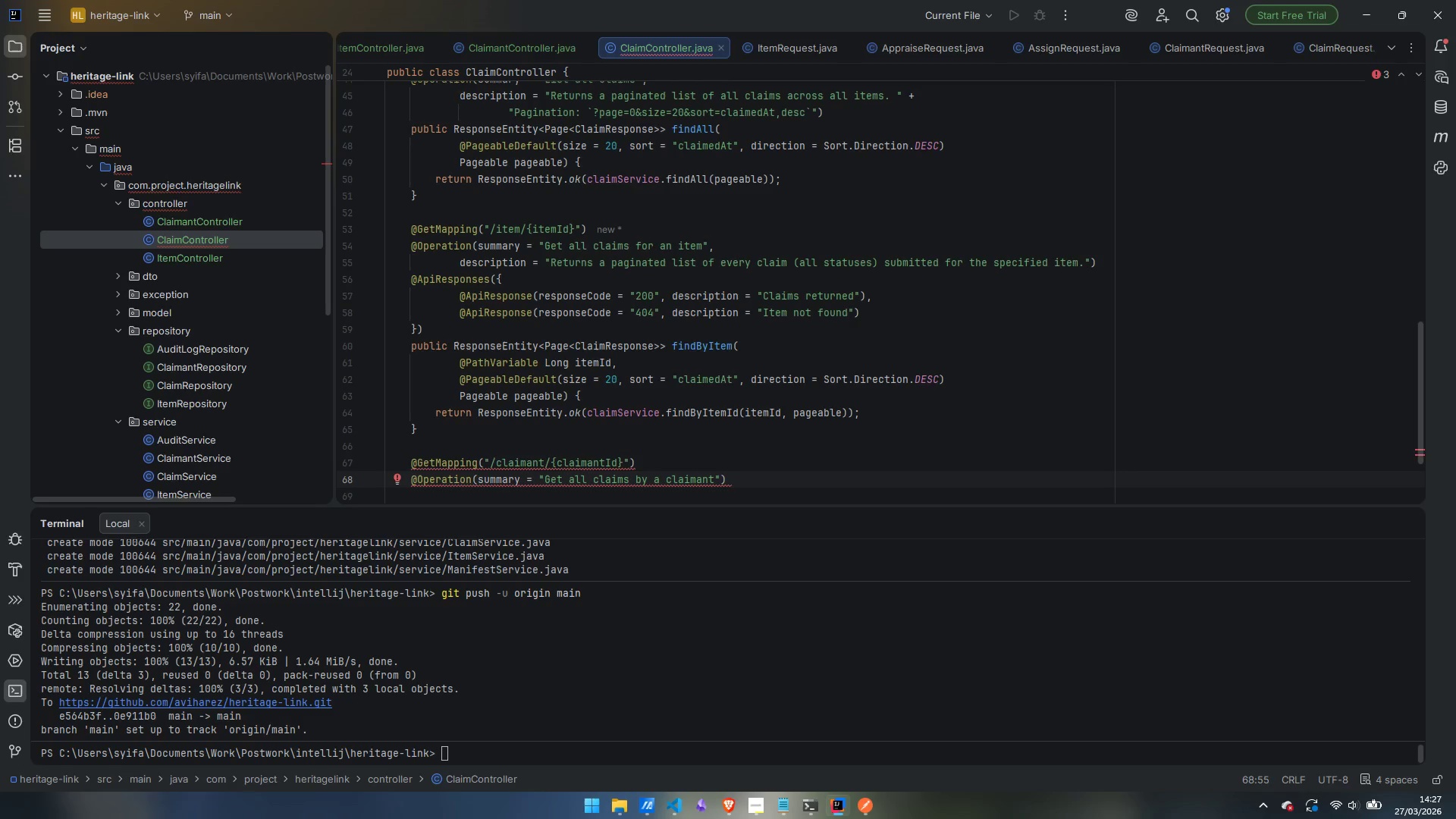 
key(ArrowRight)
 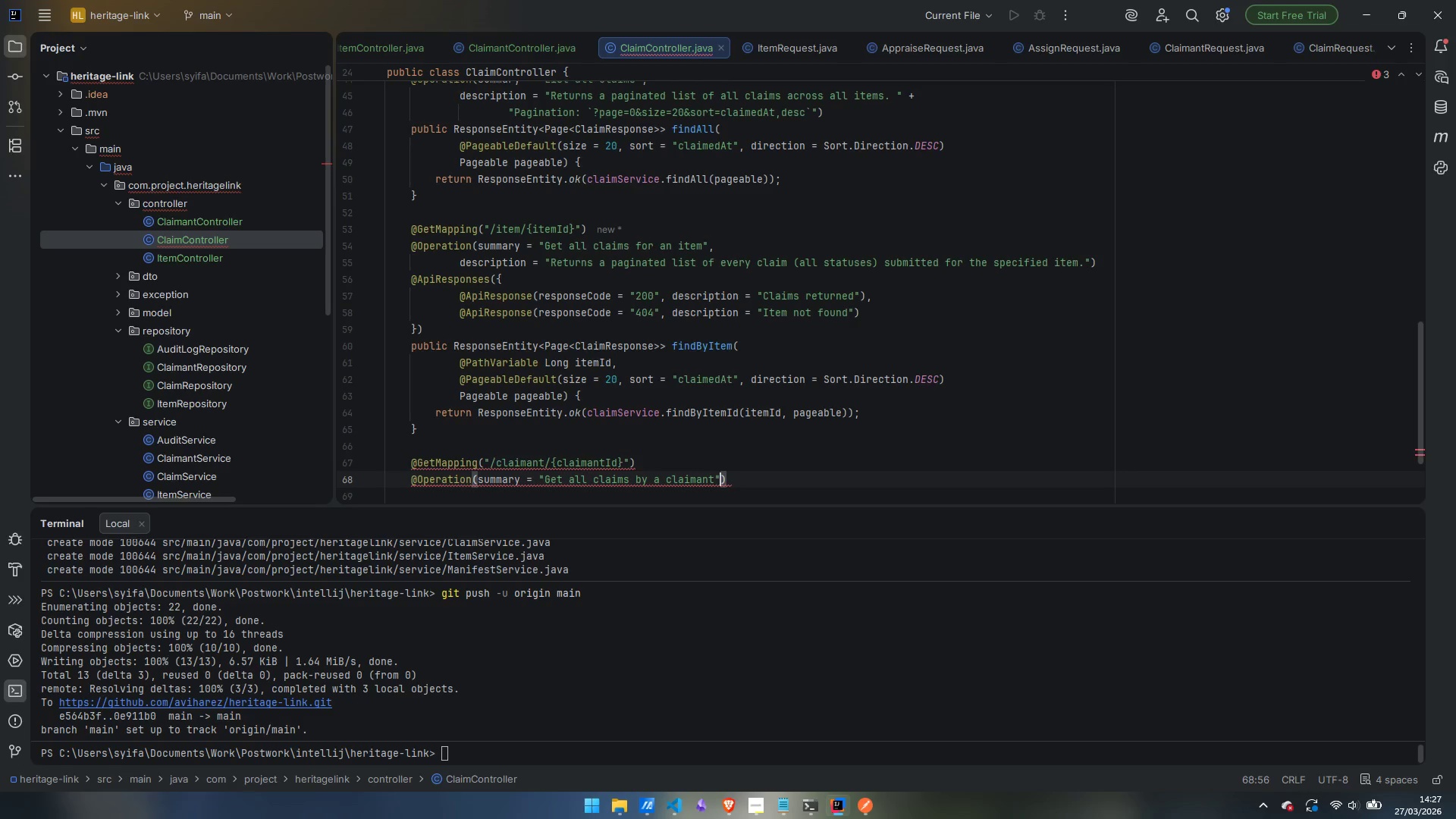 
key(Comma)
 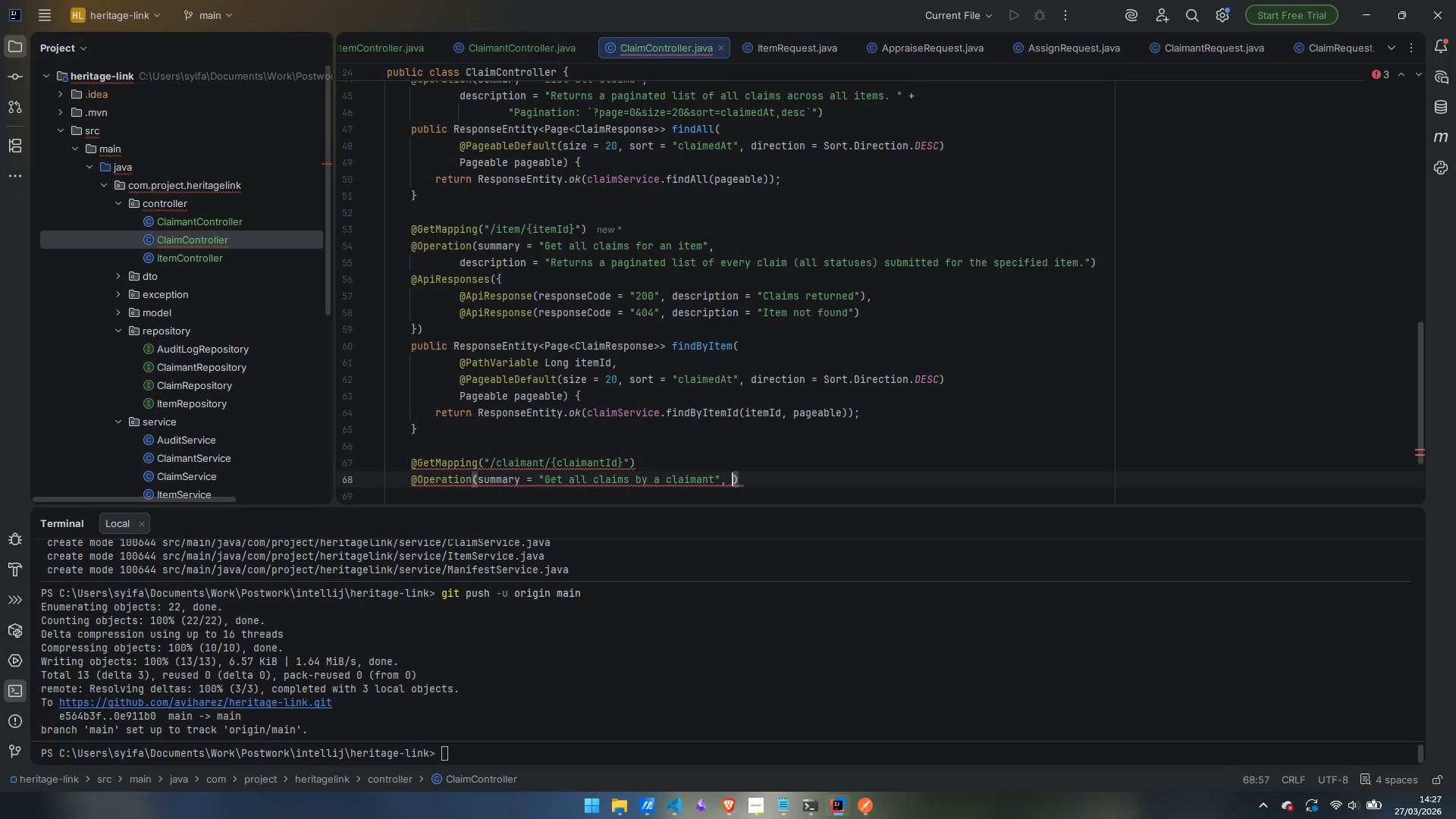 
key(Space)
 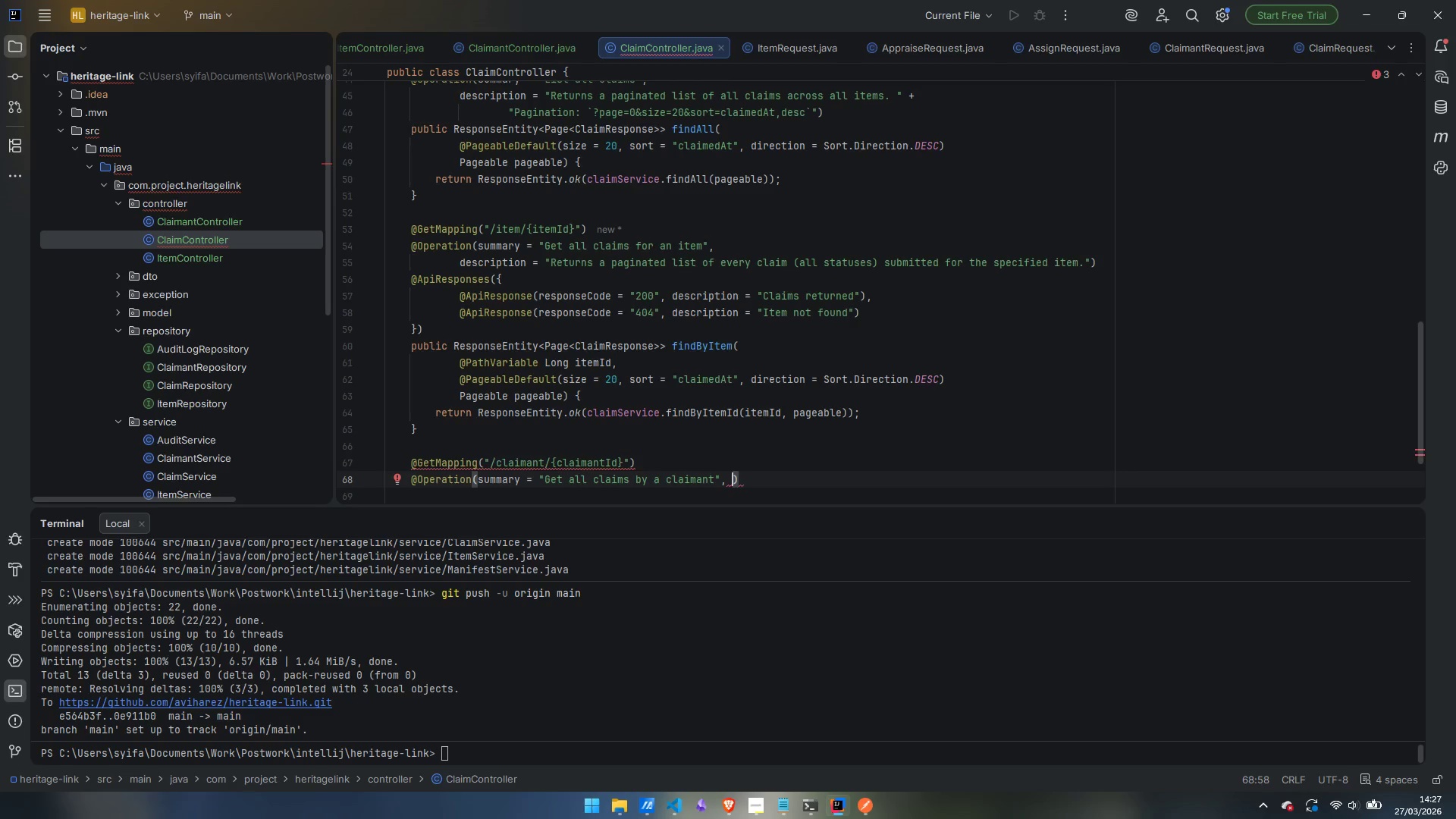 
wait(6.12)
 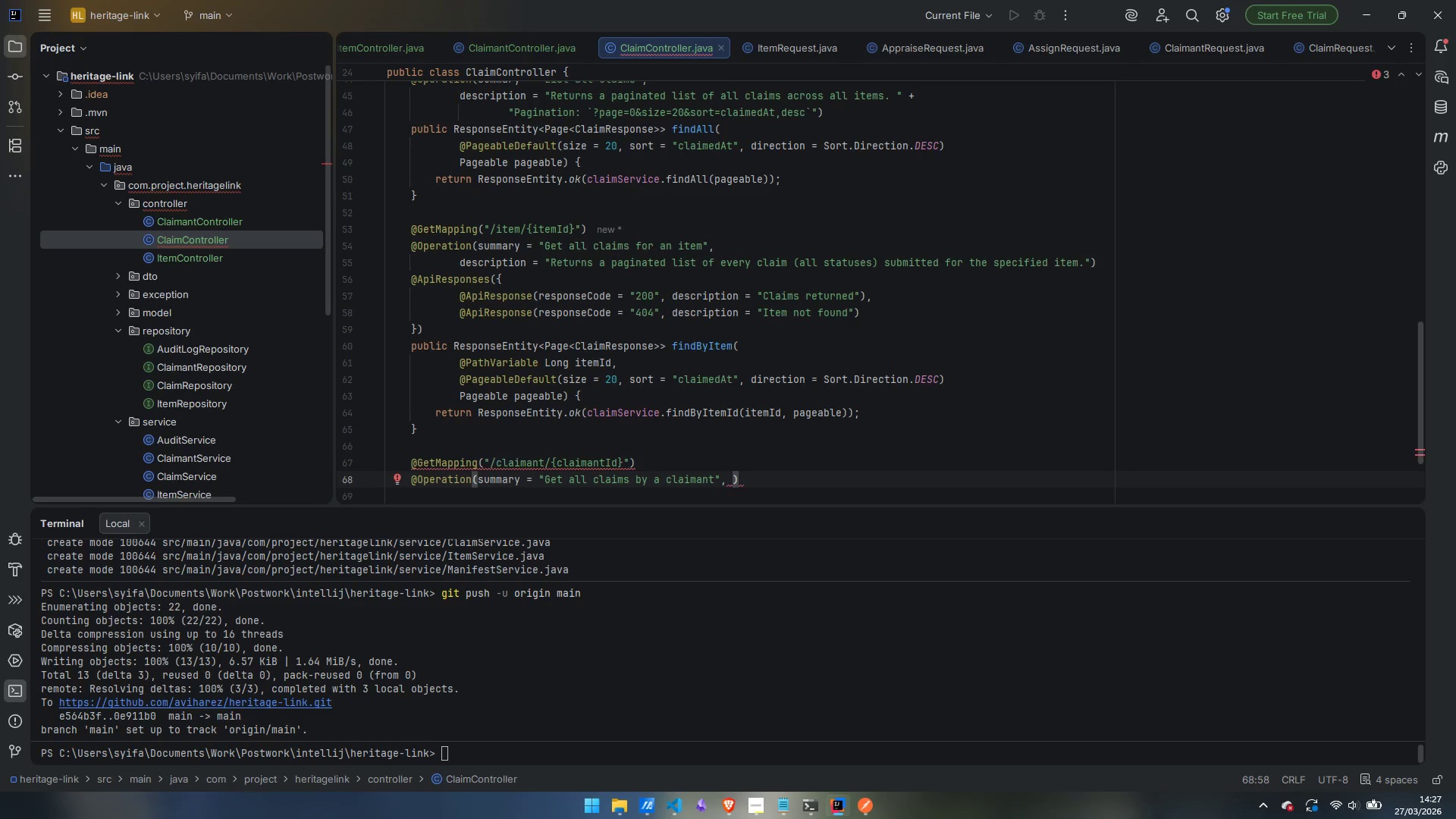 
type(desc)
 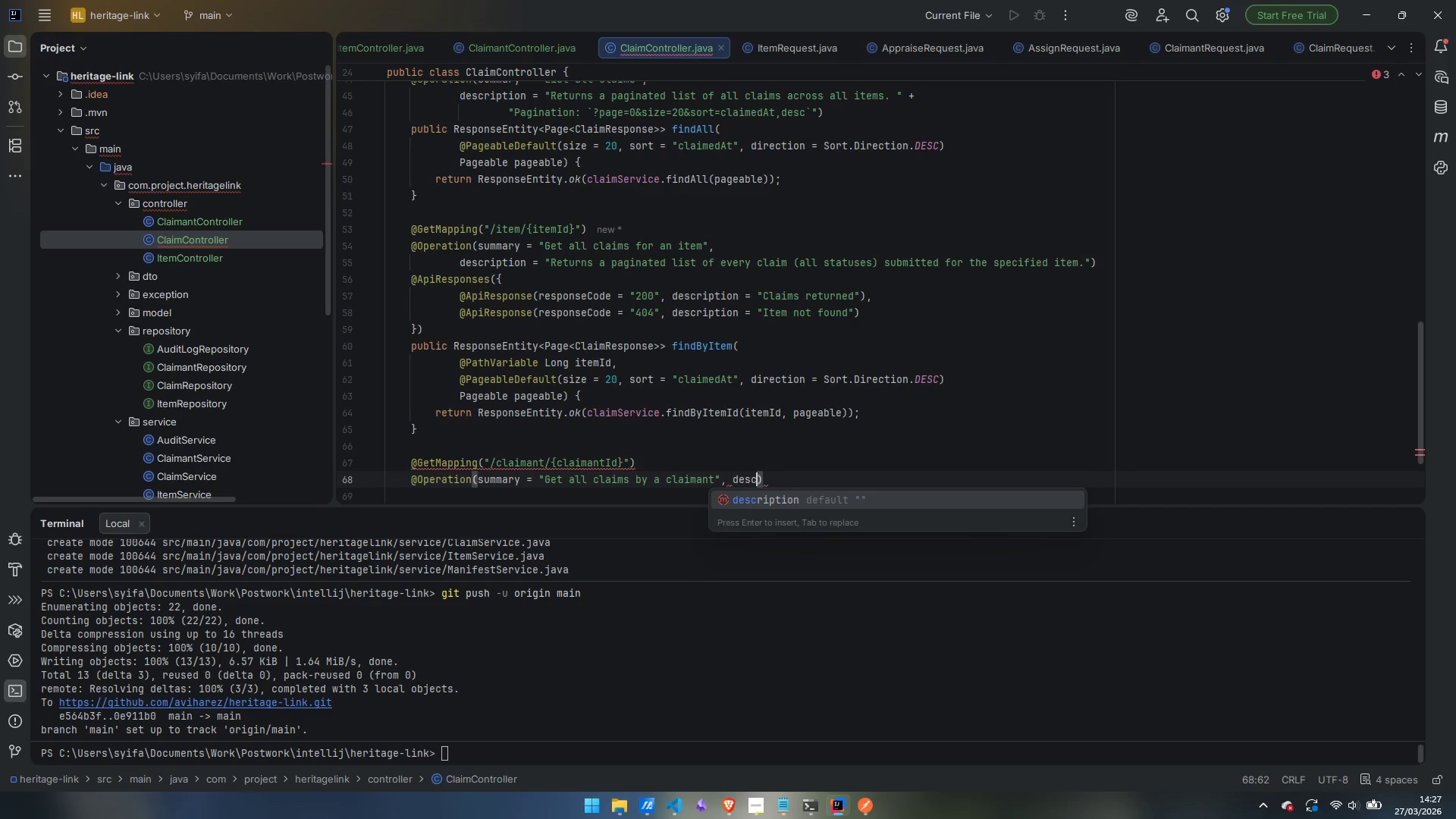 
key(Enter)
 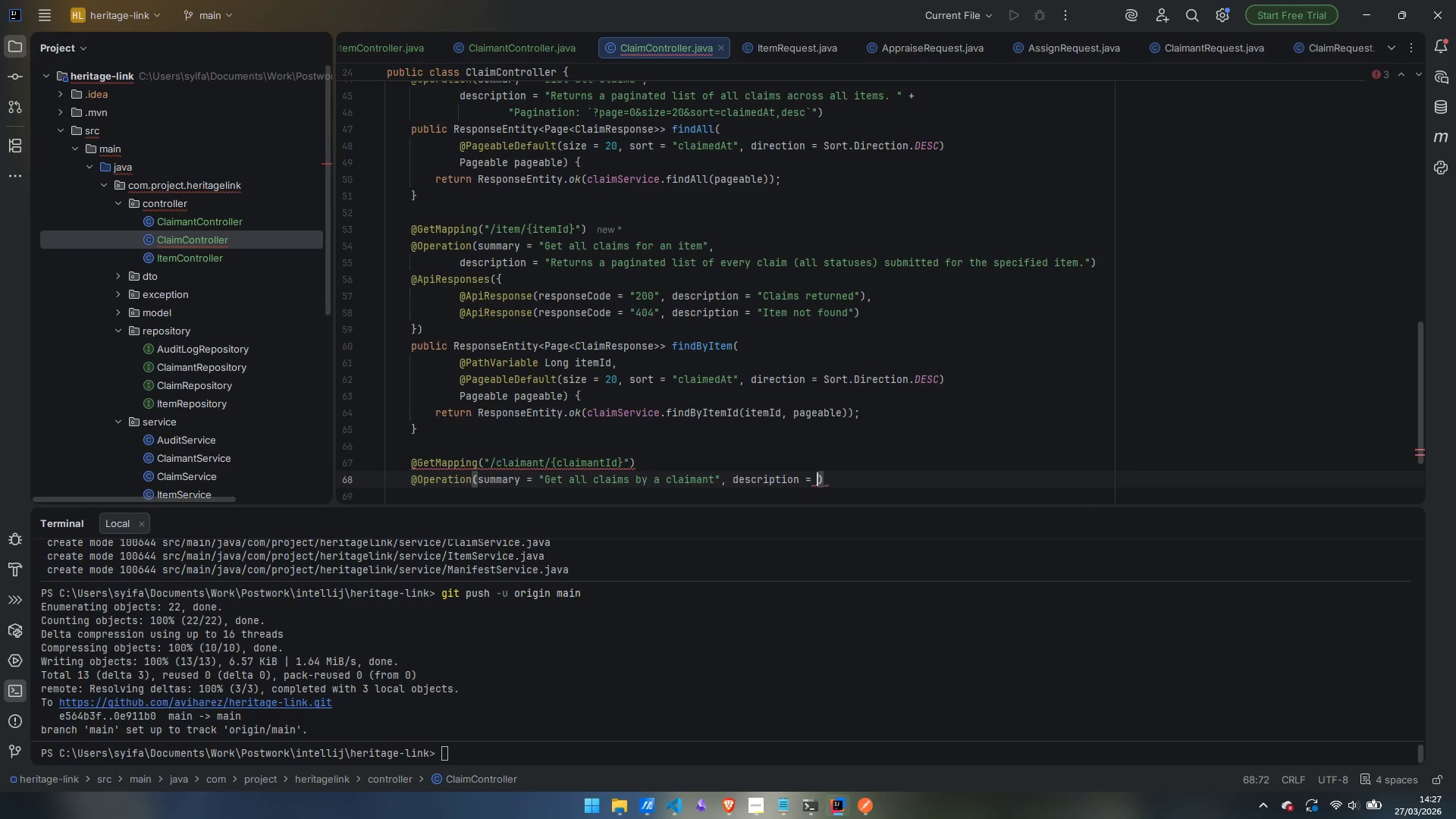 
key(Control+ControlLeft)
 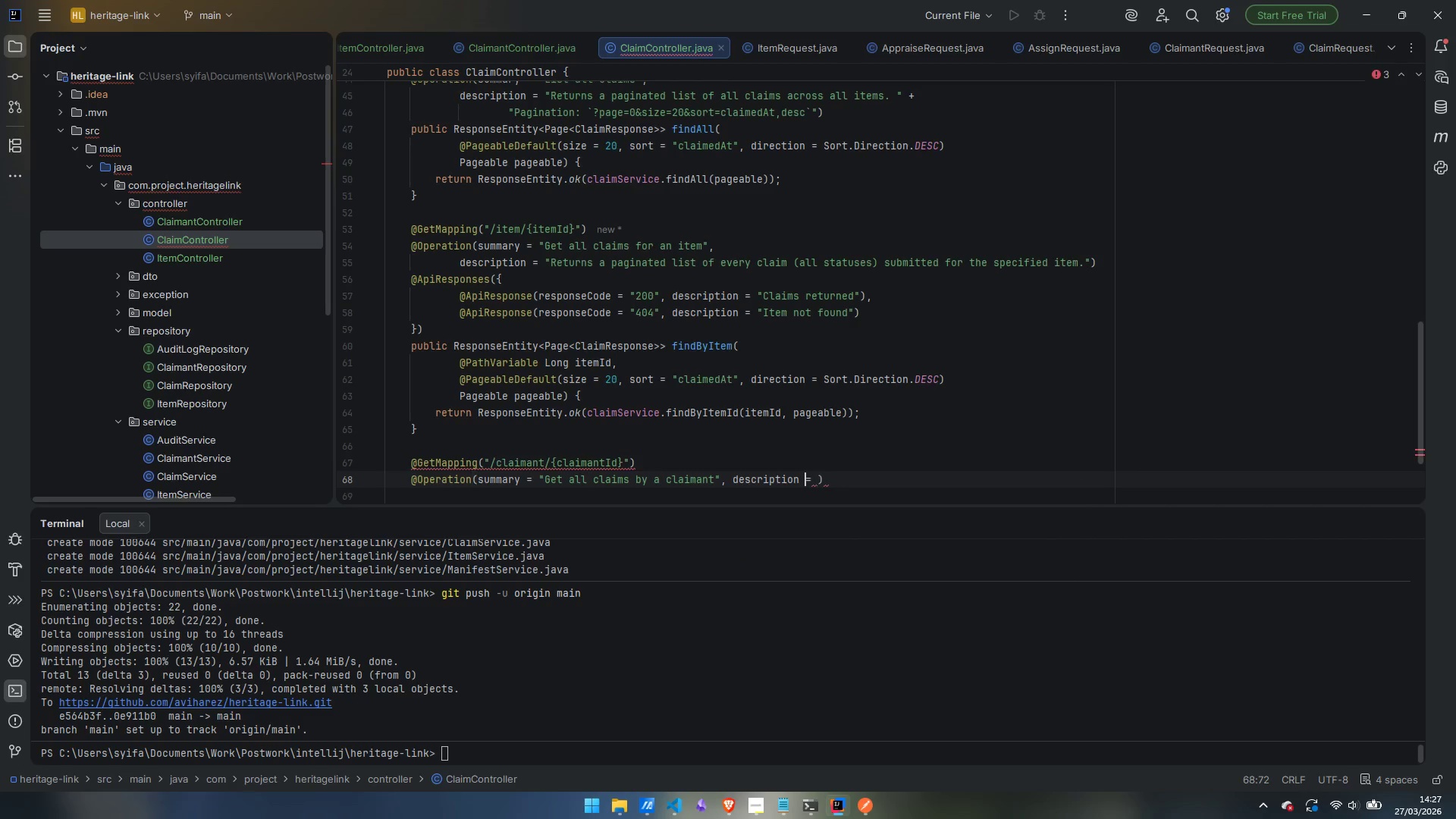 
key(Control+ArrowLeft)
 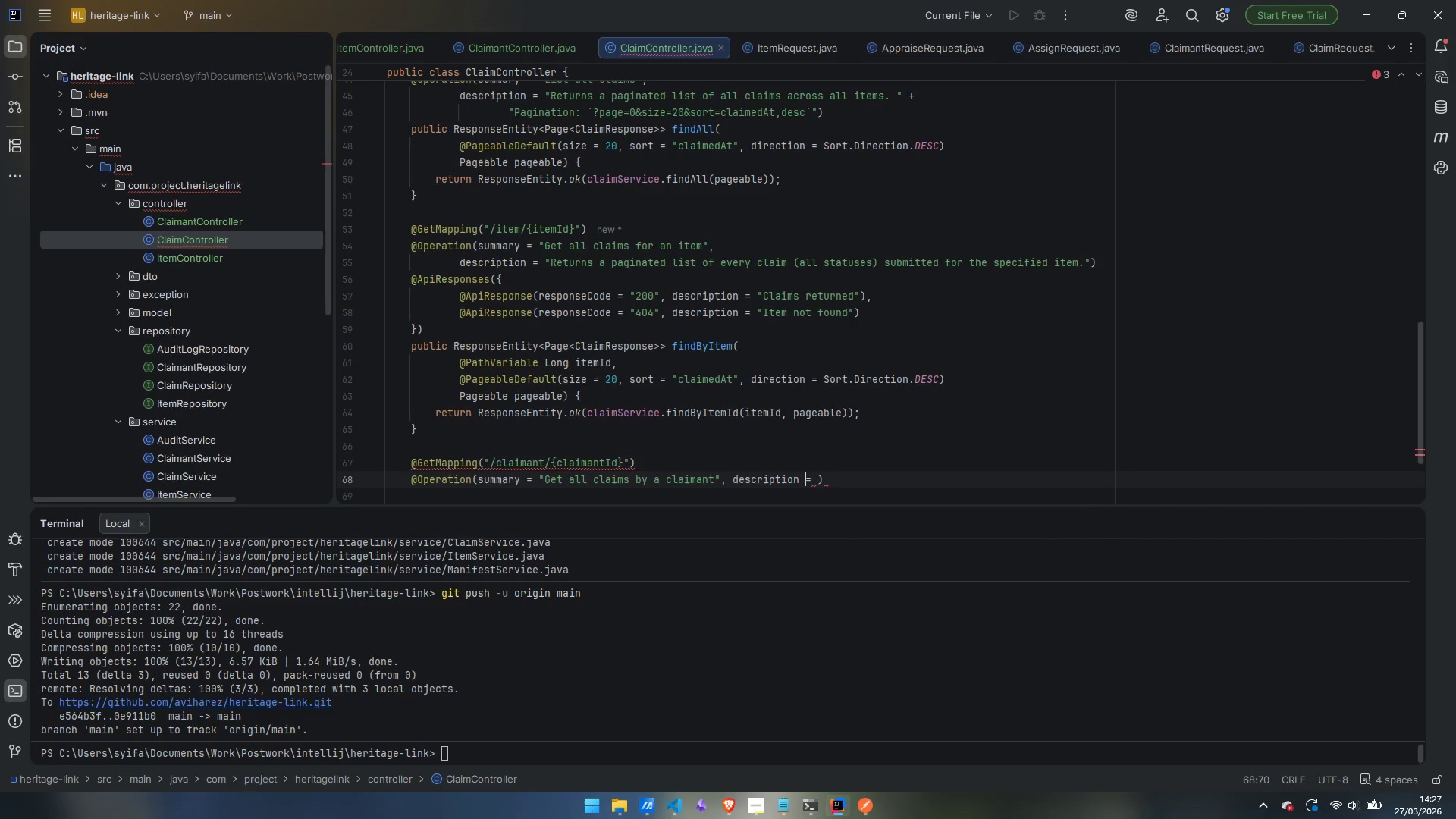 
key(Control+ArrowLeft)
 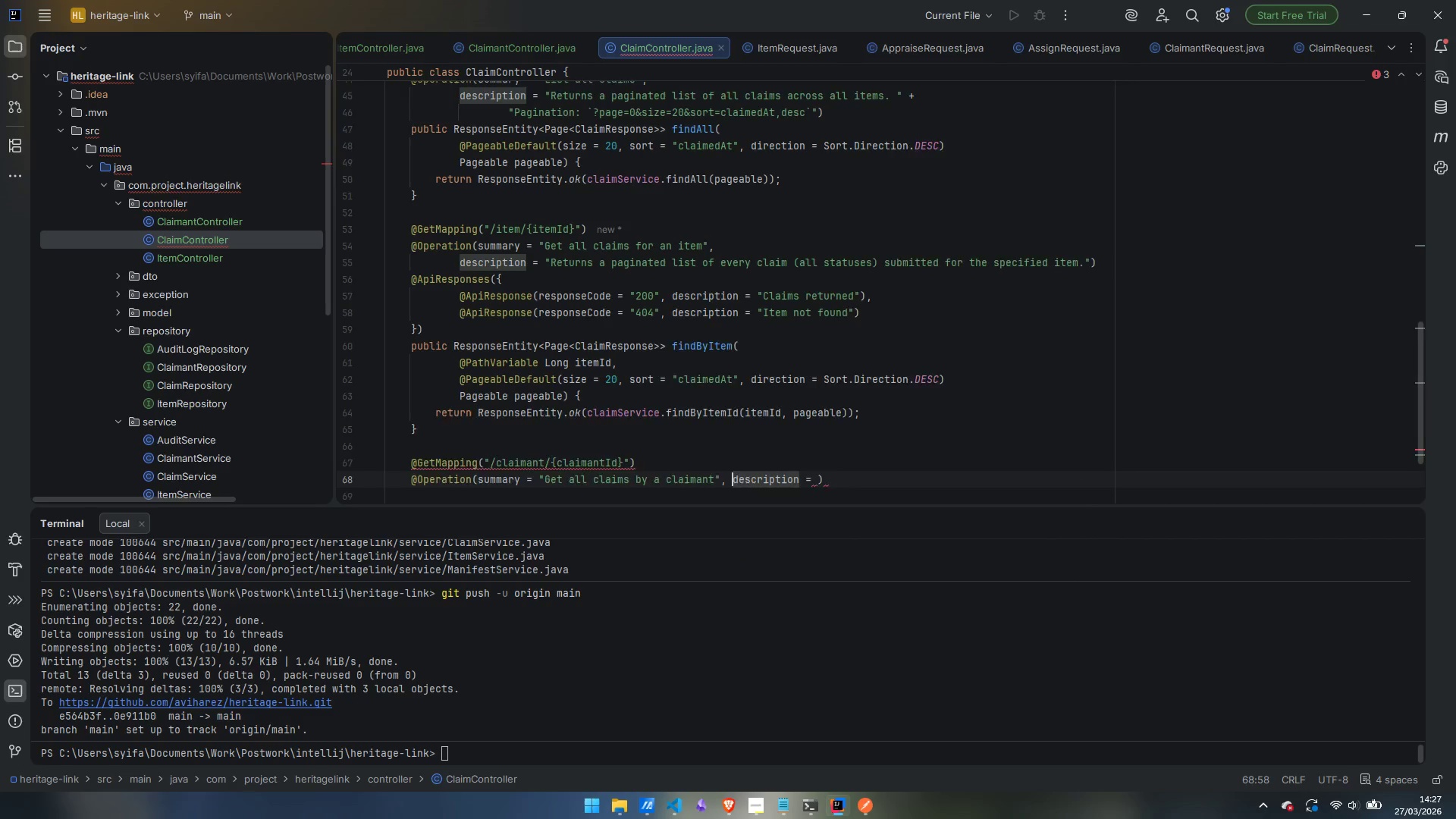 
key(Enter)
 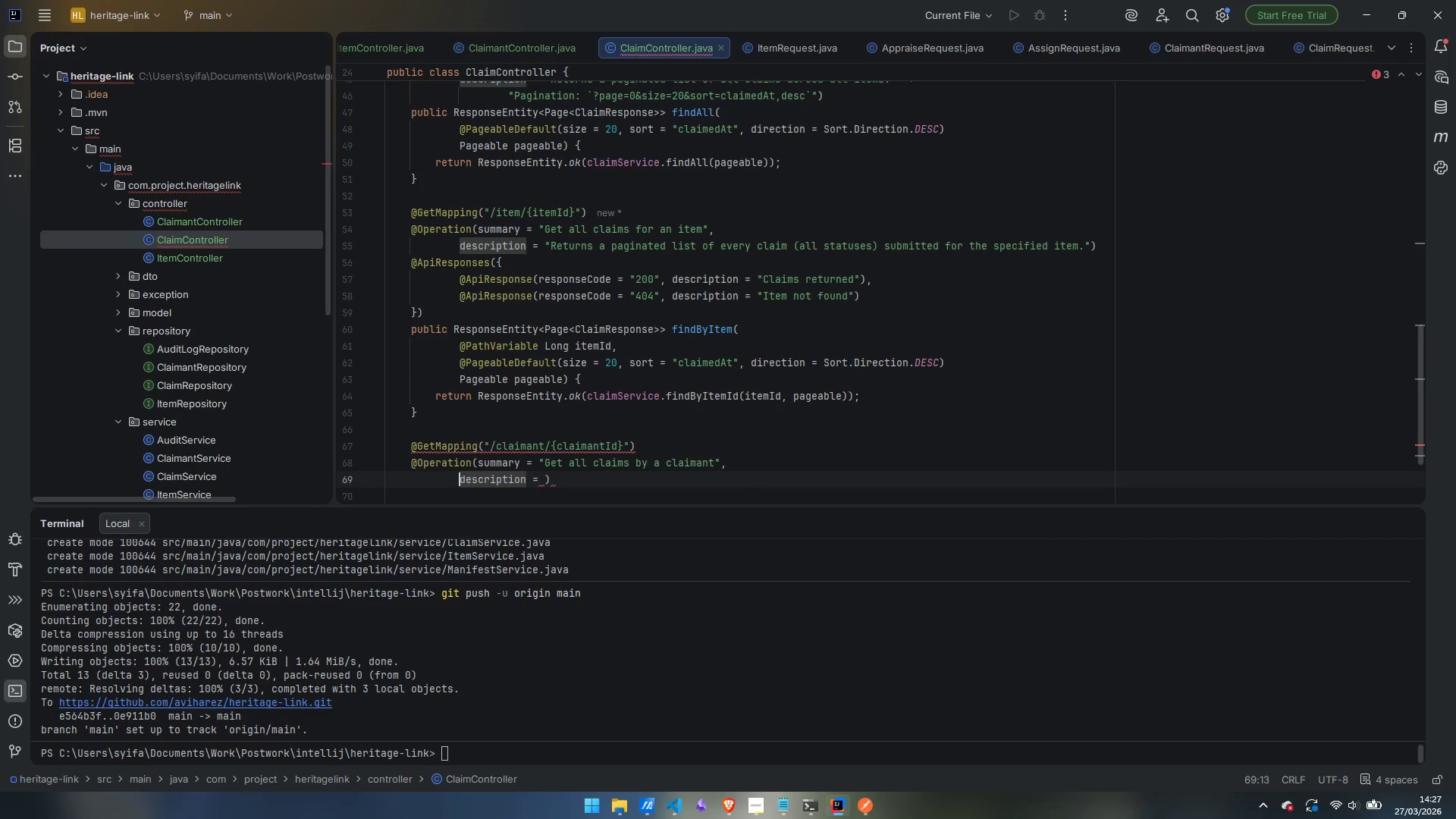 
key(Control+ArrowRight)
 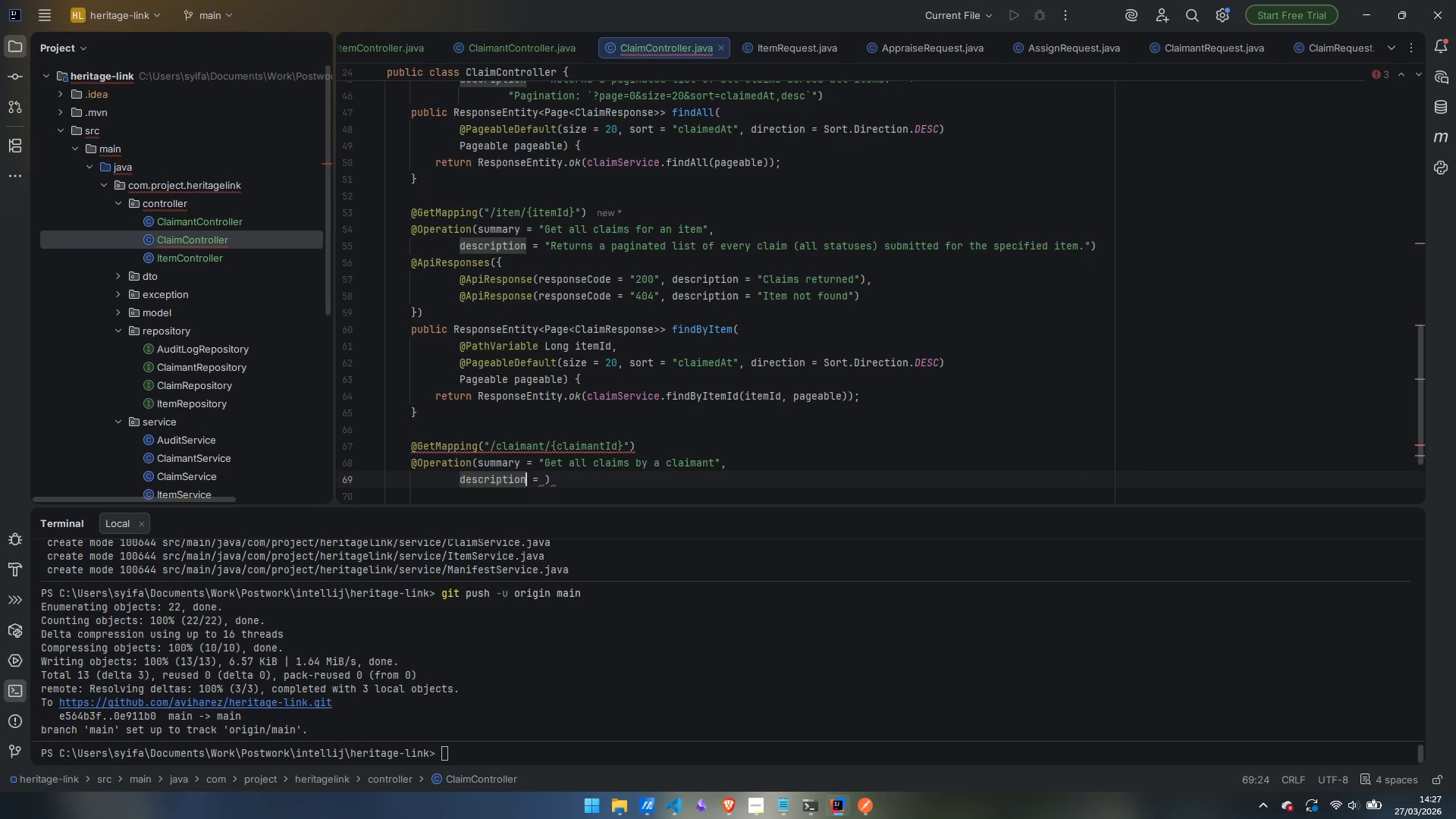 
key(Control+ArrowRight)
 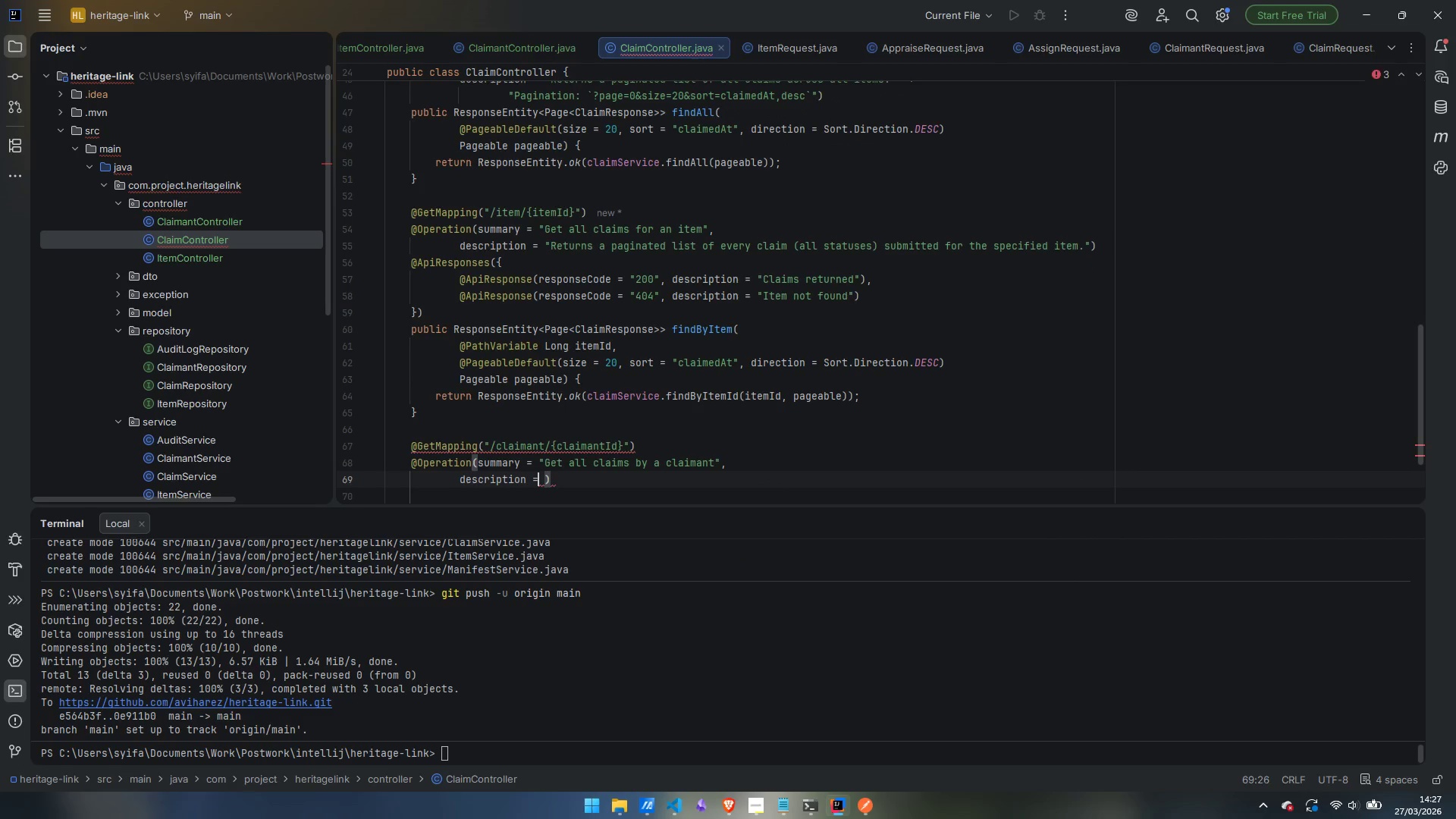 
key(ArrowRight)
 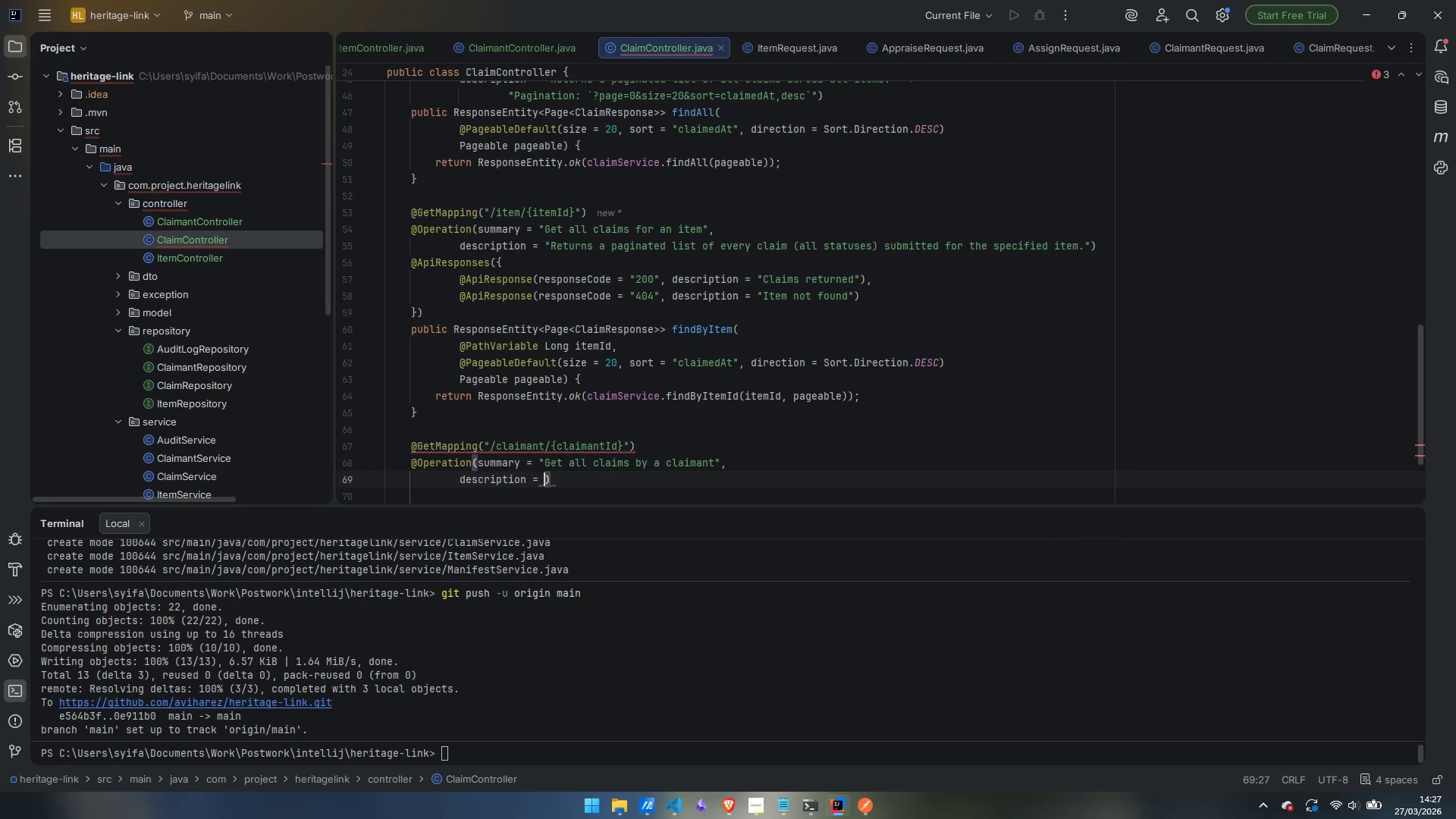 
type("Returns a paginated list of all claims submitted by the spc)
key(Backspace)
type(ecified family member.)
 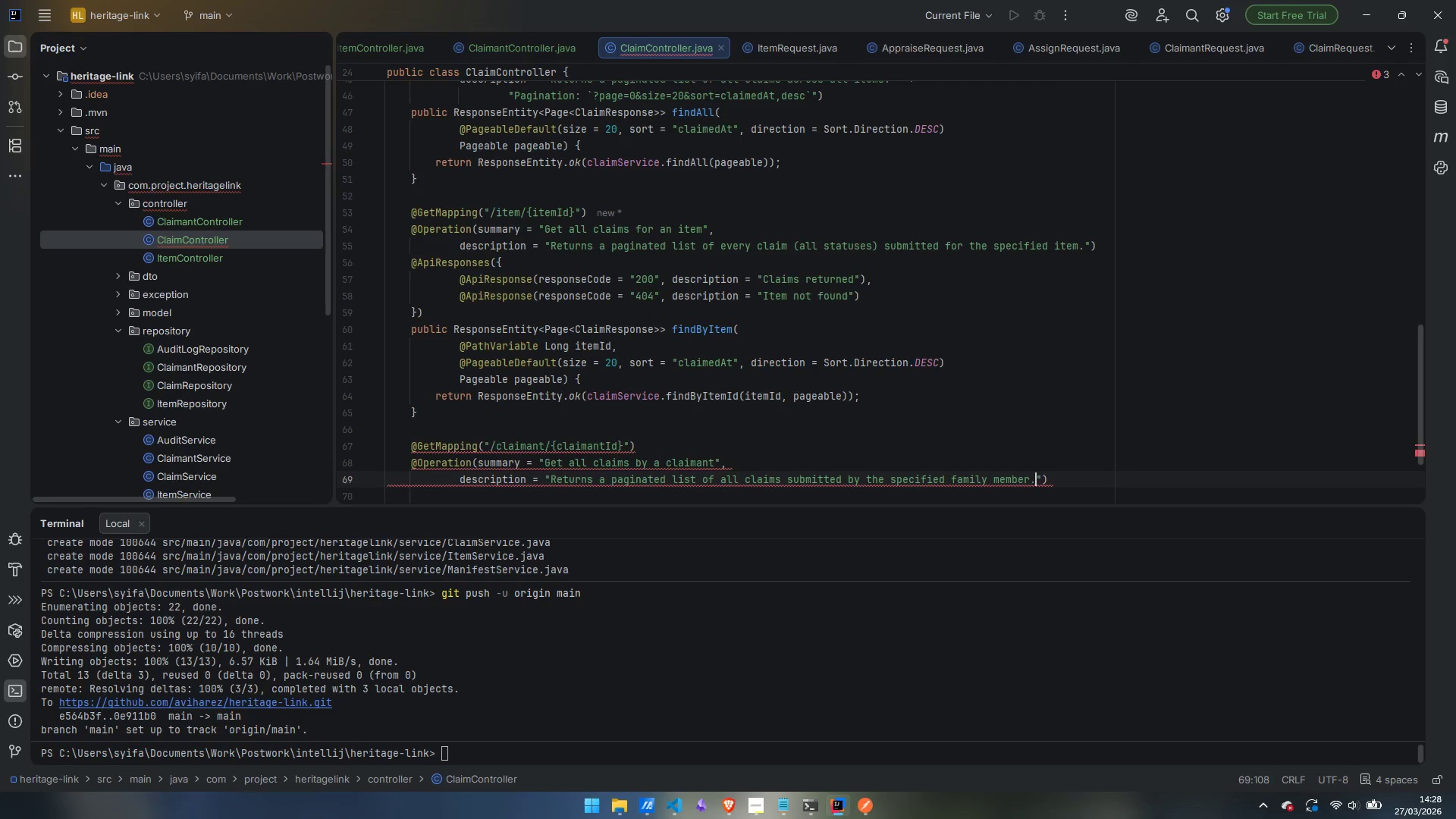 
key(ArrowRight)
 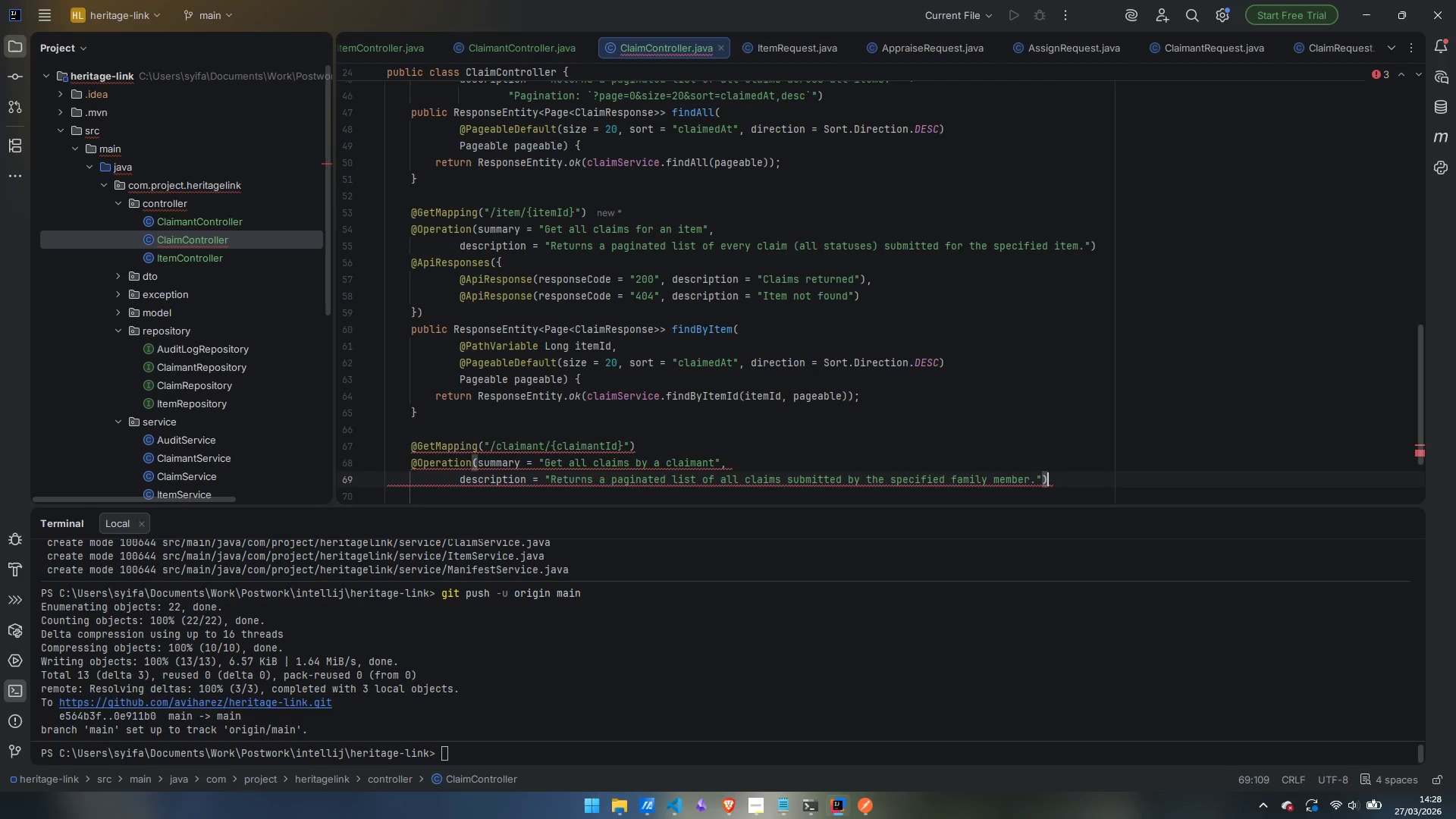 
key(ArrowRight)
 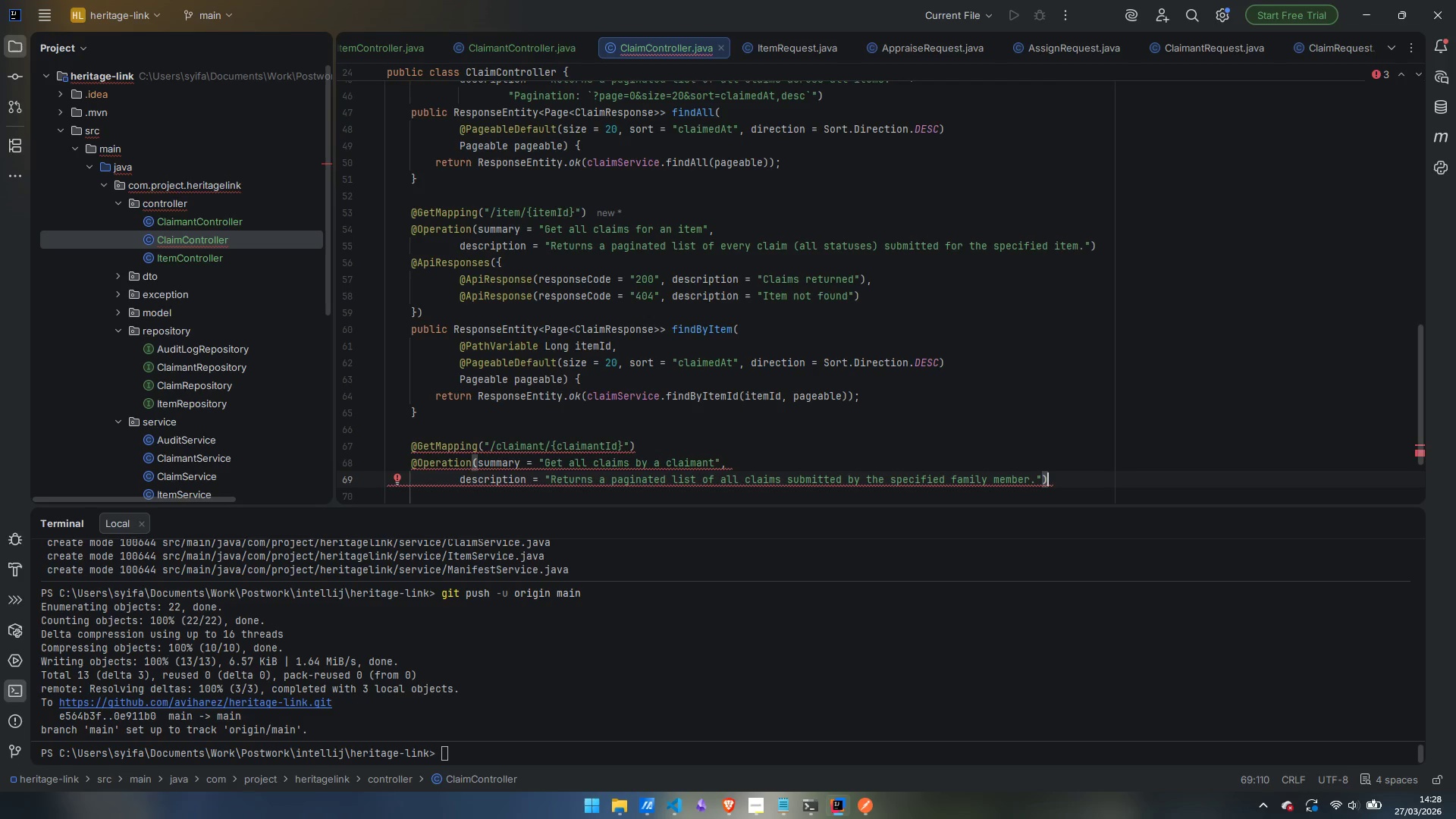 
key(Enter)
 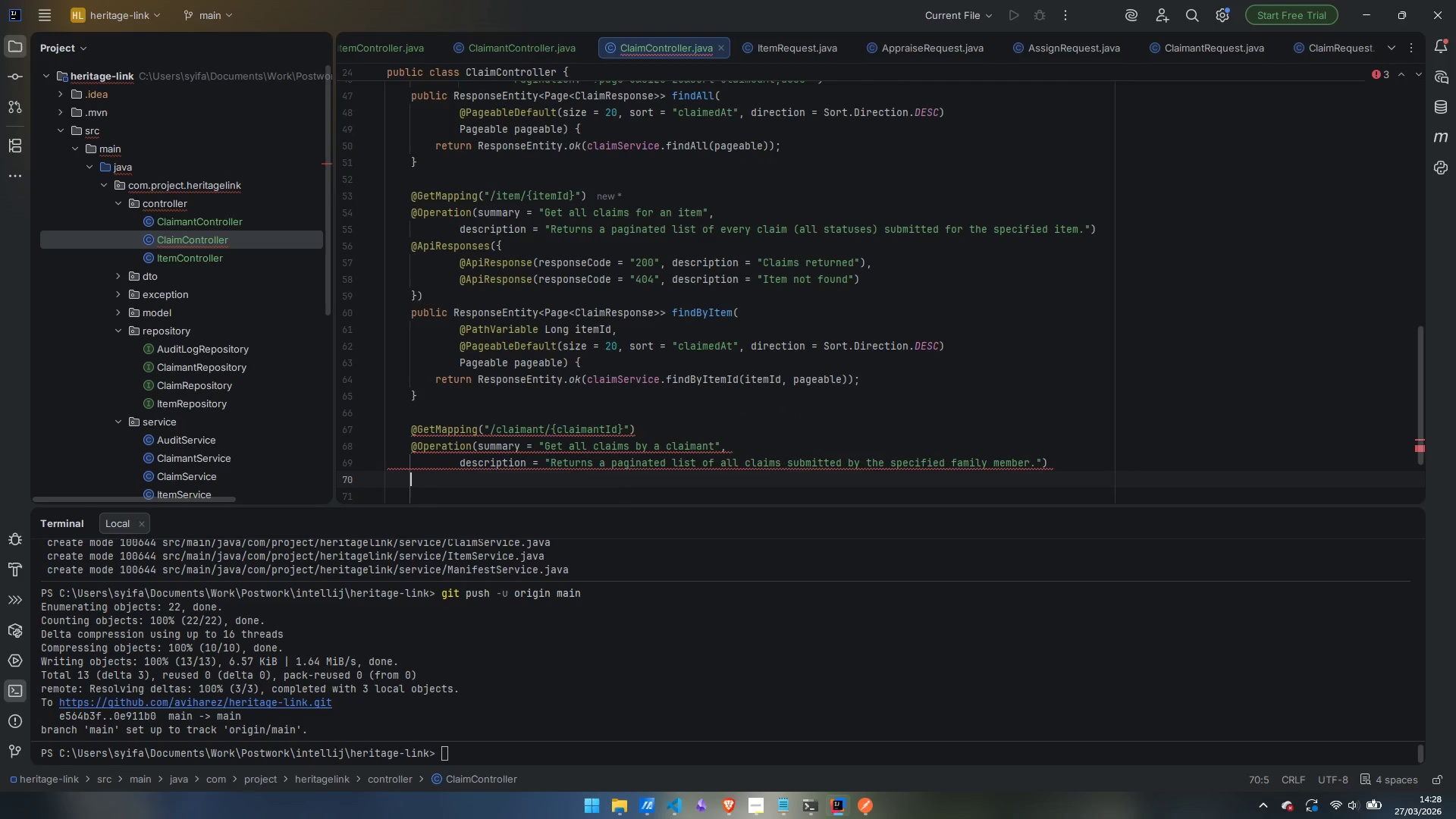 
type(@Api)
 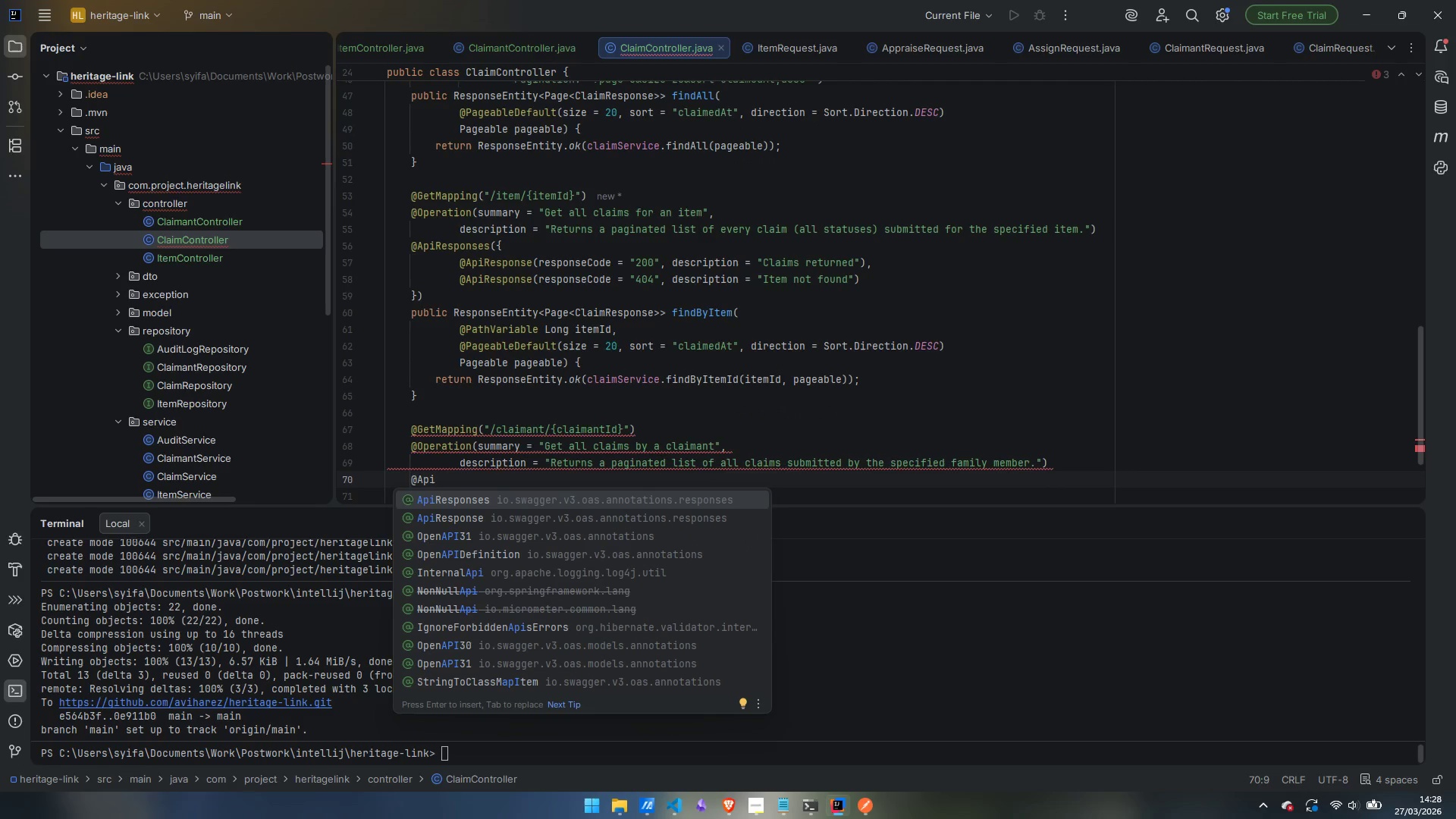 
key(Enter)
 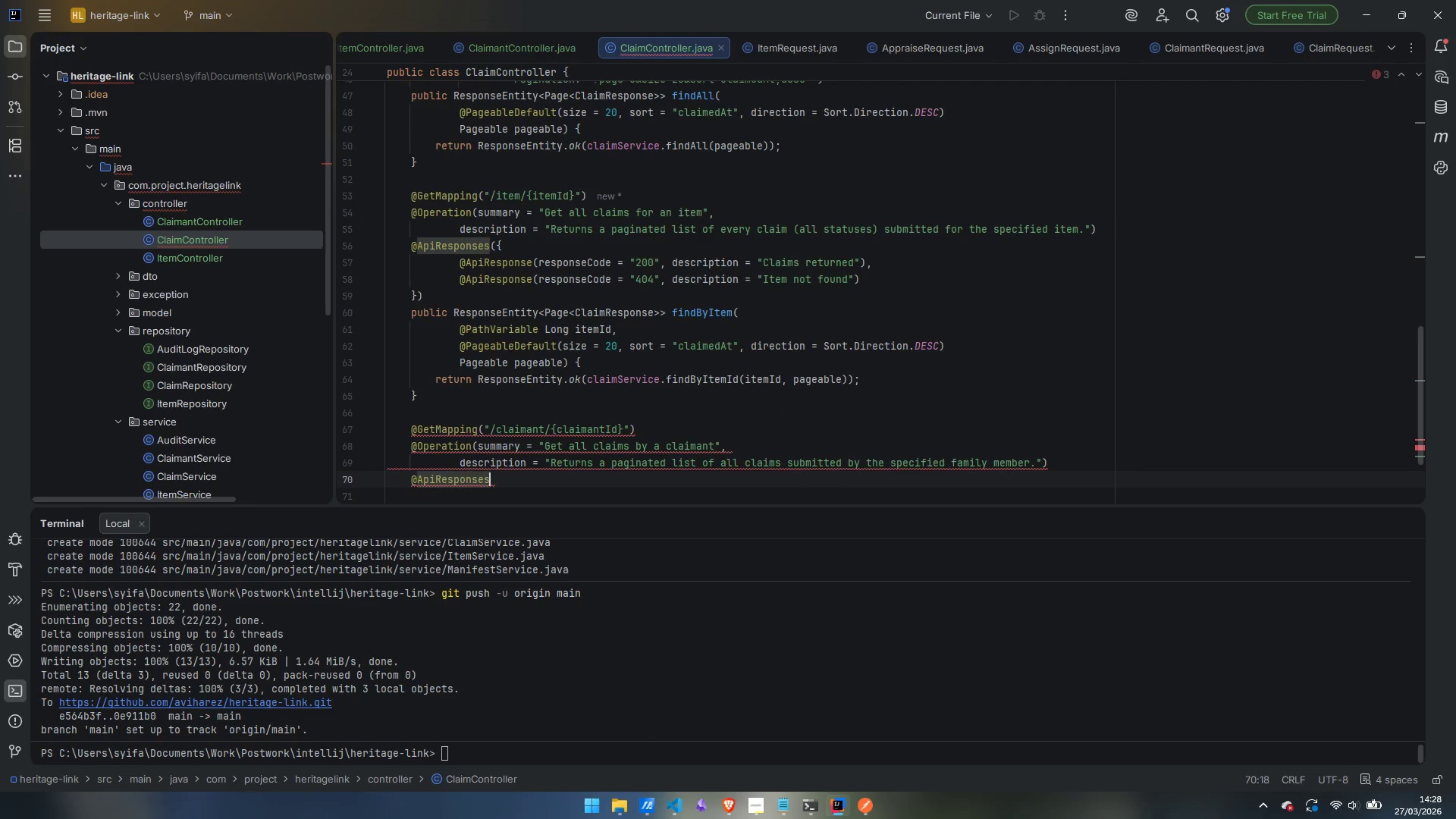 
key(Shift+9)
 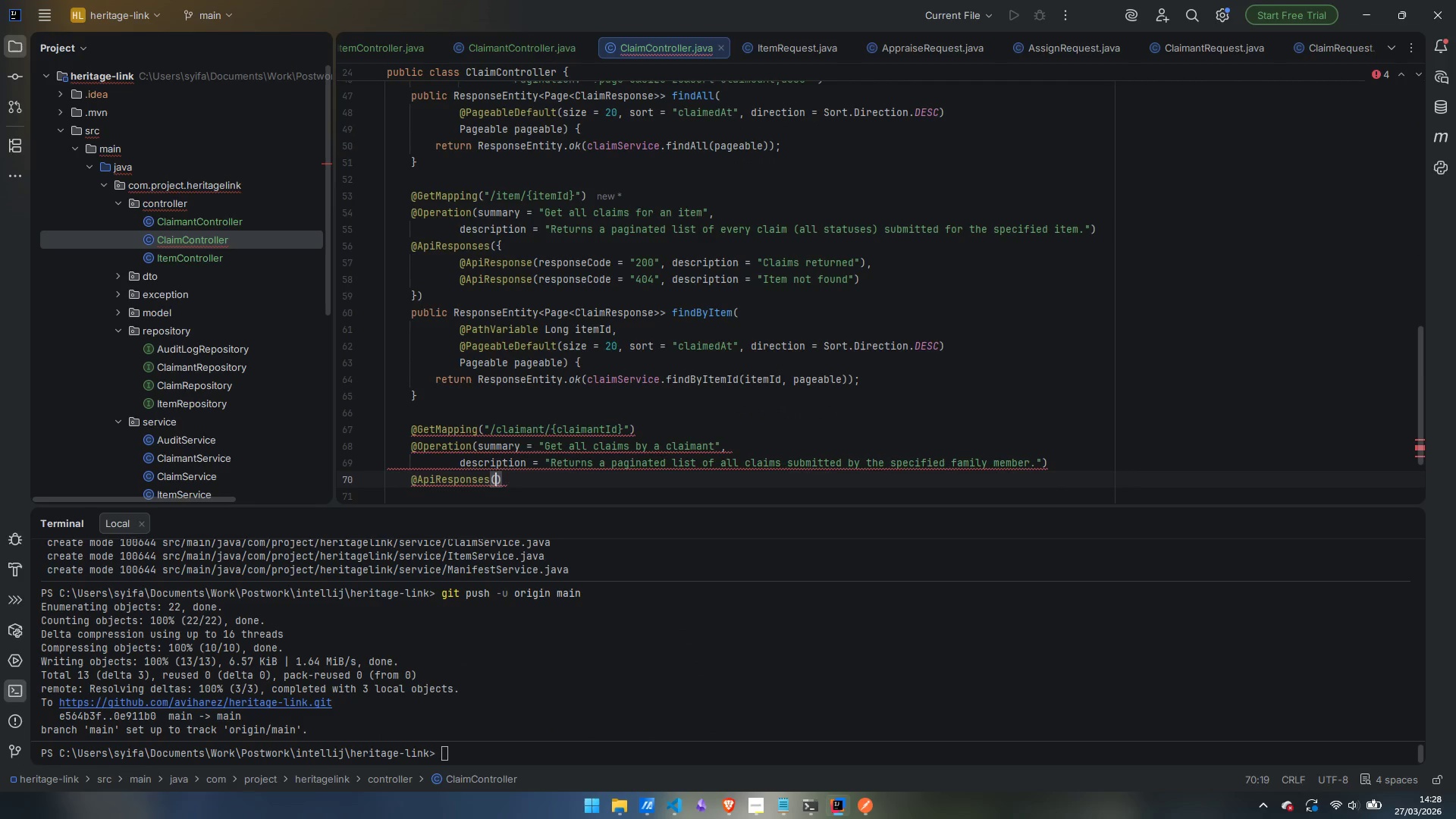 
key(Shift+BracketLeft)
 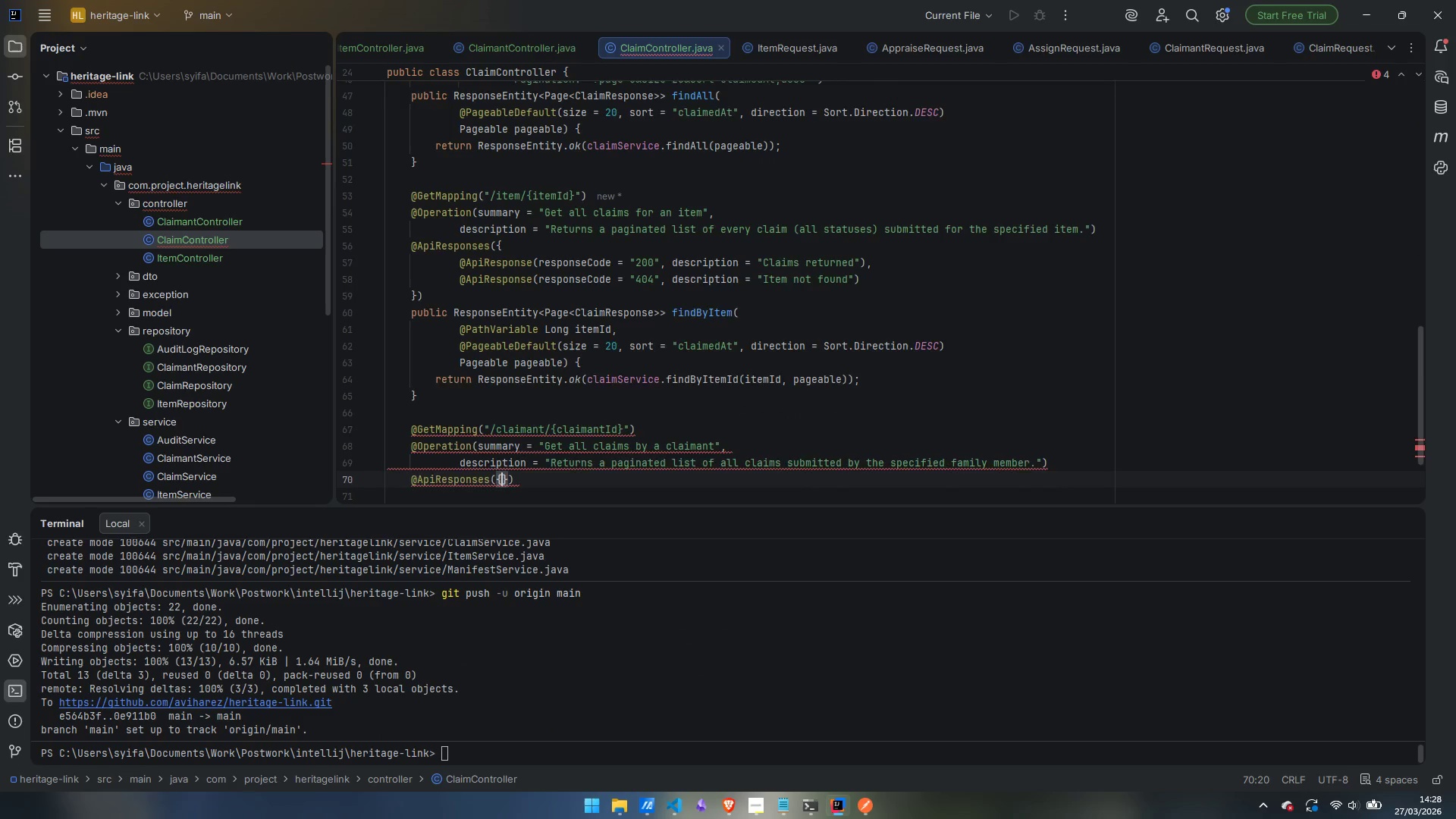 
key(Enter)
 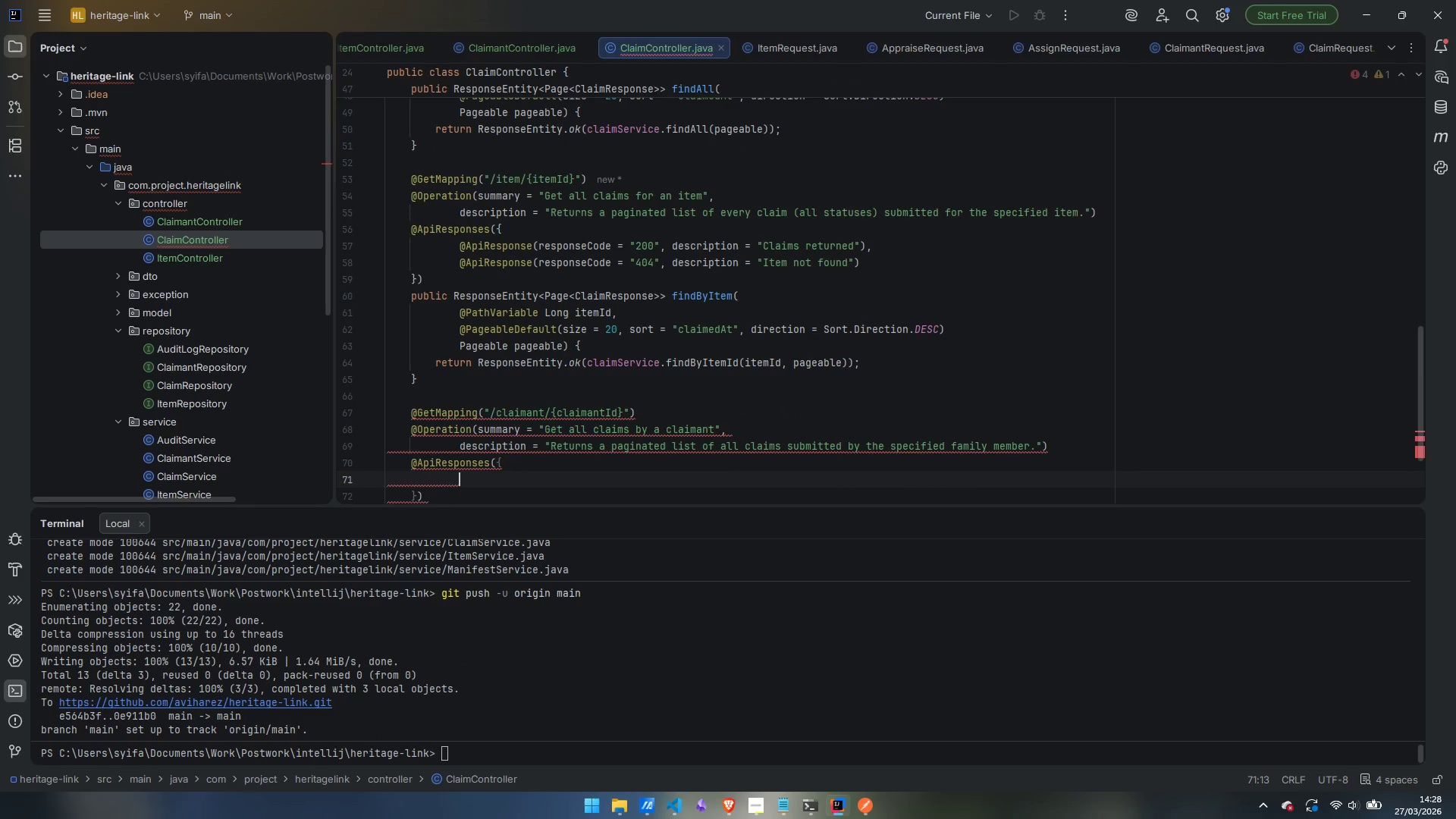 
type(@Api)
 